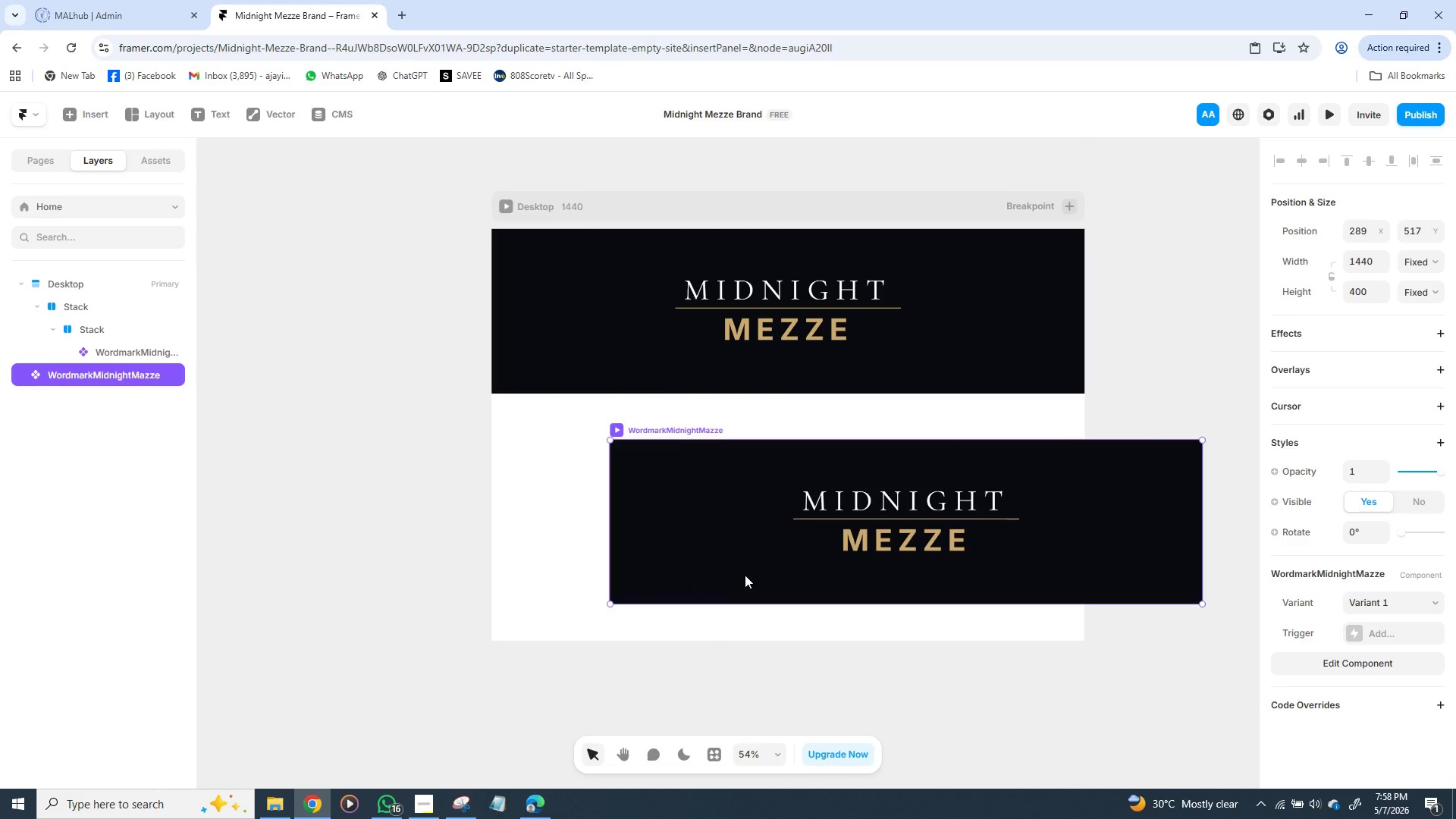 
left_click_drag(start_coordinate=[746, 575], to_coordinate=[626, 538])
 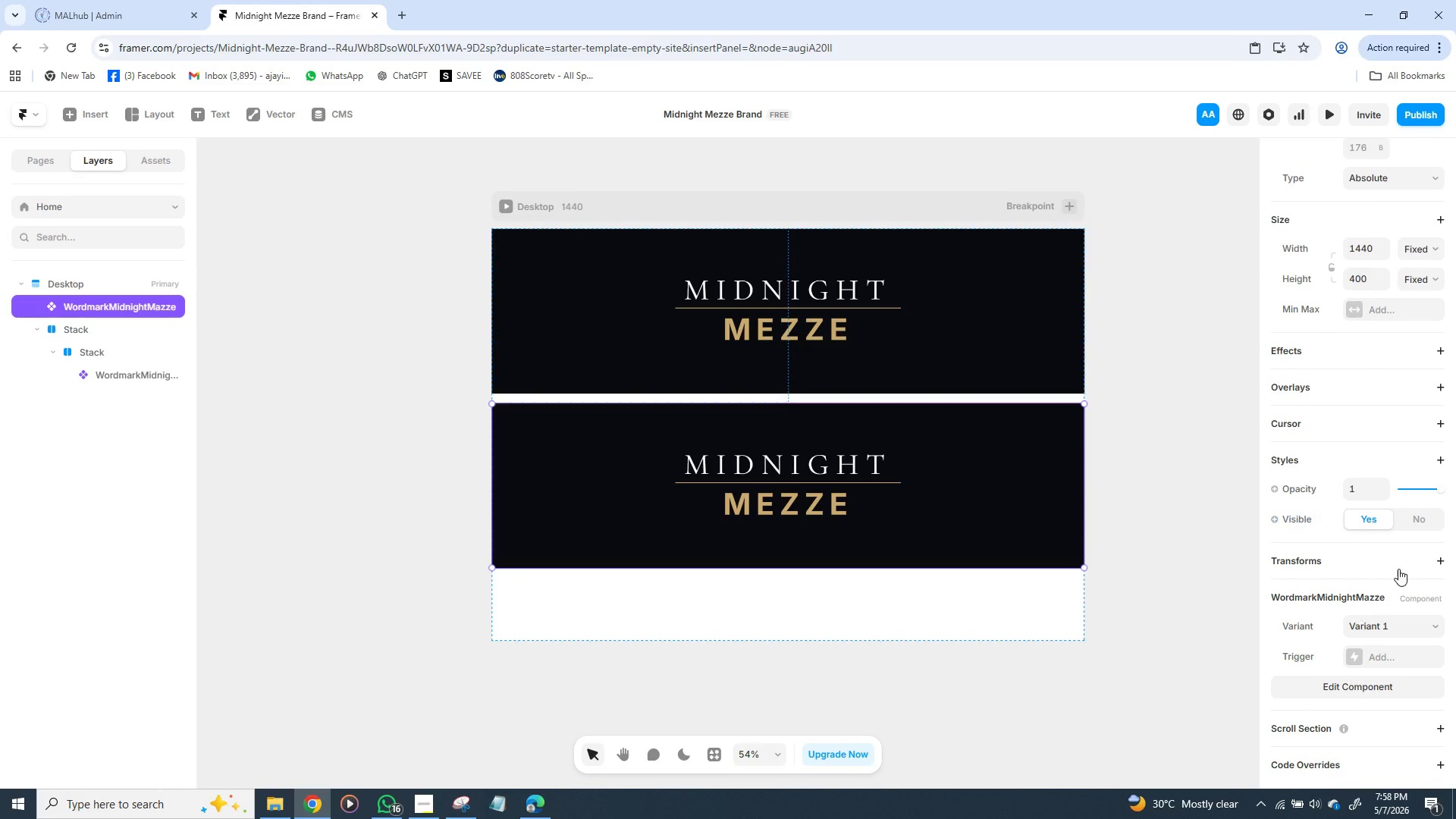 
wait(7.89)
 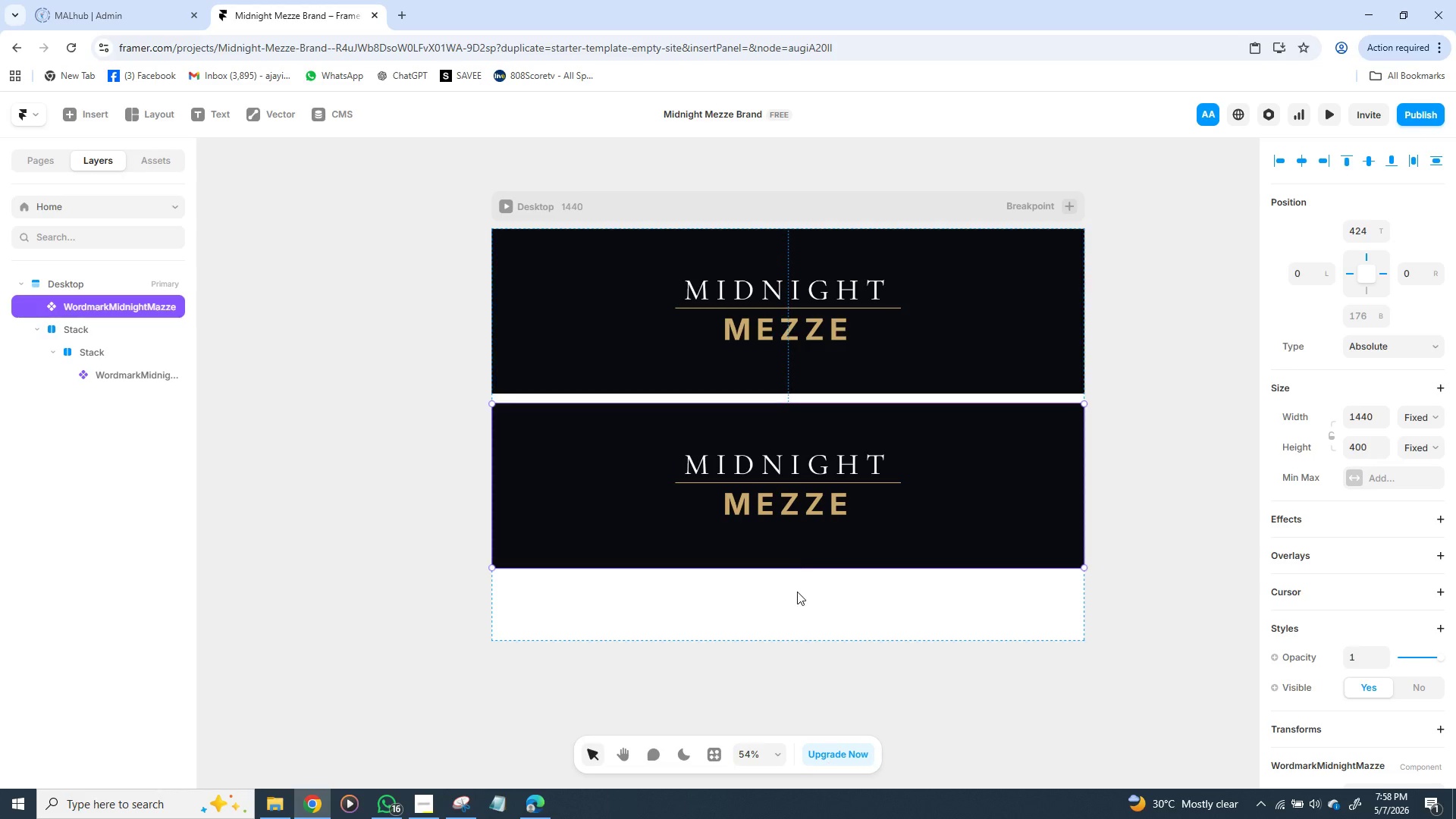 
left_click([1432, 628])
 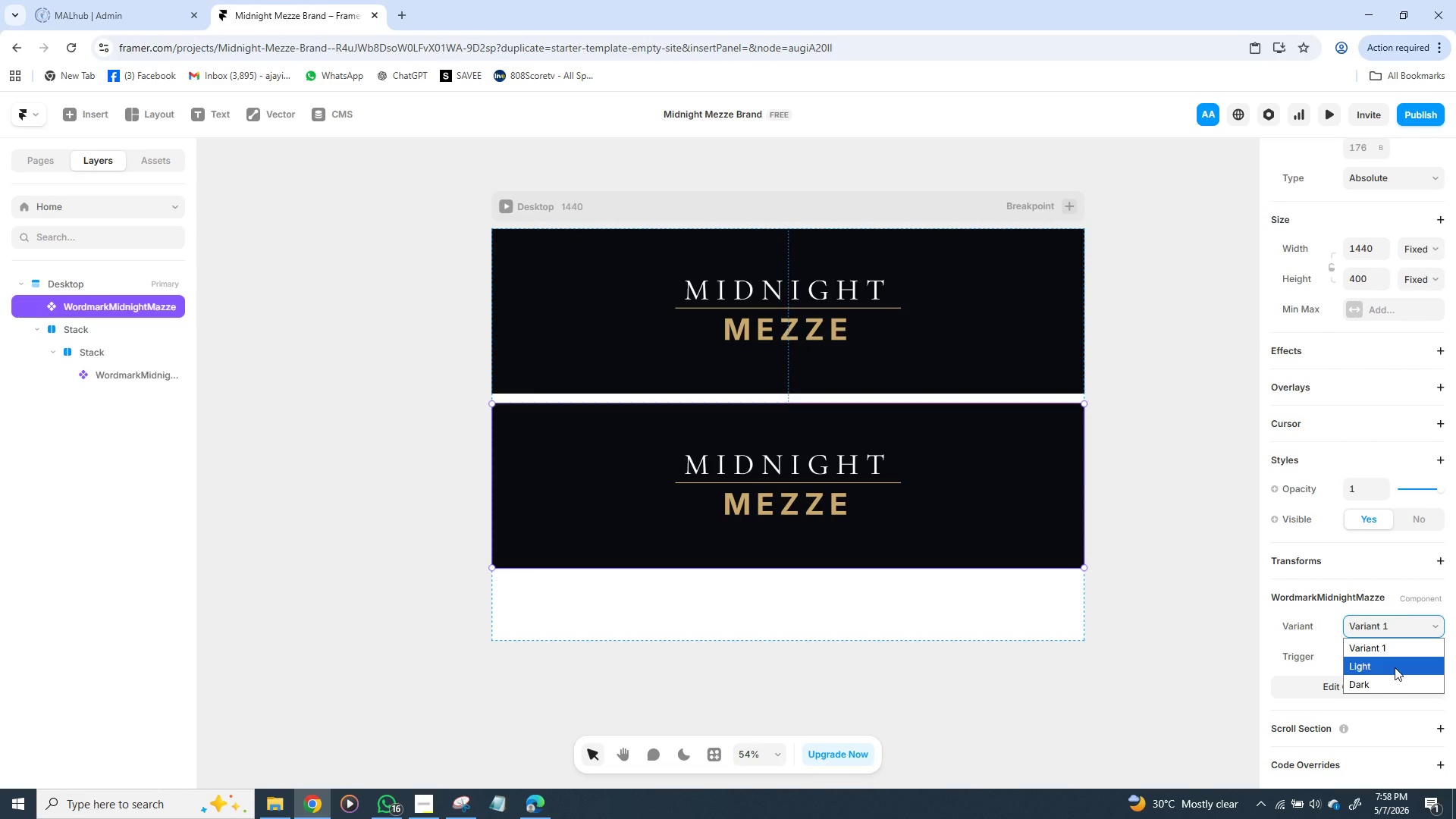 
left_click([1395, 667])
 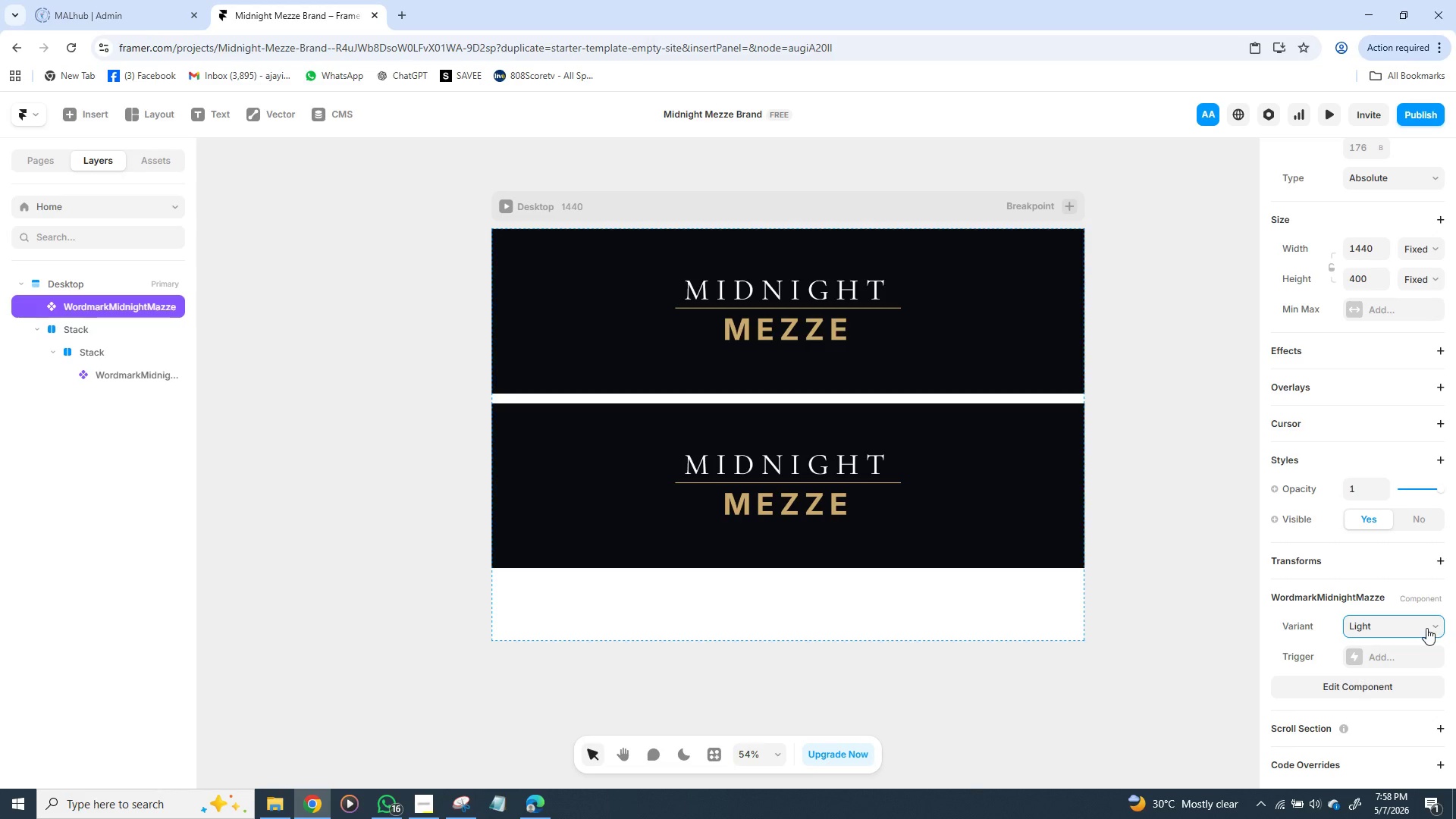 
left_click([1430, 623])
 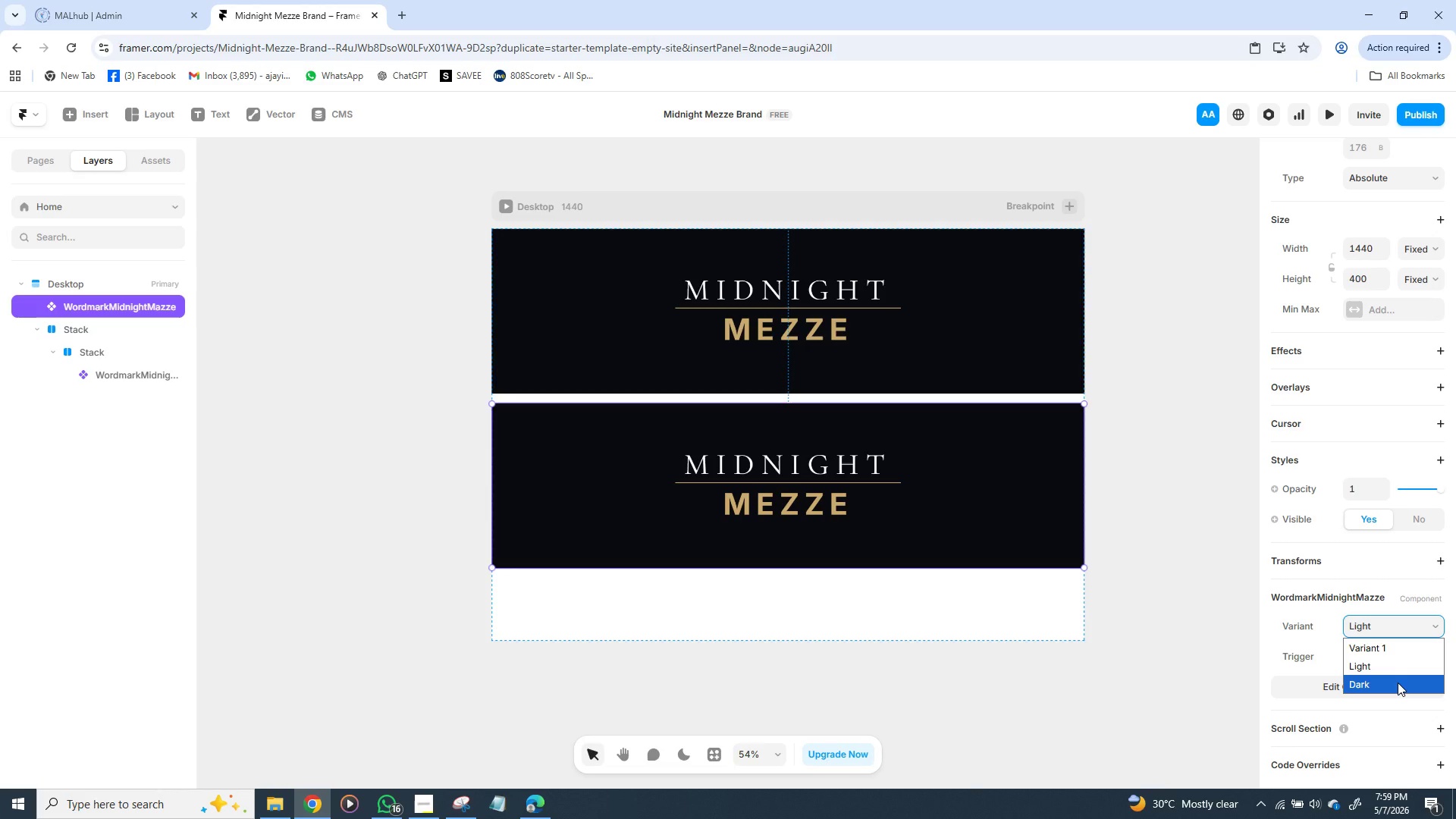 
left_click([1398, 682])
 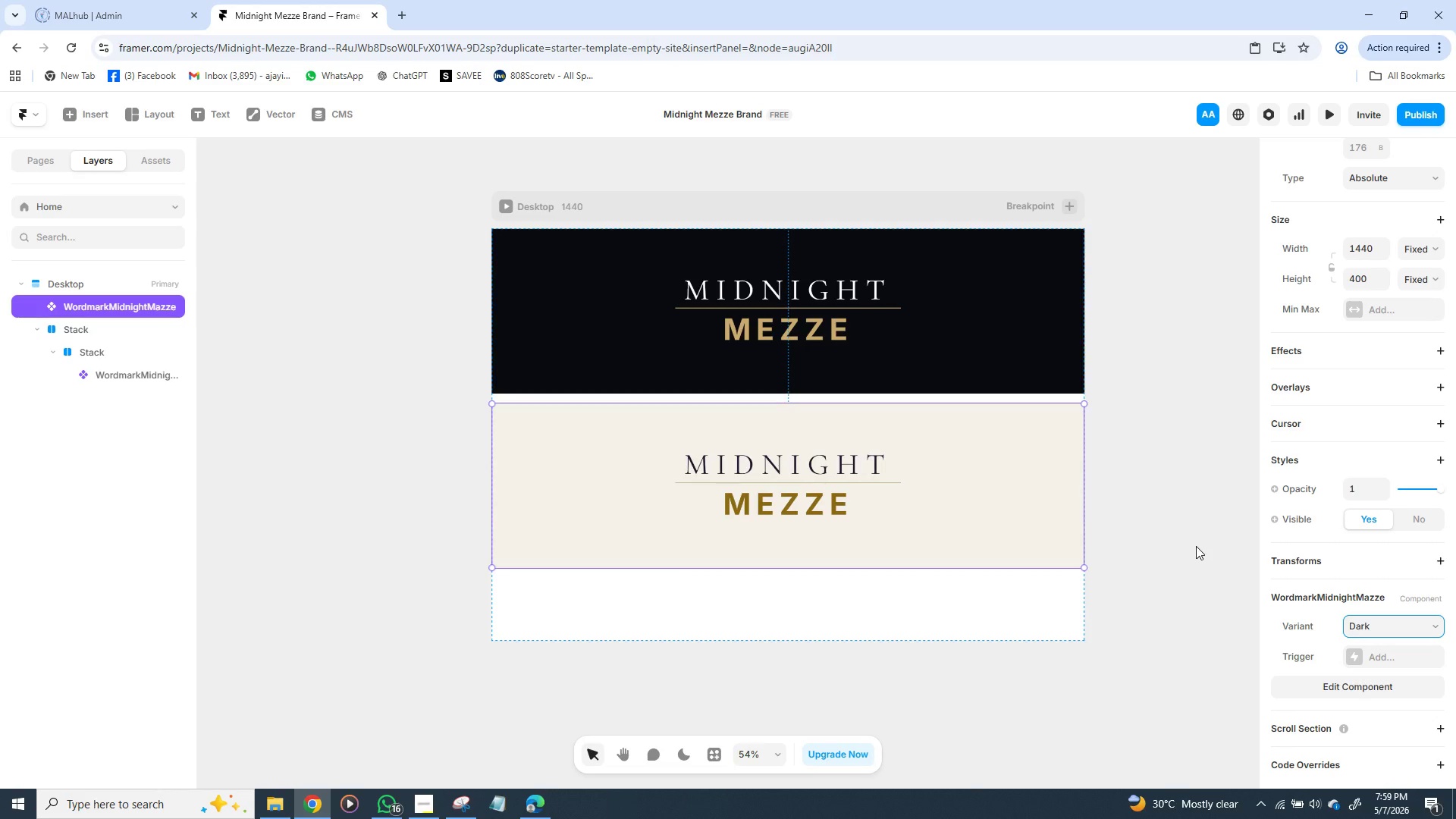 
left_click([1194, 542])
 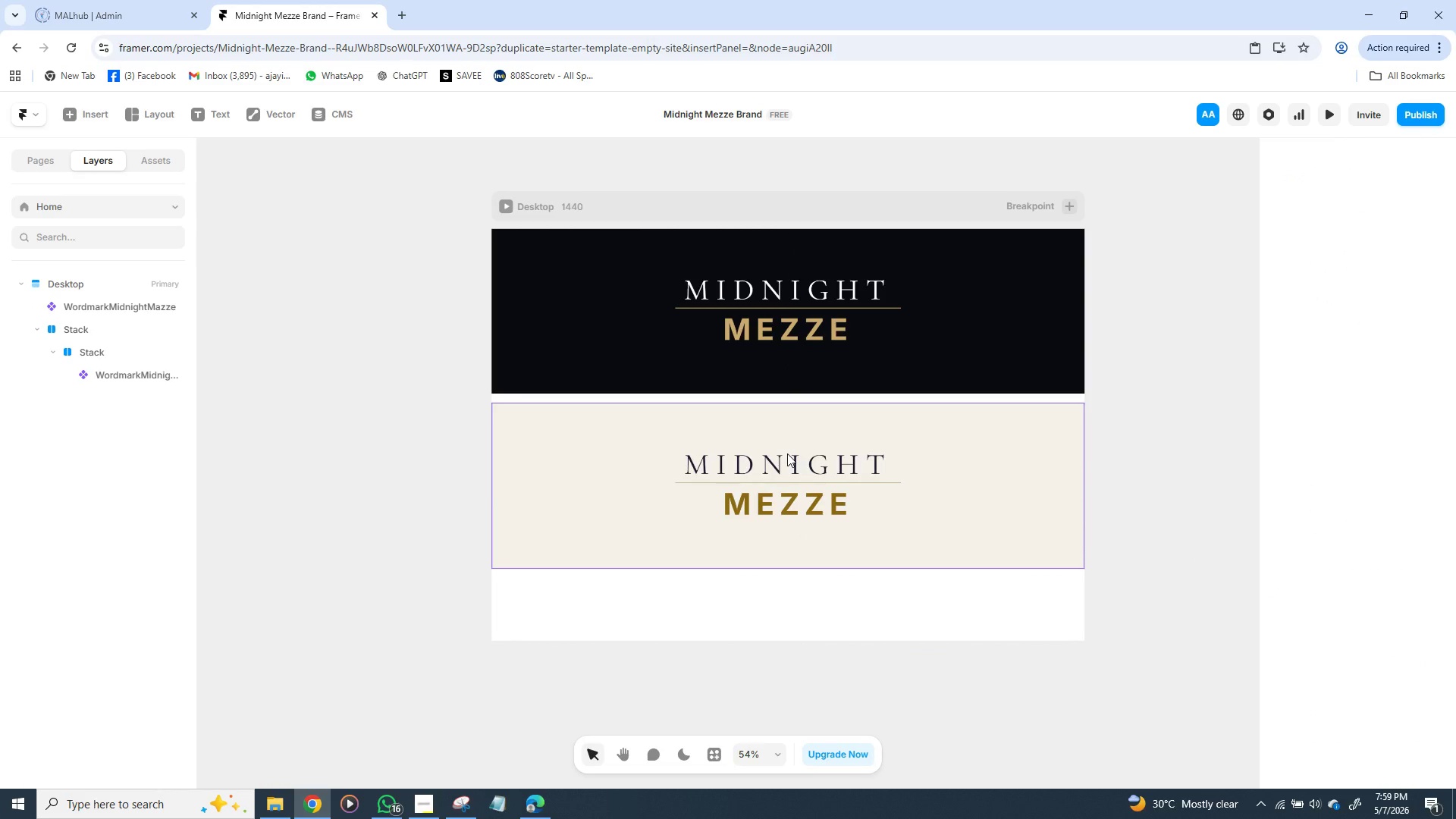 
key(ArrowUp)
 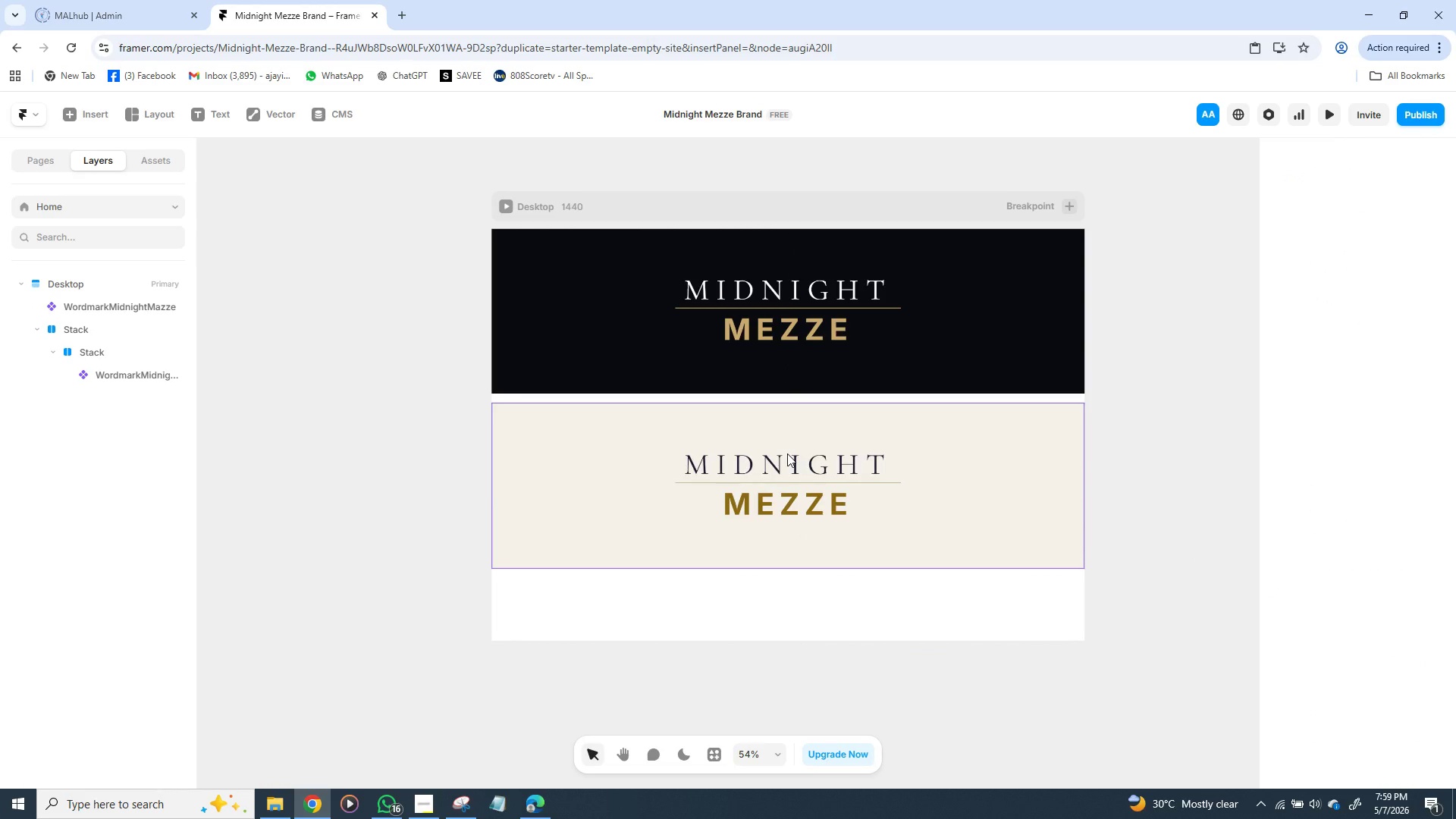 
key(ArrowUp)
 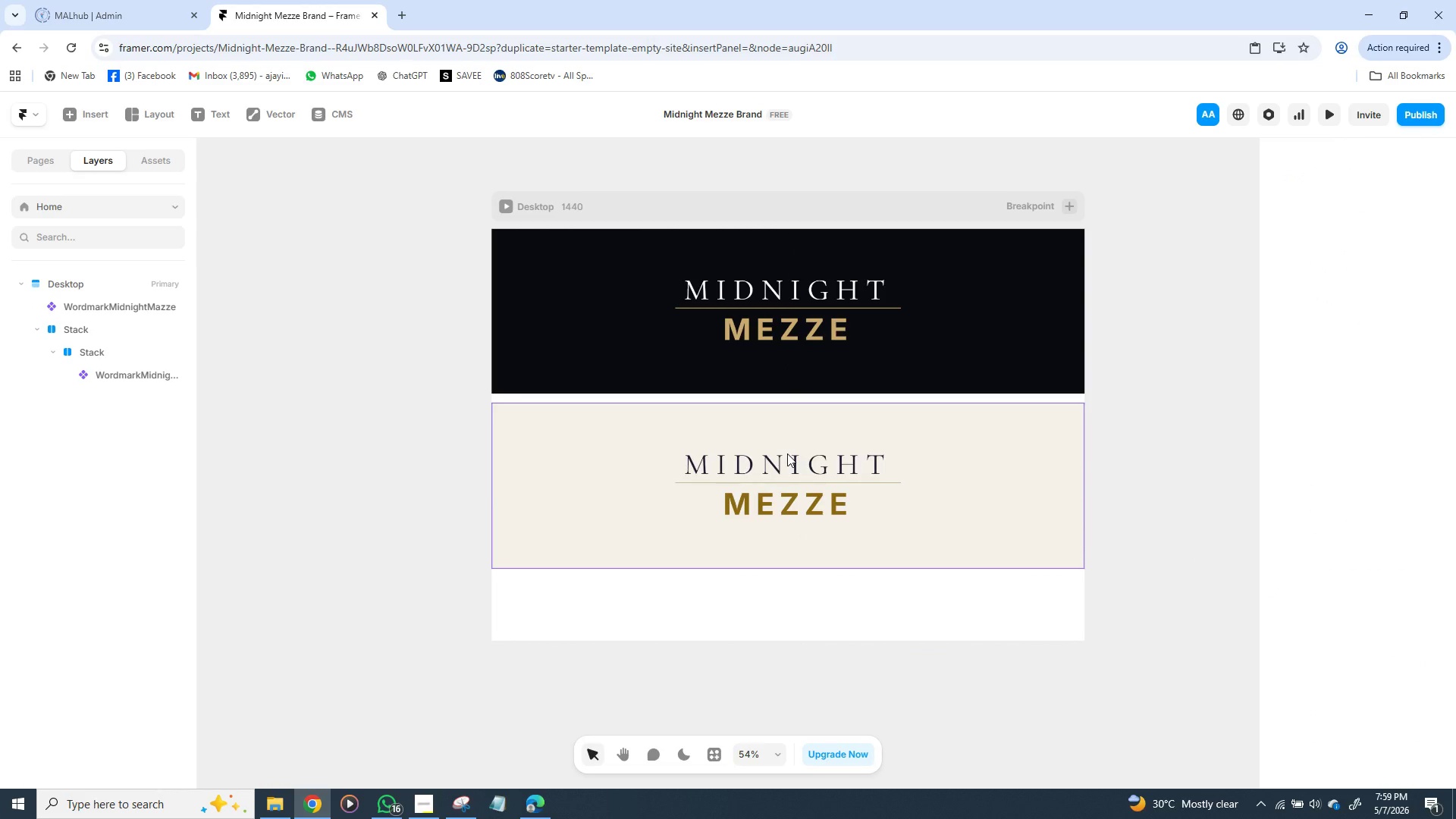 
key(ArrowUp)
 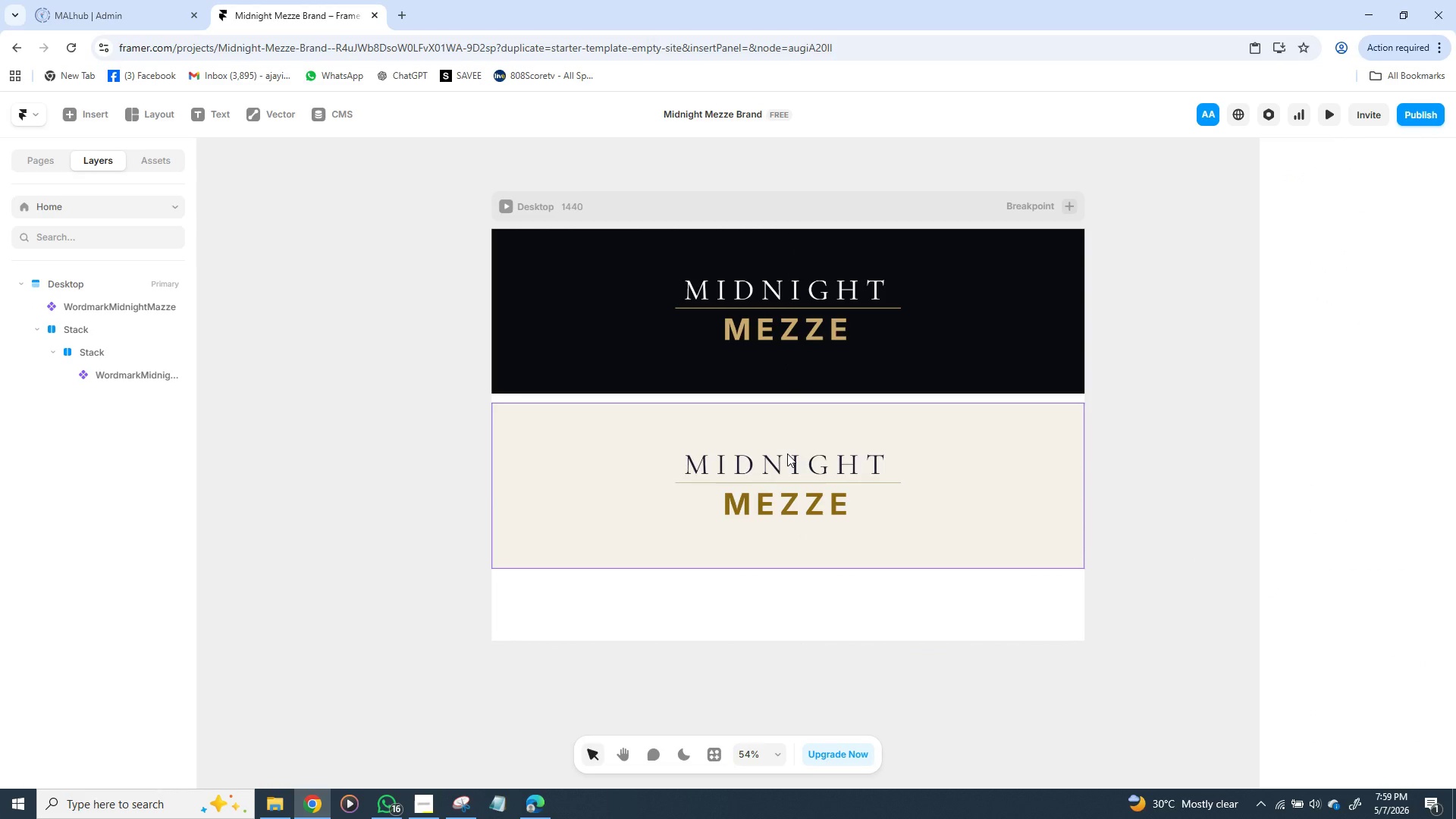 
key(ArrowUp)
 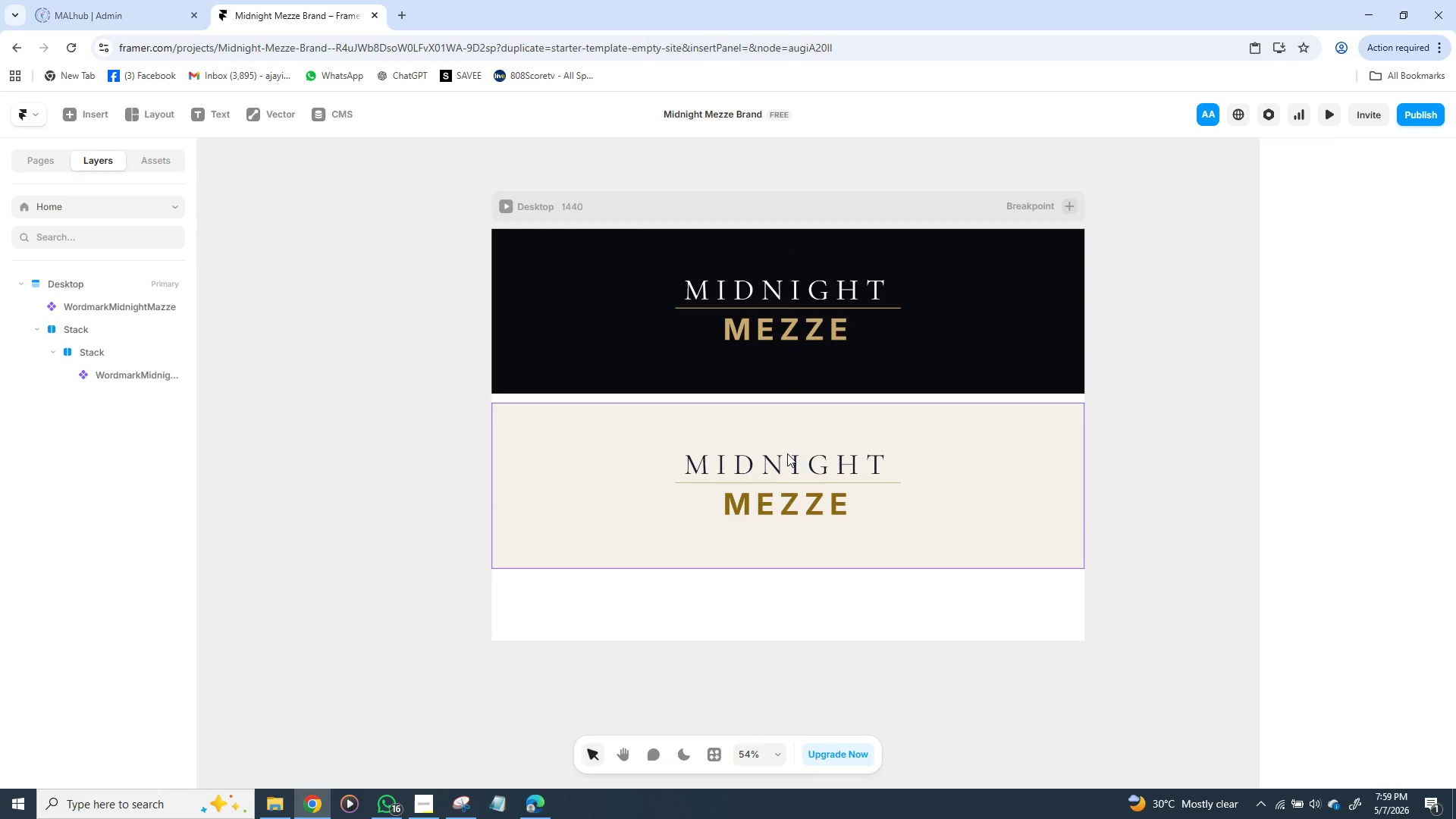 
hold_key(key=ArrowUp, duration=0.56)
 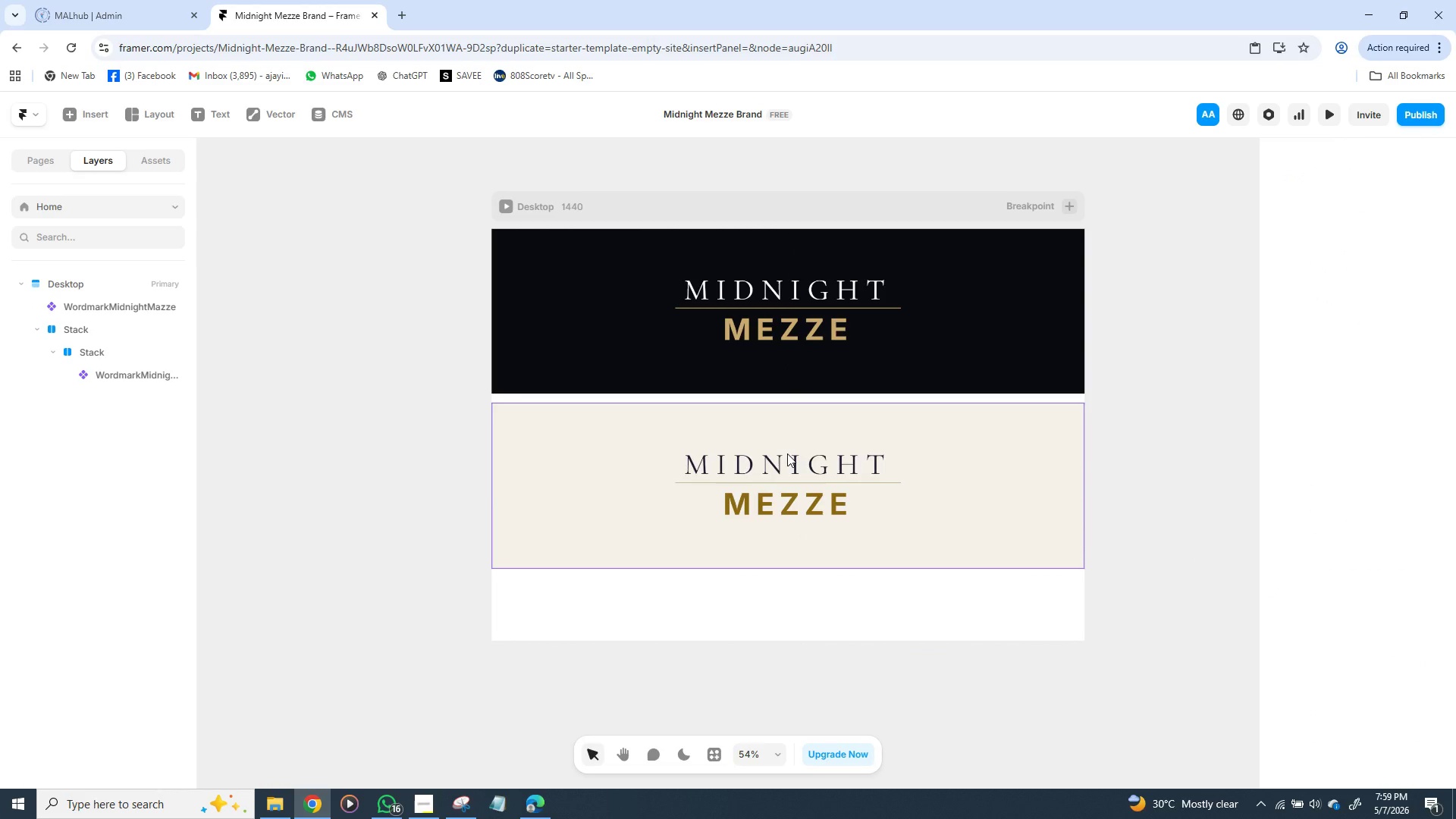 
wait(26.44)
 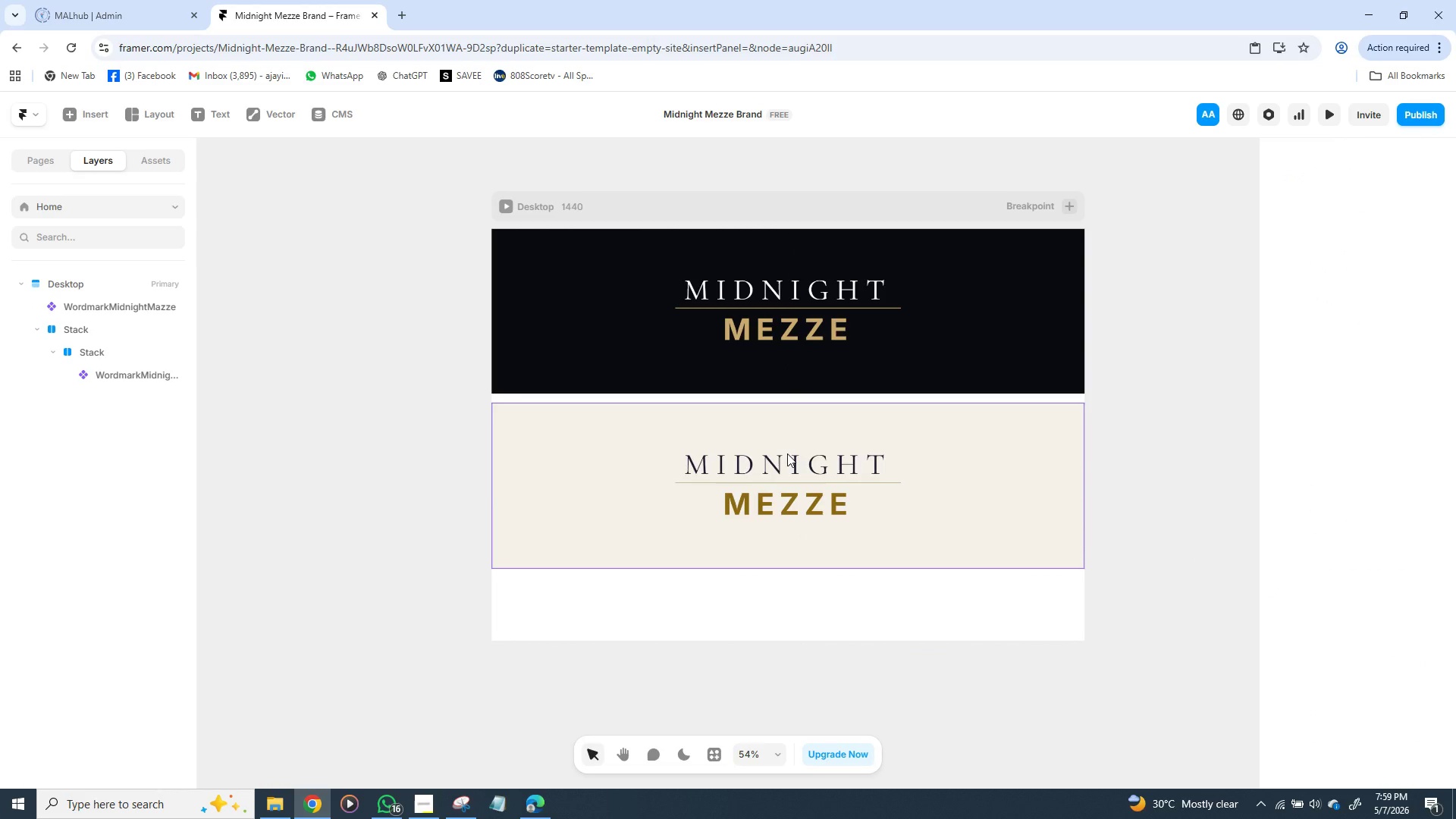 
left_click([563, 342])
 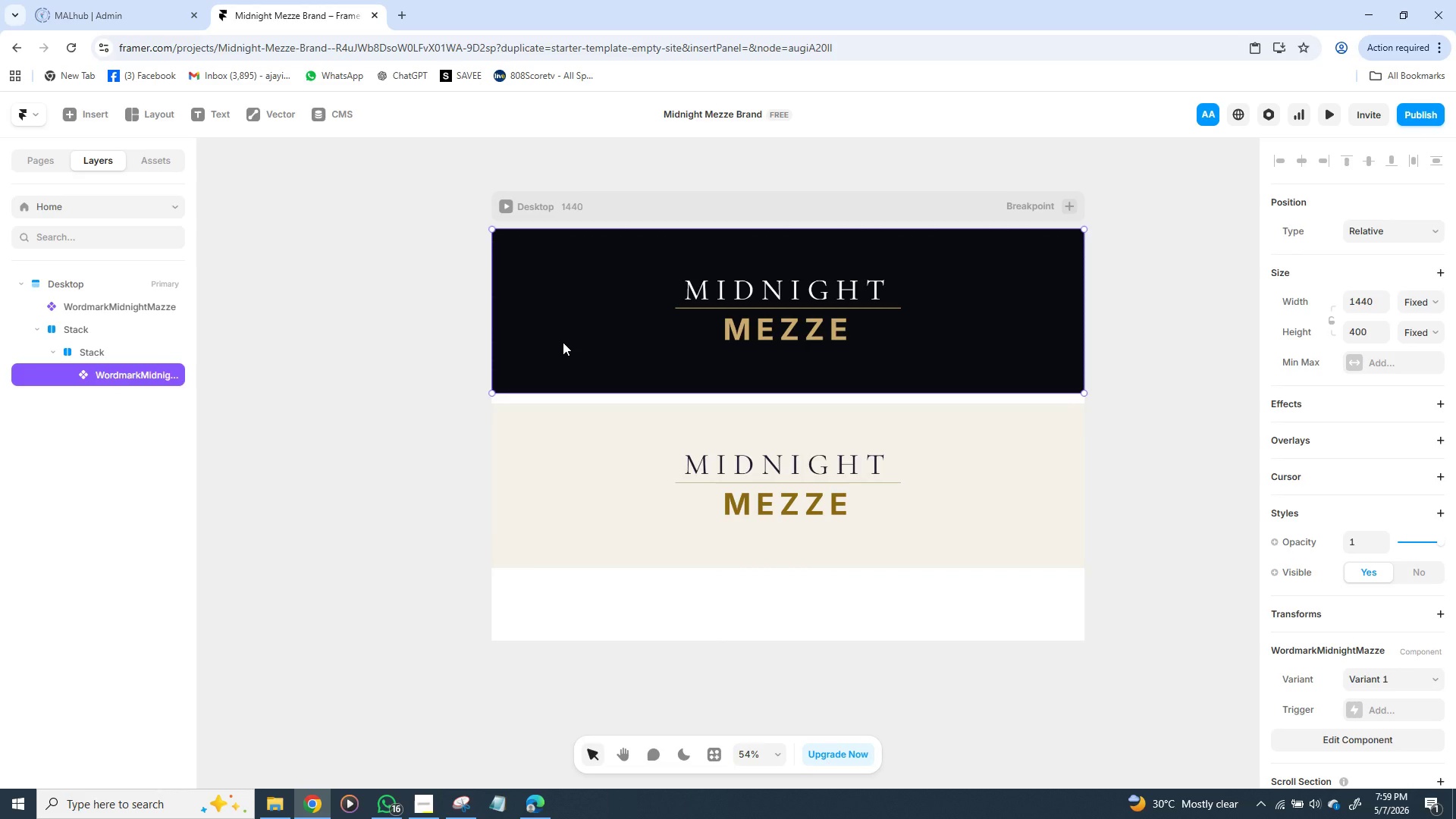 
hold_key(key=ShiftLeft, duration=1.53)
left_click([561, 428])
 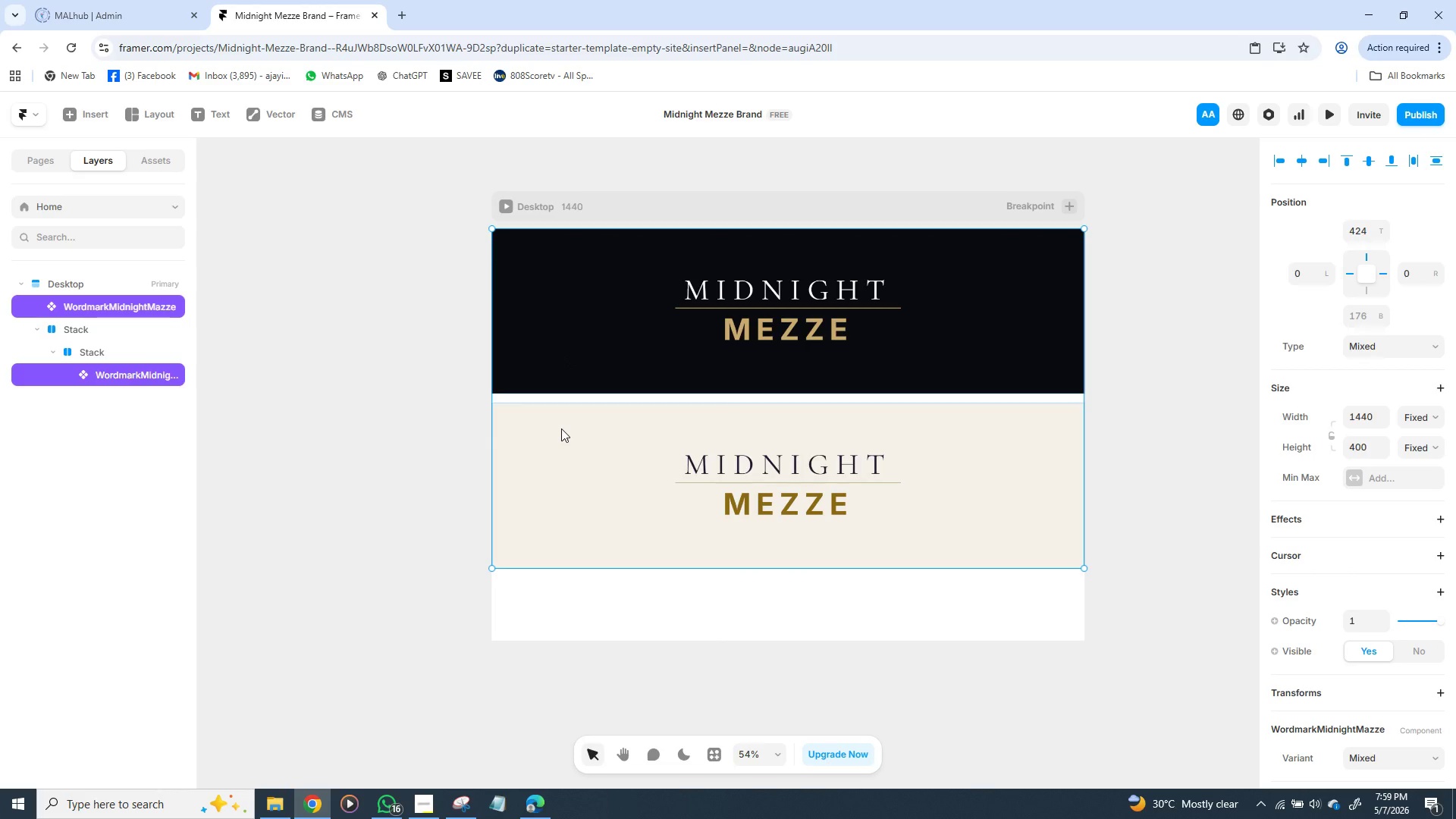 
hold_key(key=ShiftLeft, duration=0.36)
 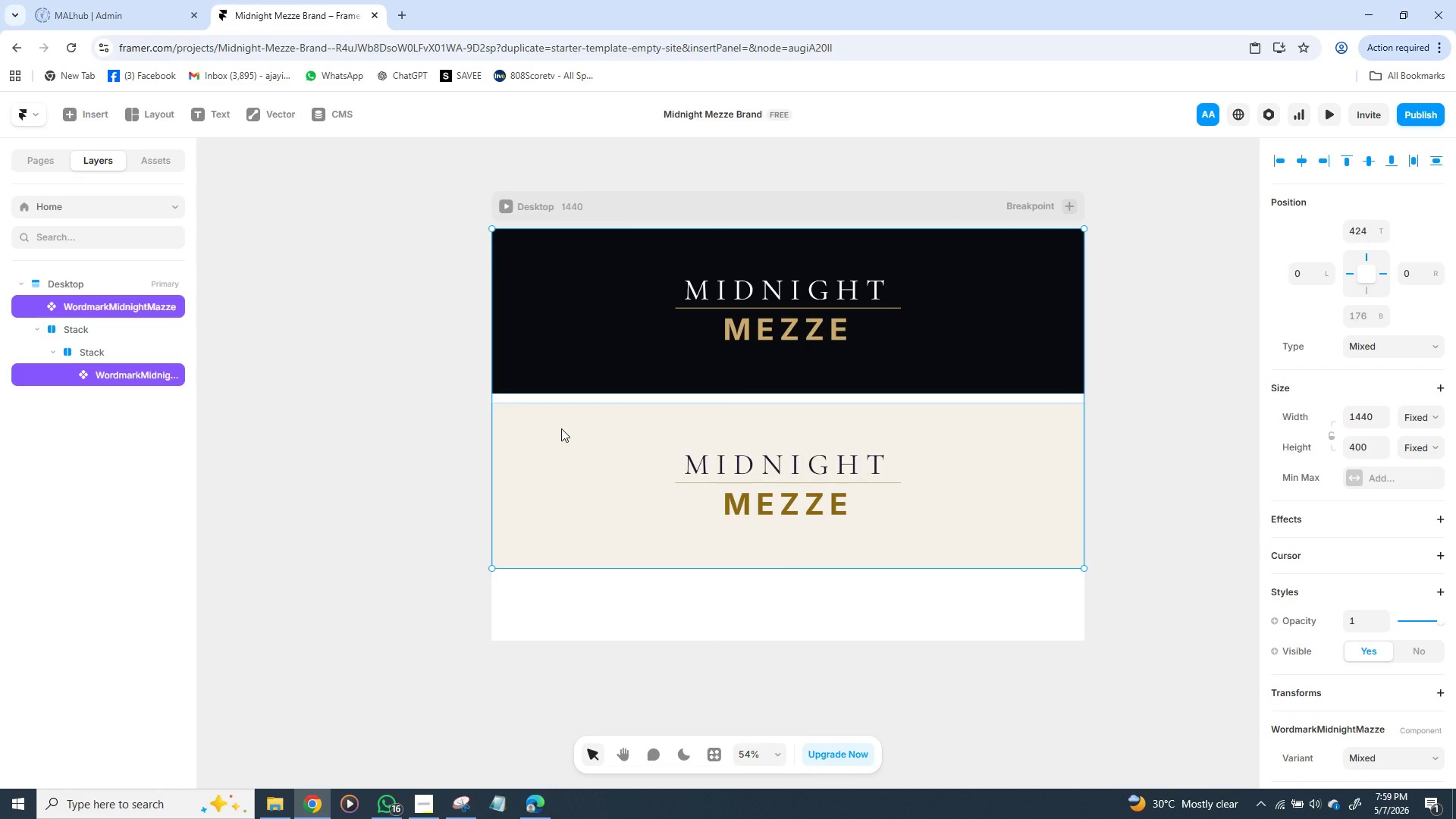 
key(Control+G)
 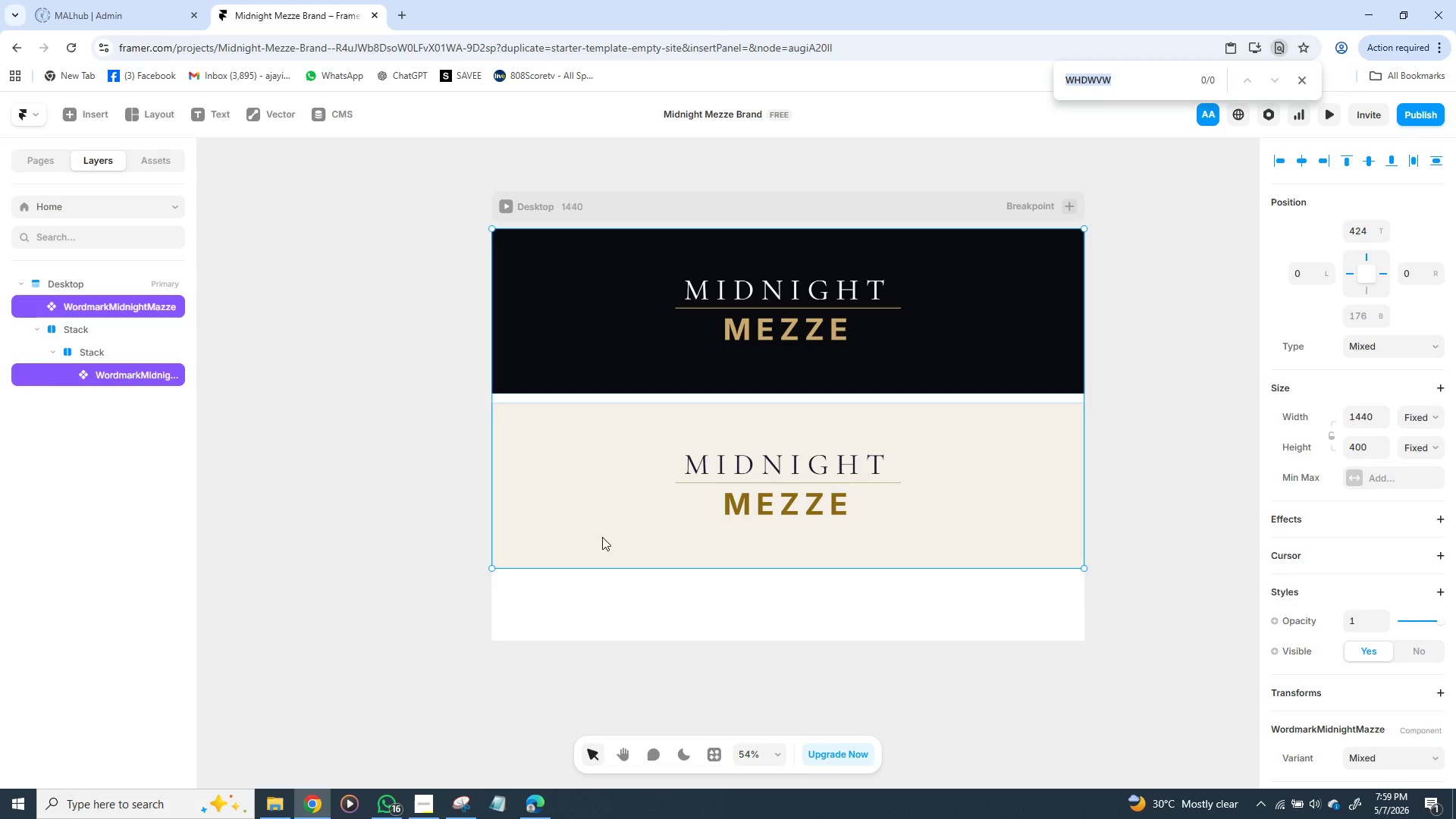 
left_click([450, 461])
 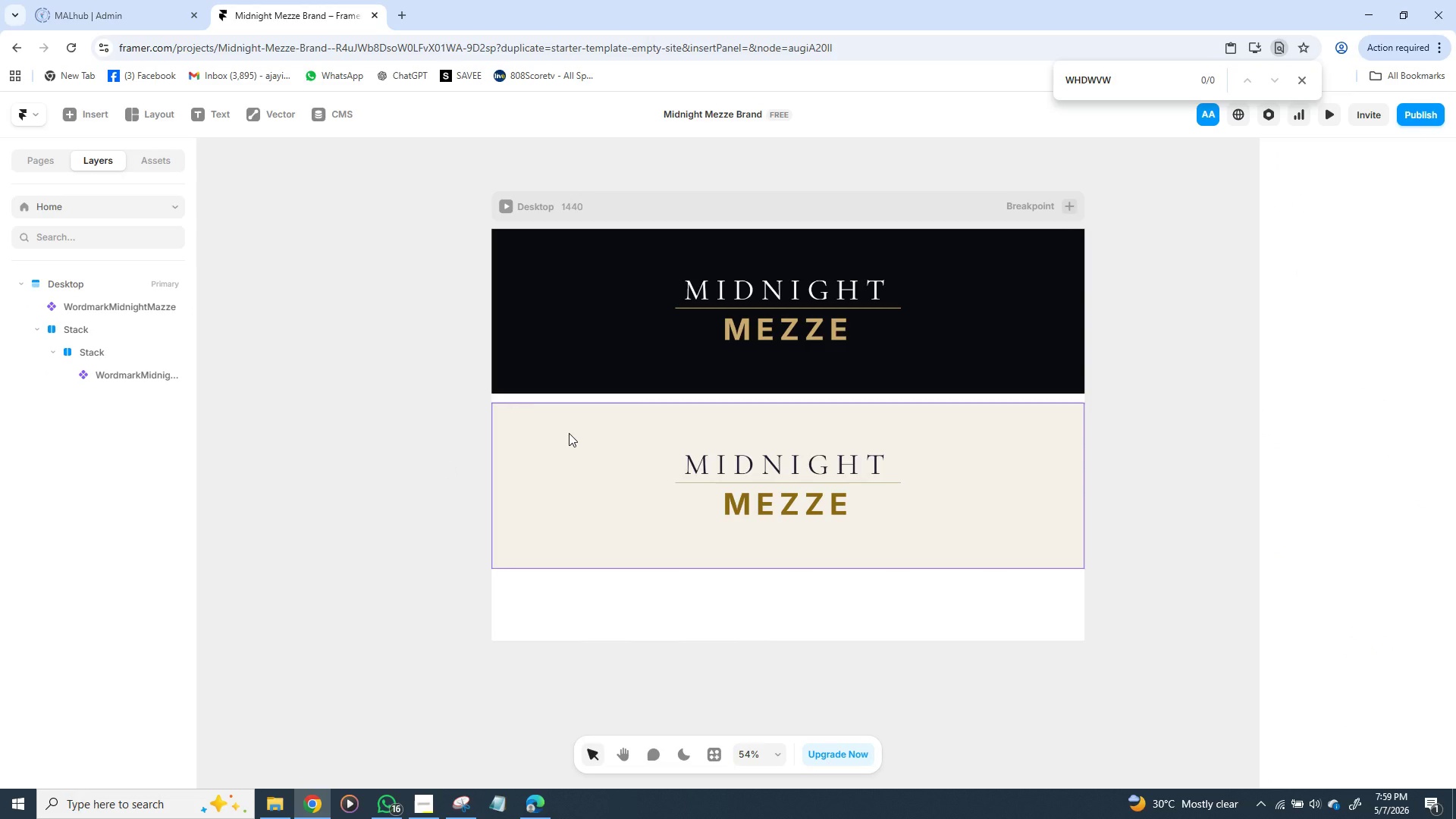 
left_click([569, 433])
 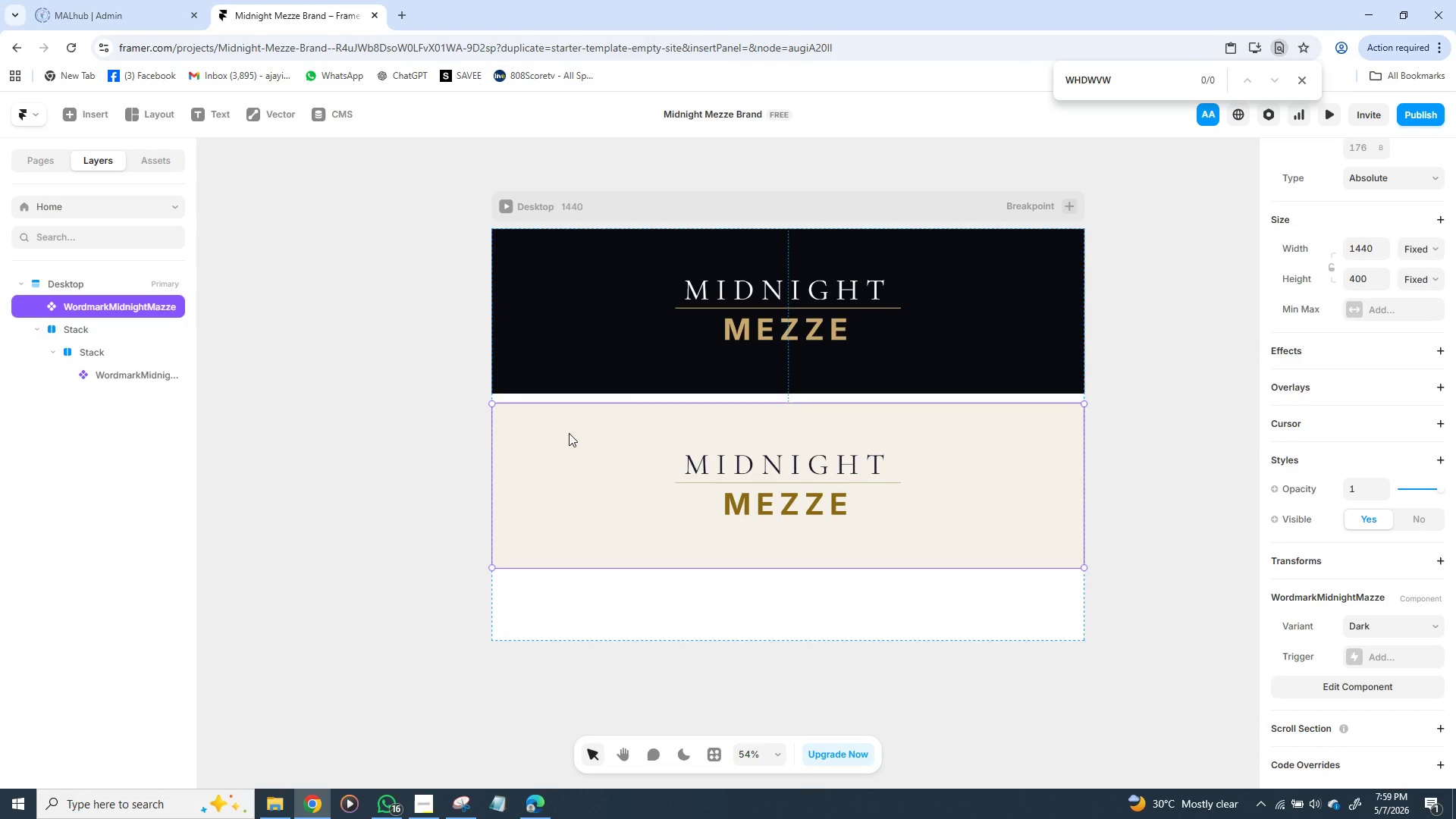 
hold_key(key=ShiftLeft, duration=1.33)
left_click([584, 350])
 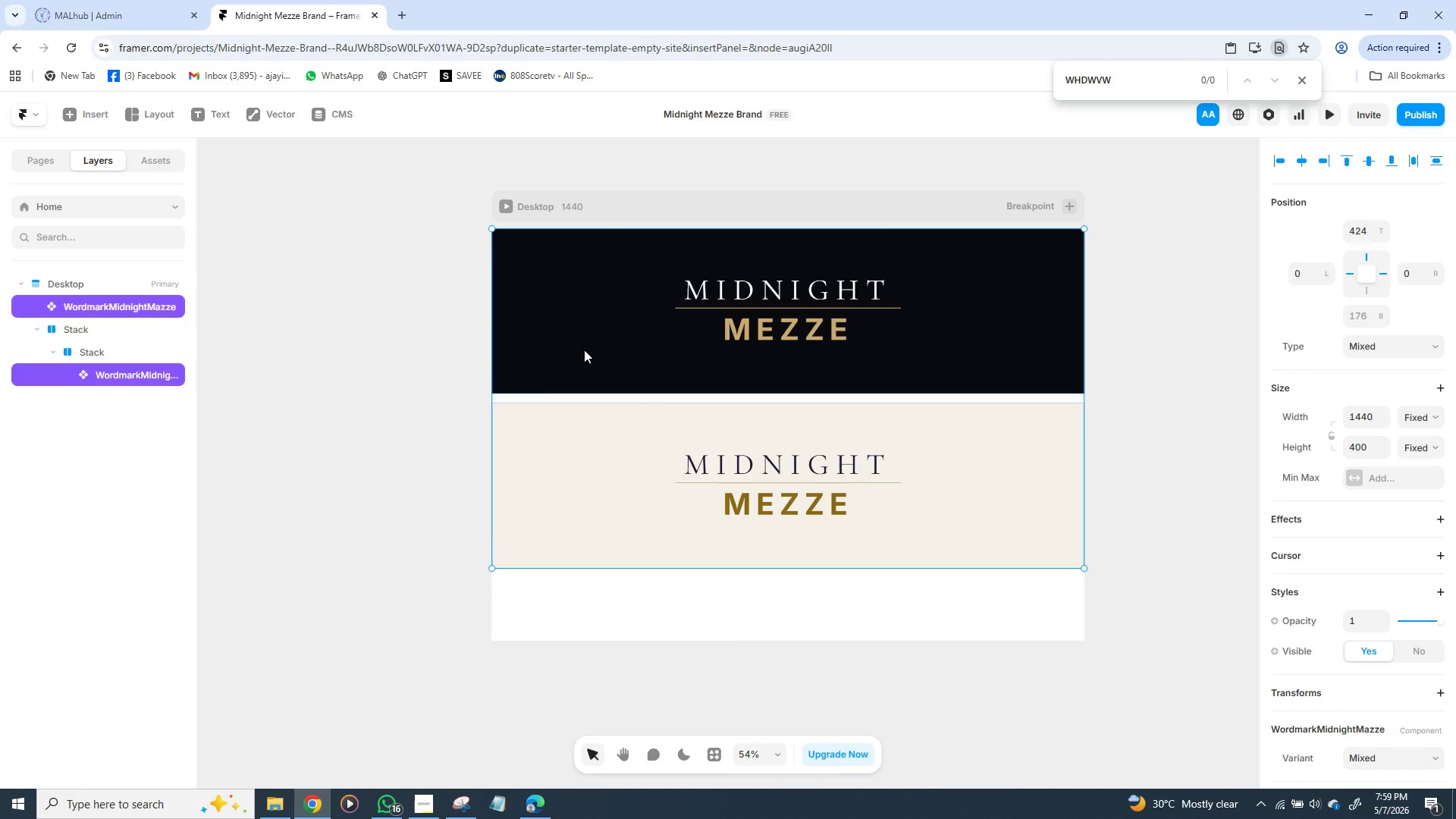 
hold_key(key=ControlLeft, duration=1.53)
 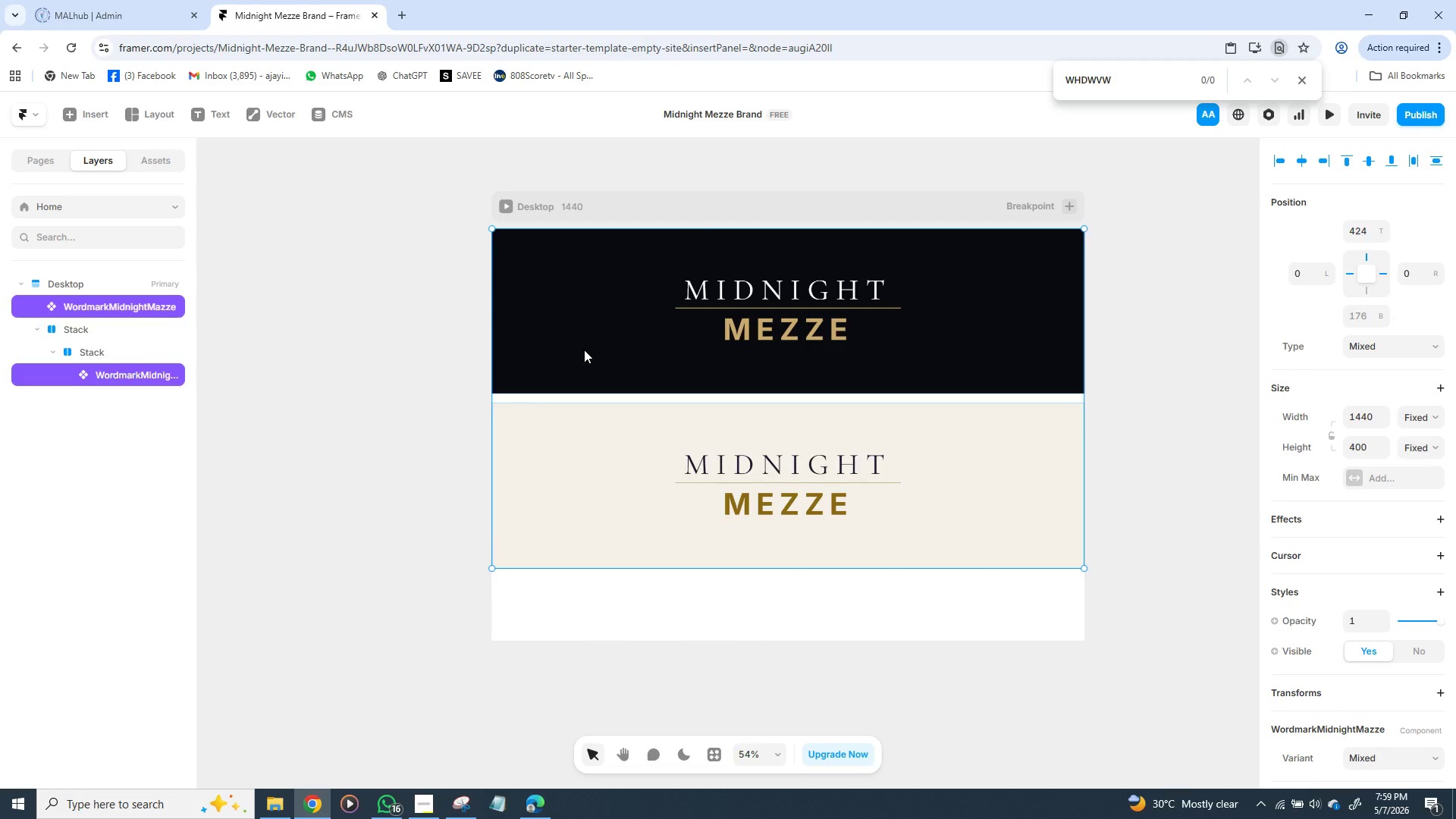 
key(Control+ControlLeft)
 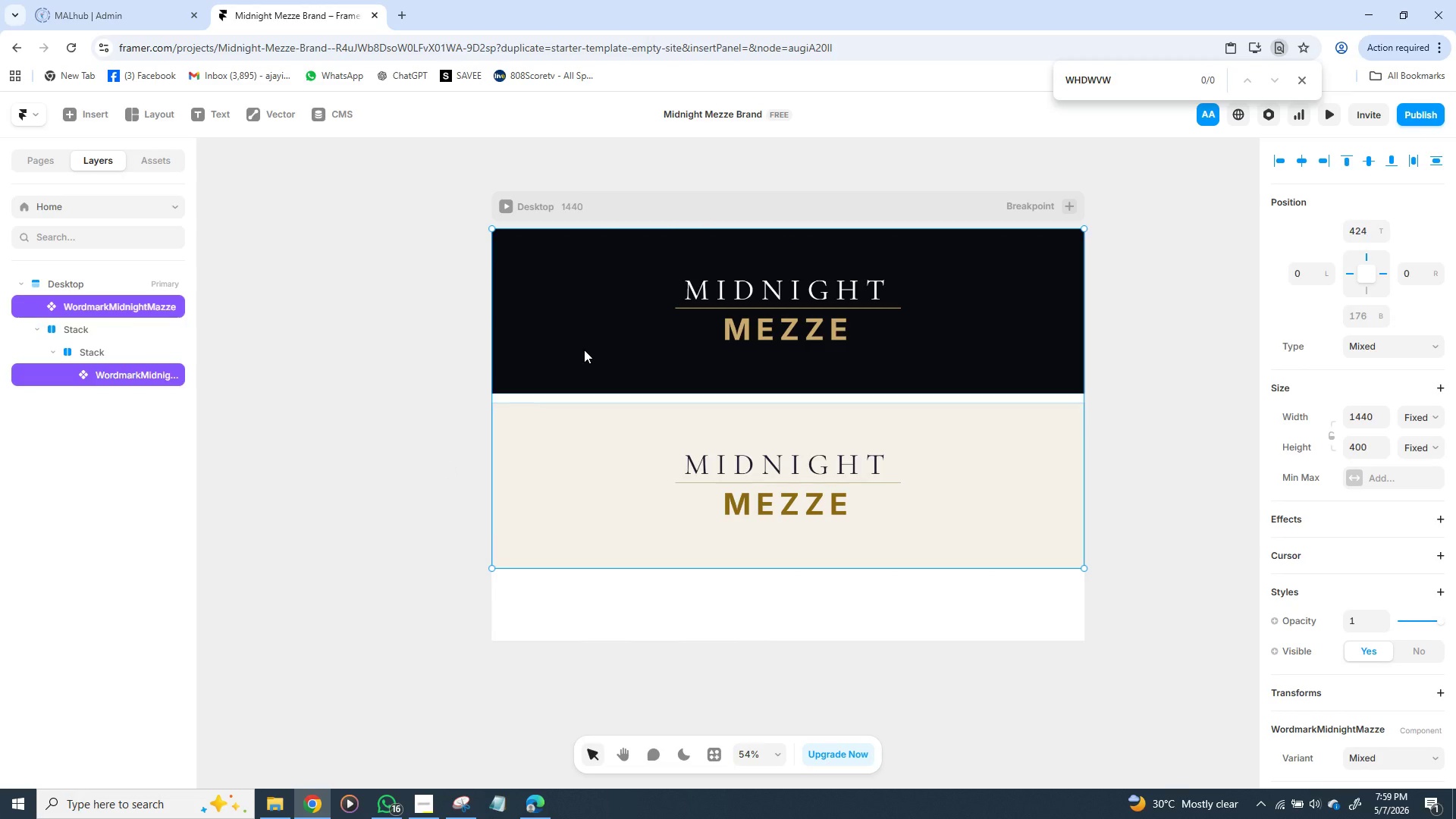 
key(Control+ControlLeft)
 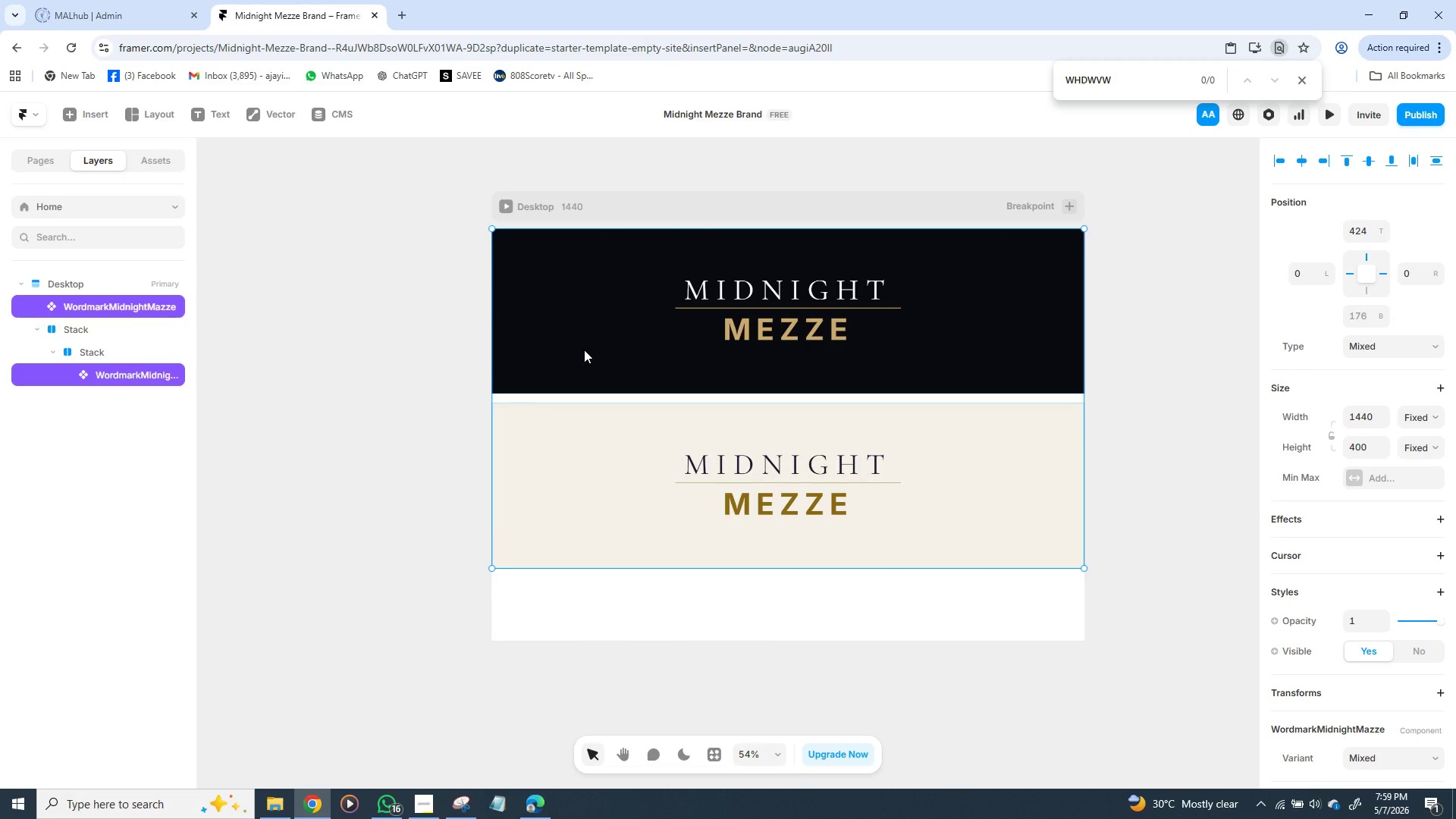 
key(Control+ControlLeft)
 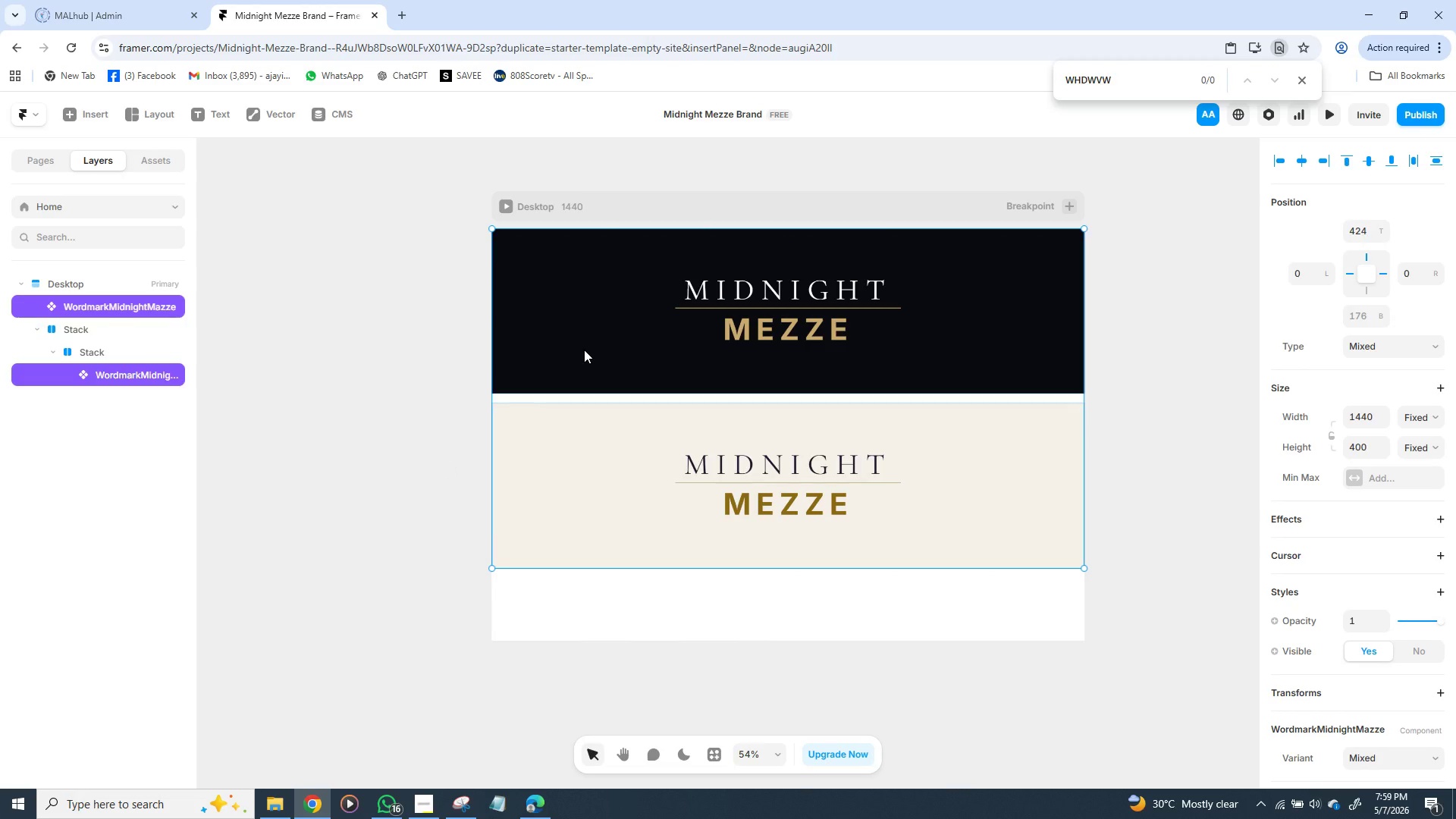 
right_click([584, 350])
 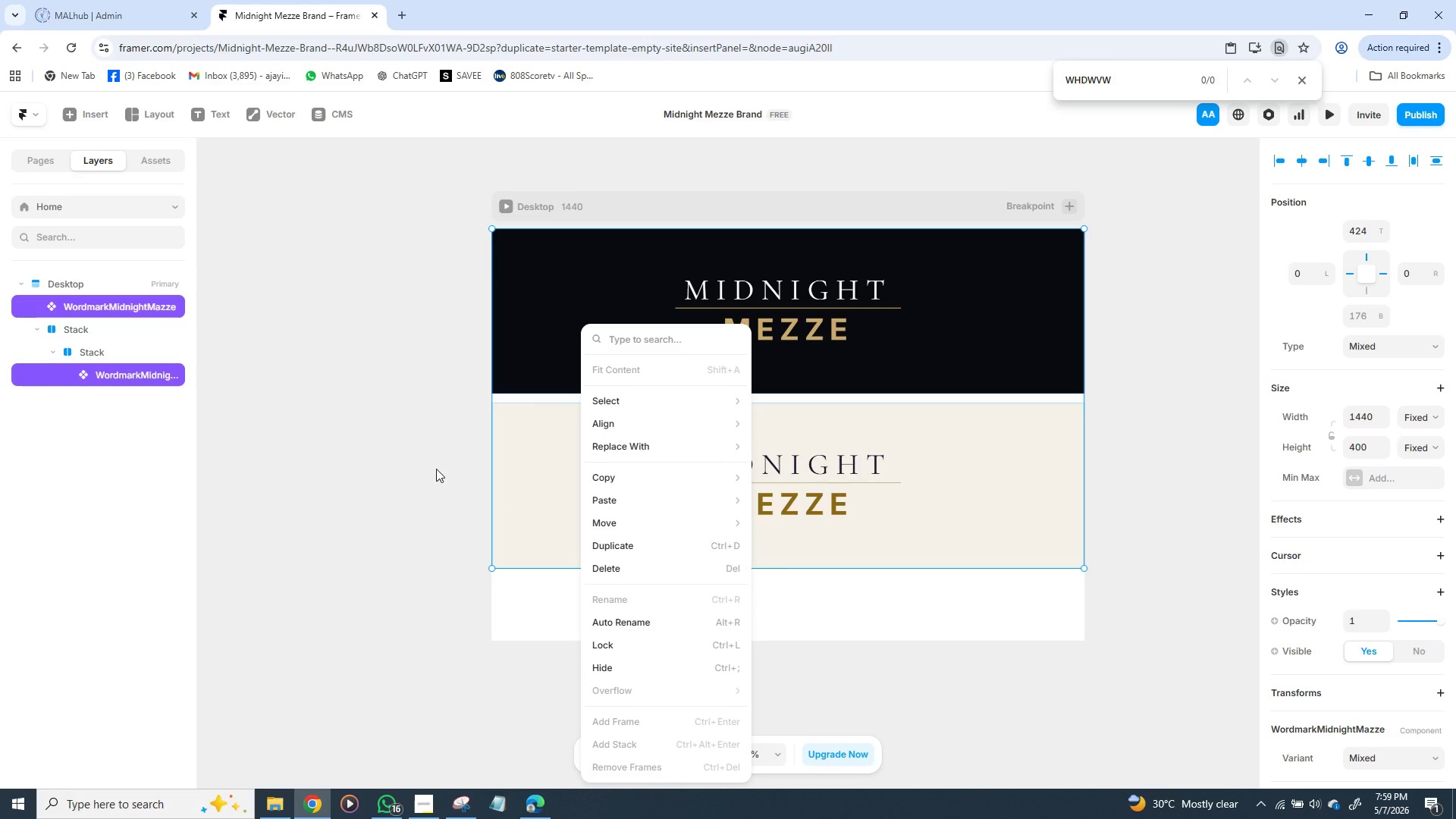 
left_click([368, 457])
 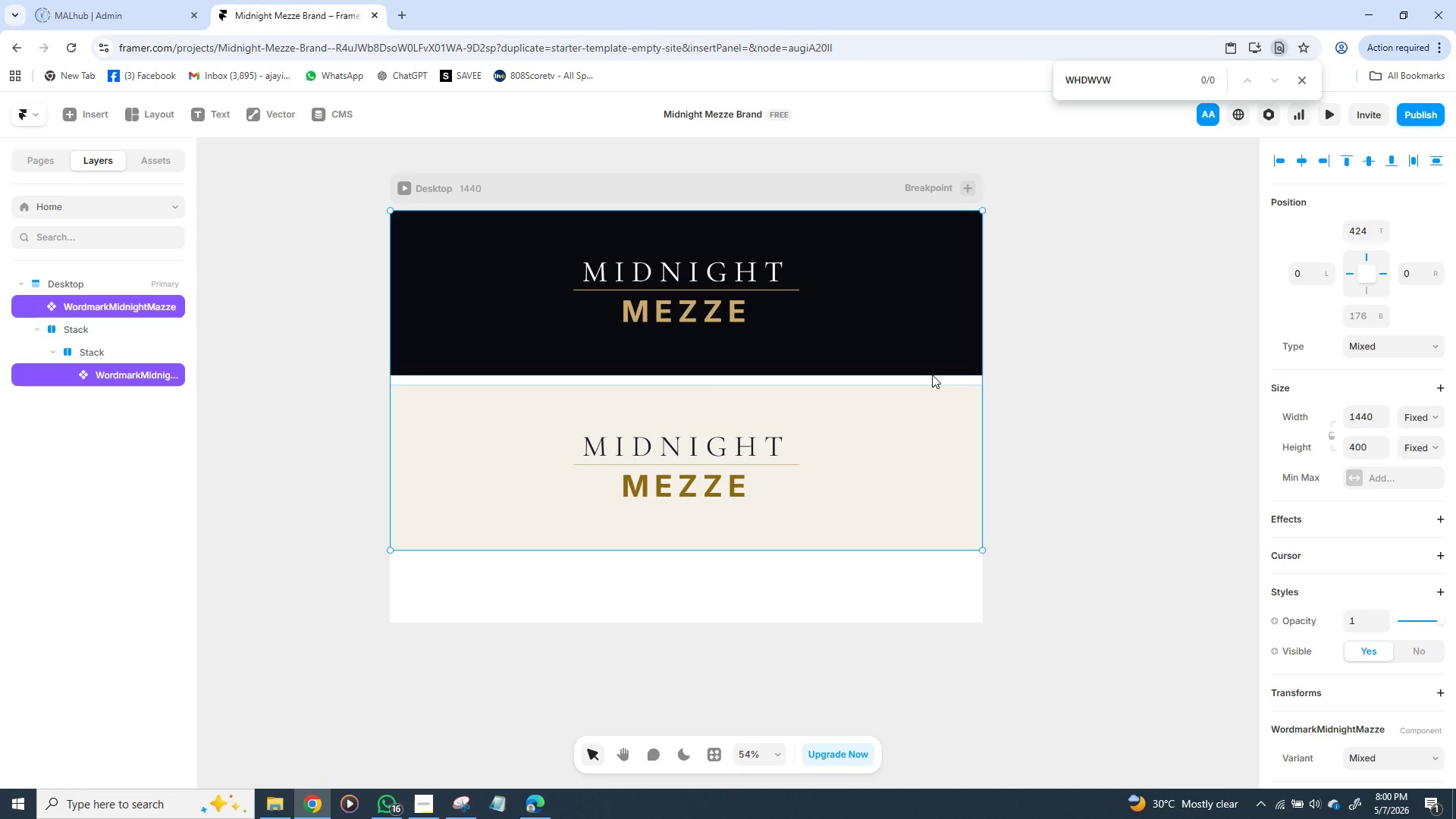 
wait(12.05)
 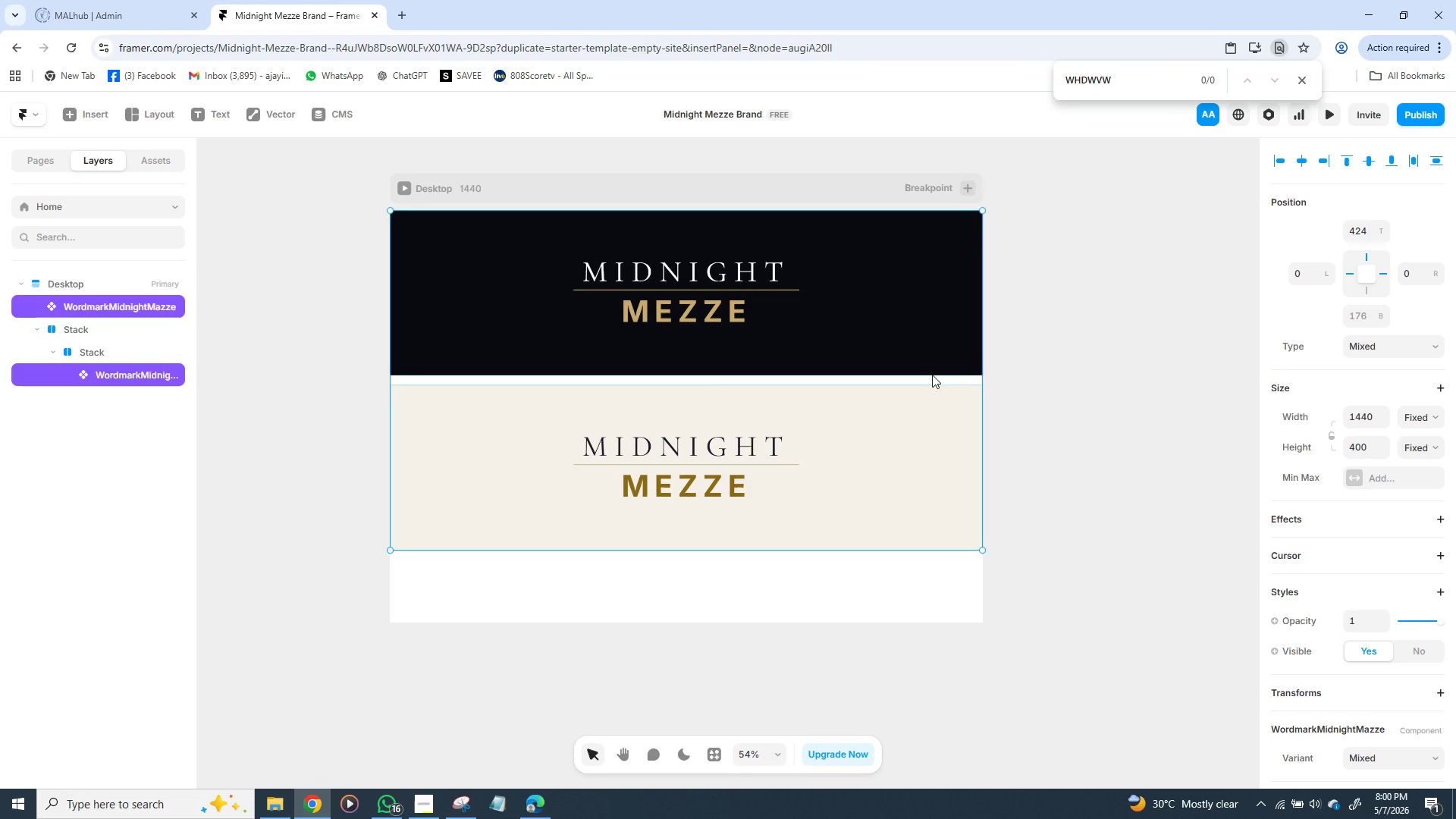 
left_click([1305, 522])
 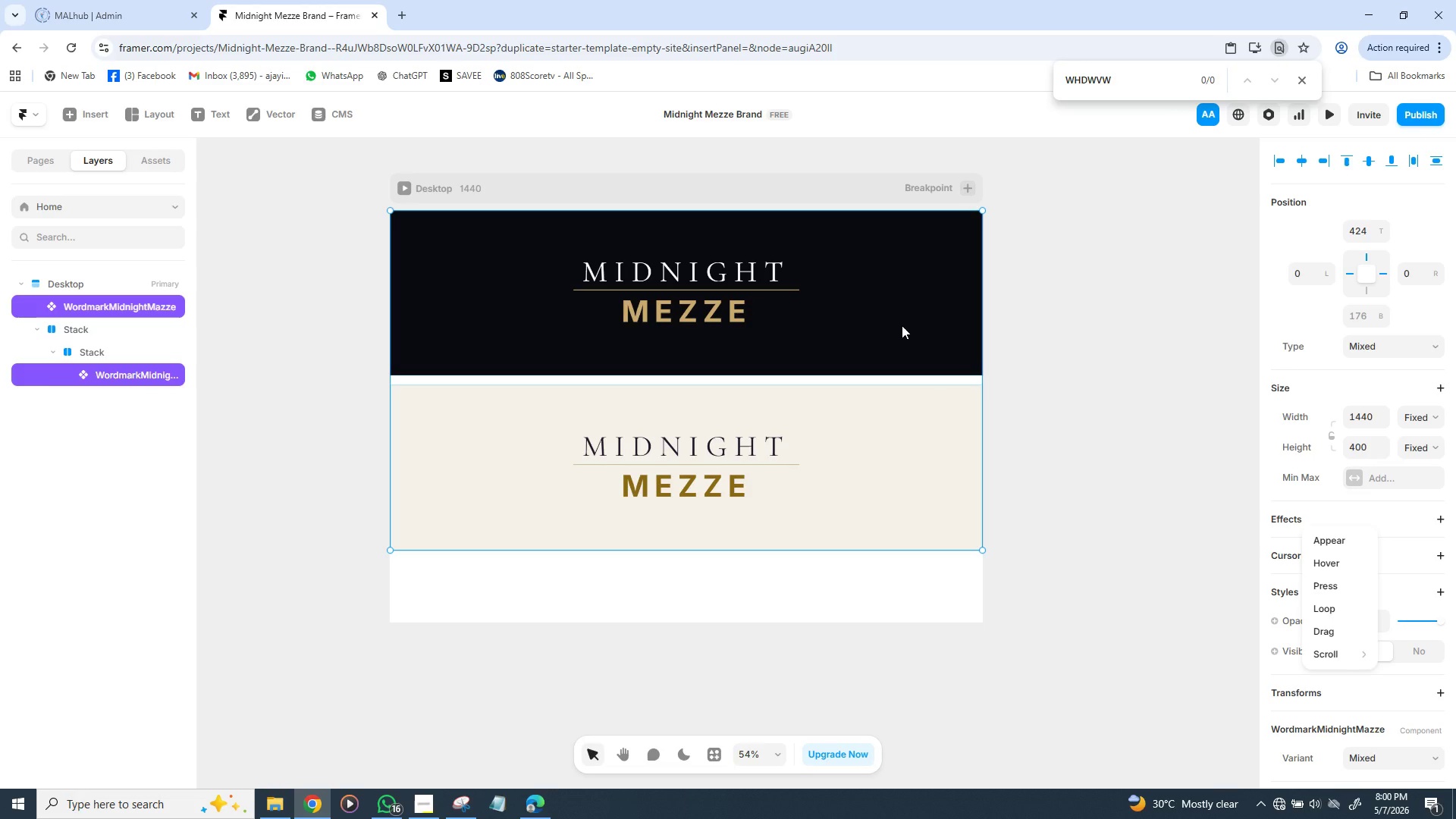 
left_click([879, 313])
 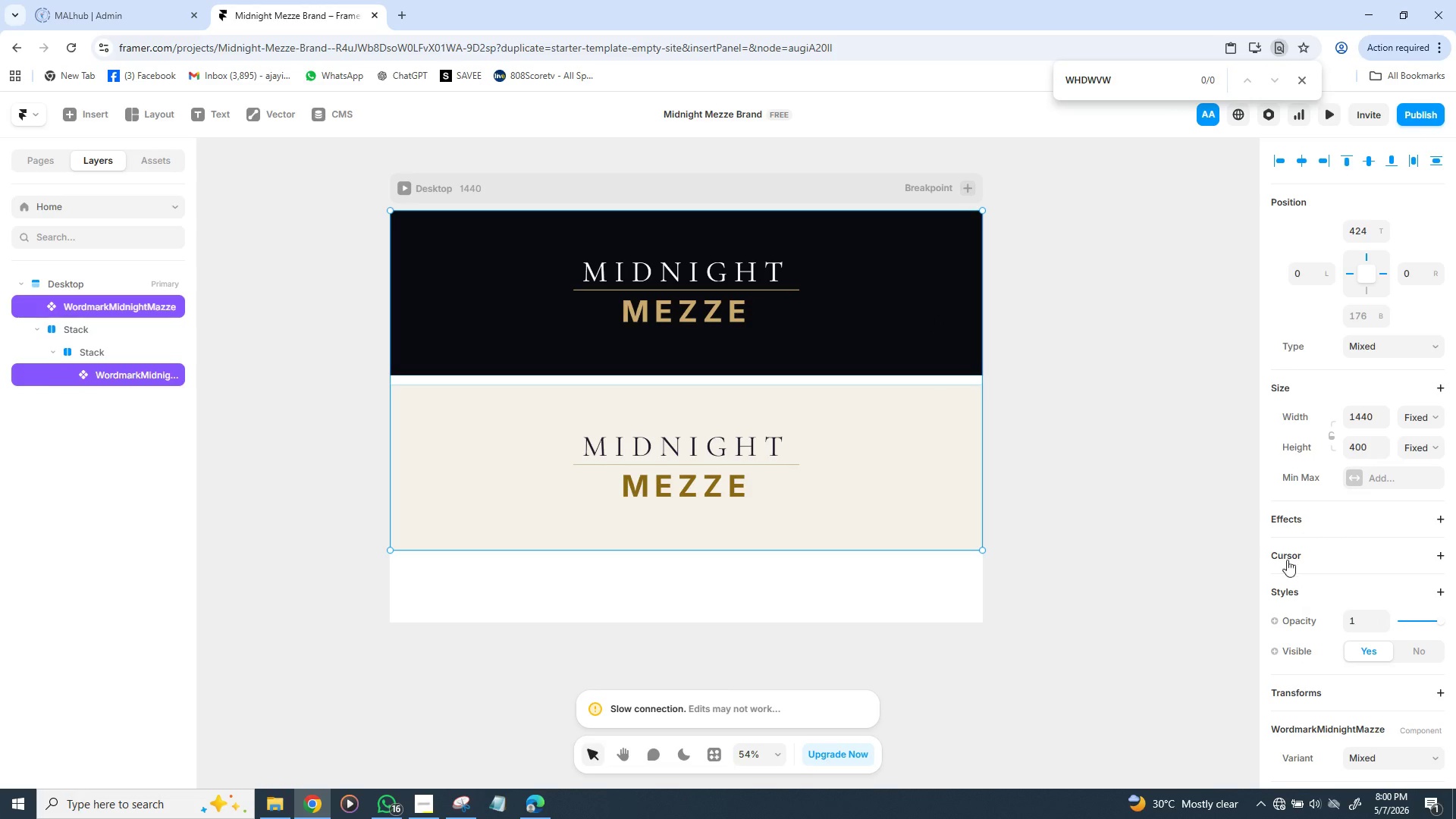 
left_click([1315, 522])
 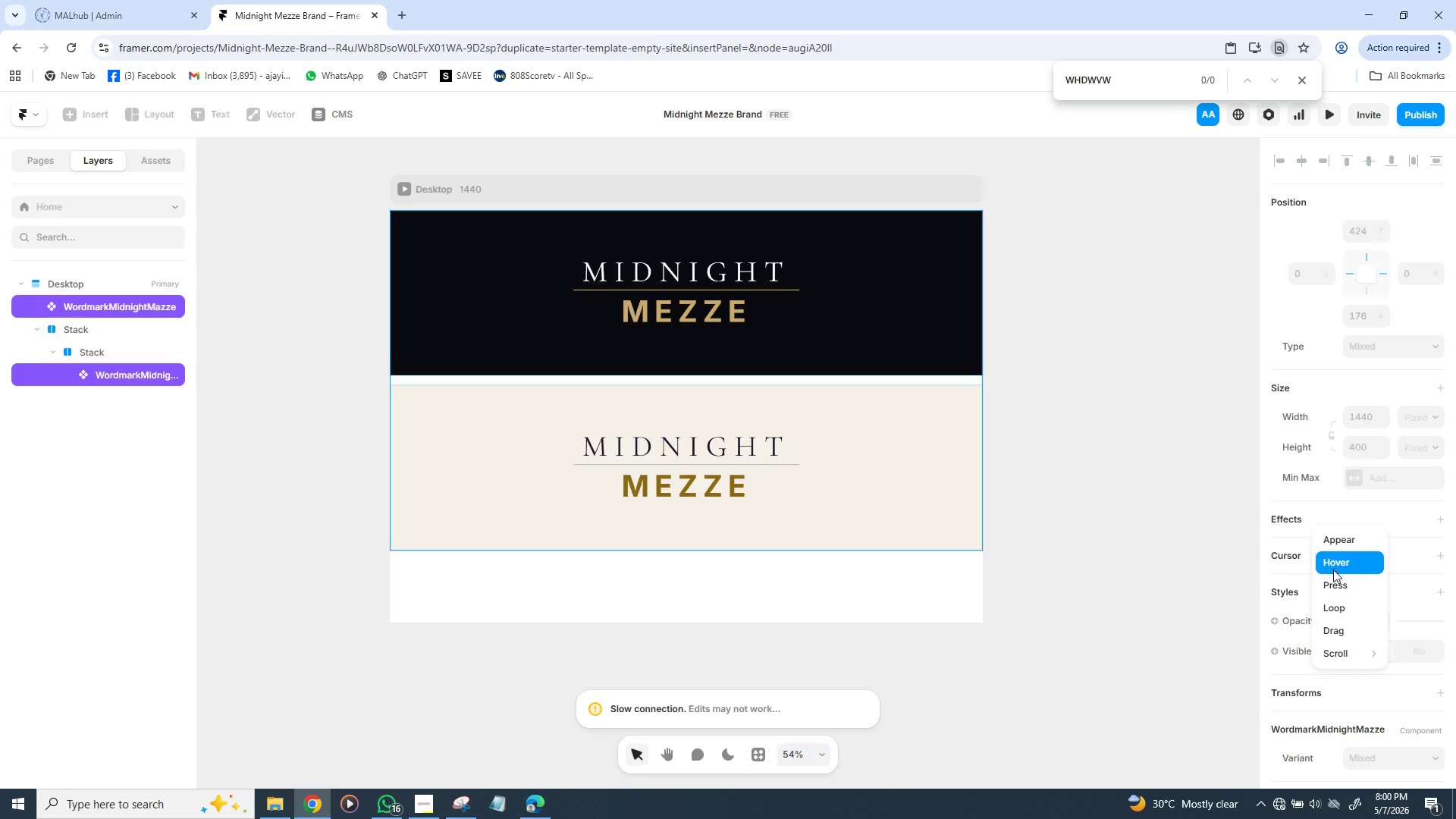 
left_click([1333, 570])
 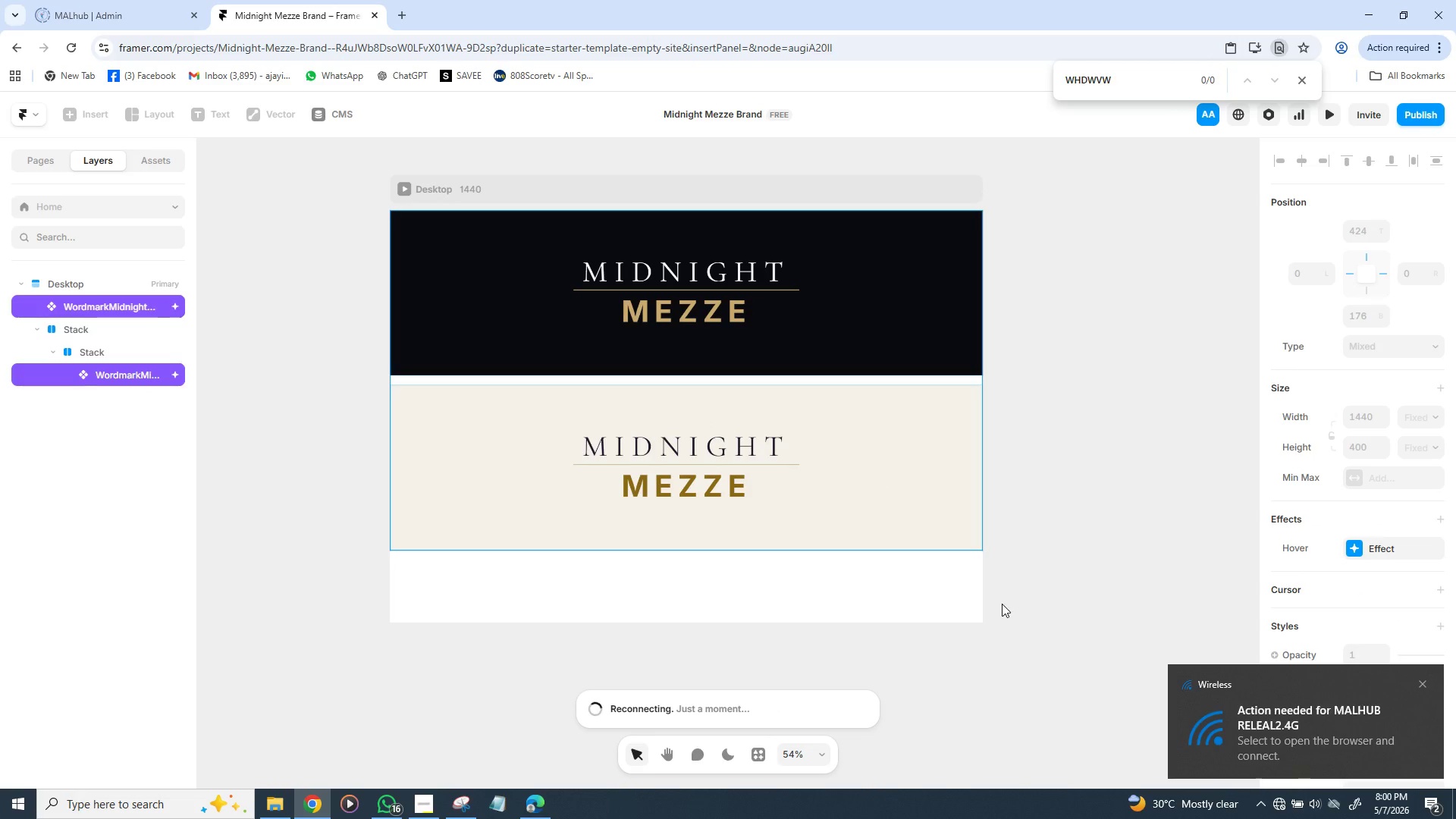 
wait(6.09)
 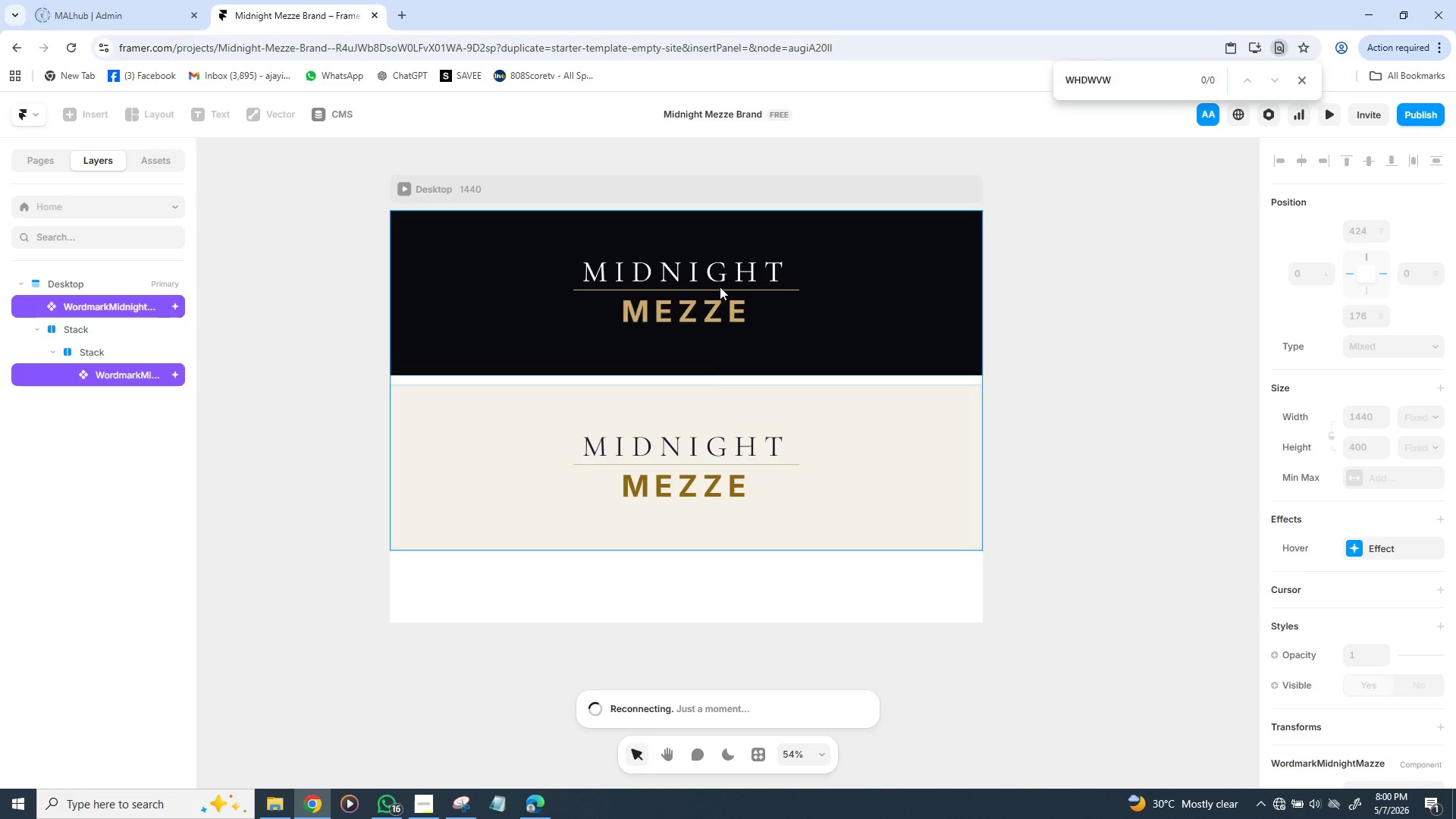 
left_click([1279, 803])
 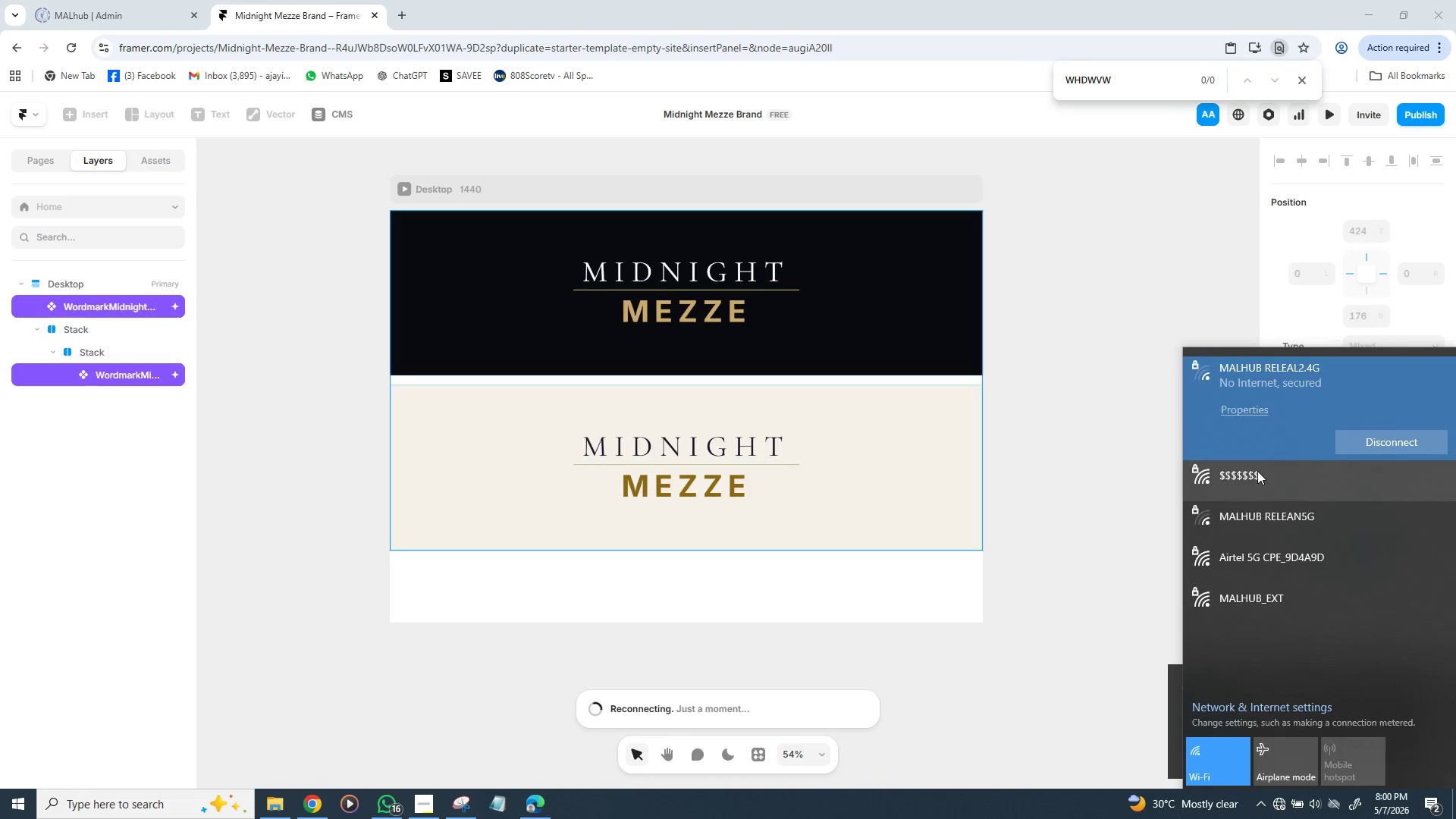 
left_click([1257, 466])
 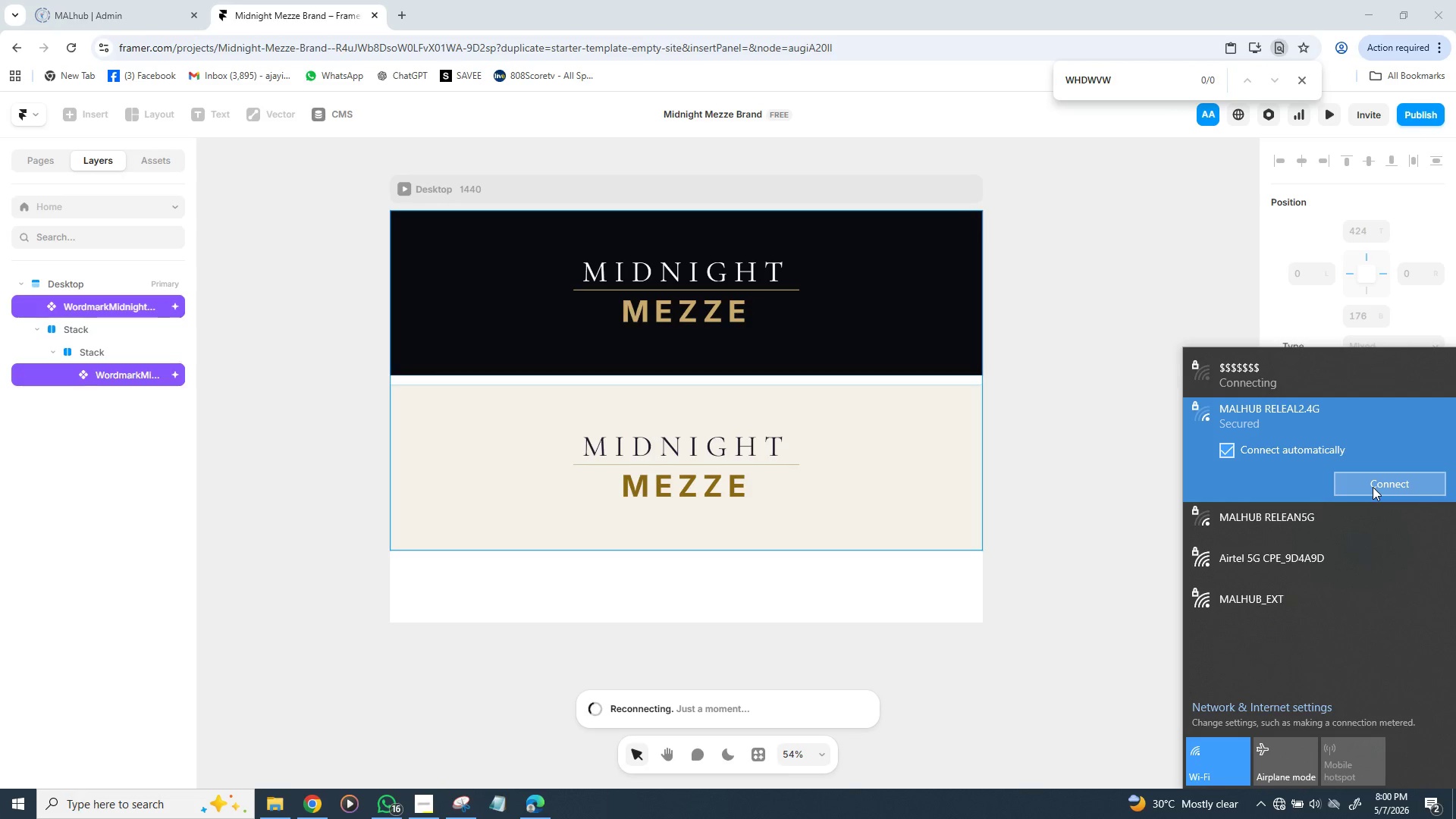 
wait(5.48)
 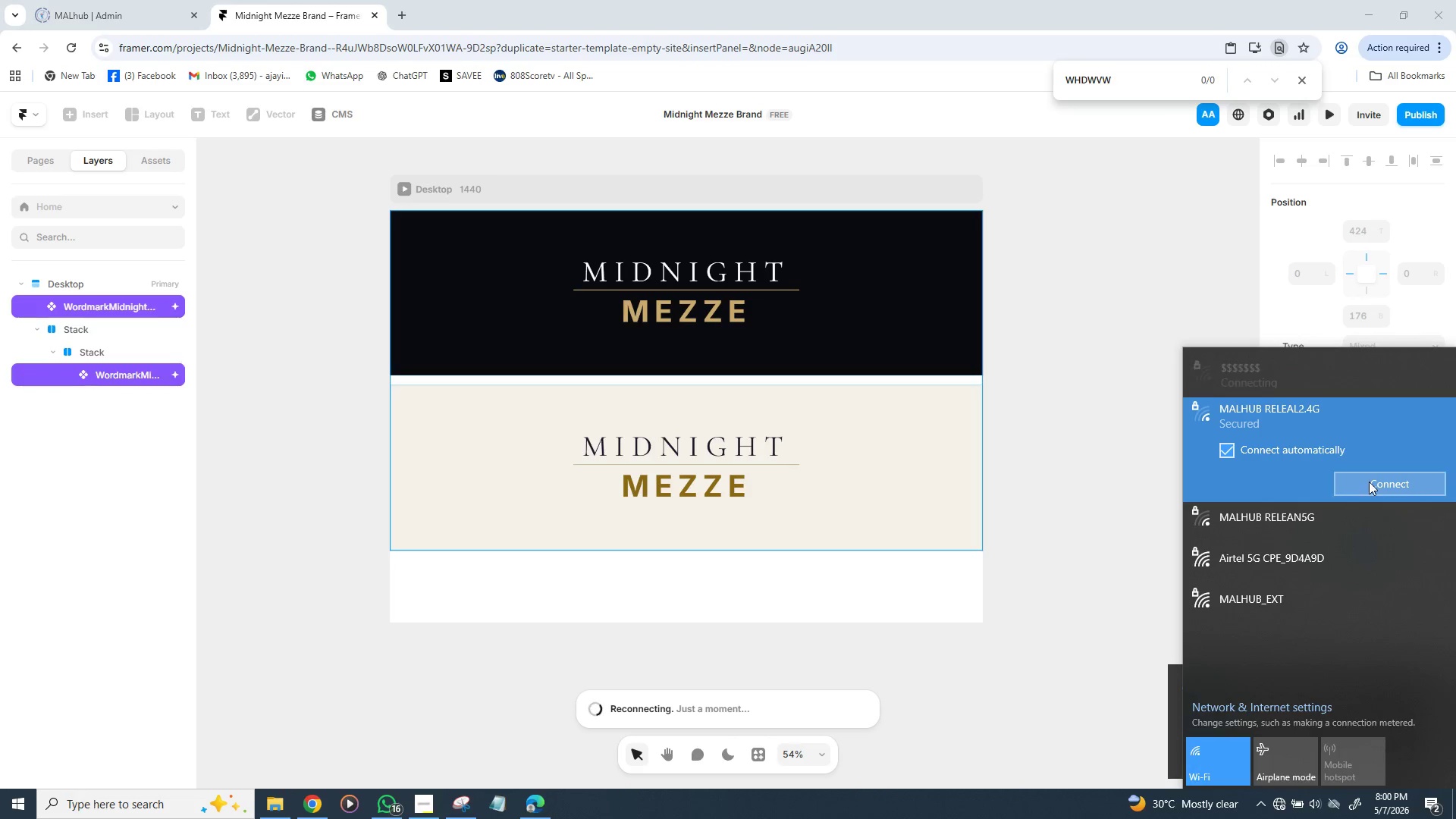 
left_click([1097, 422])
 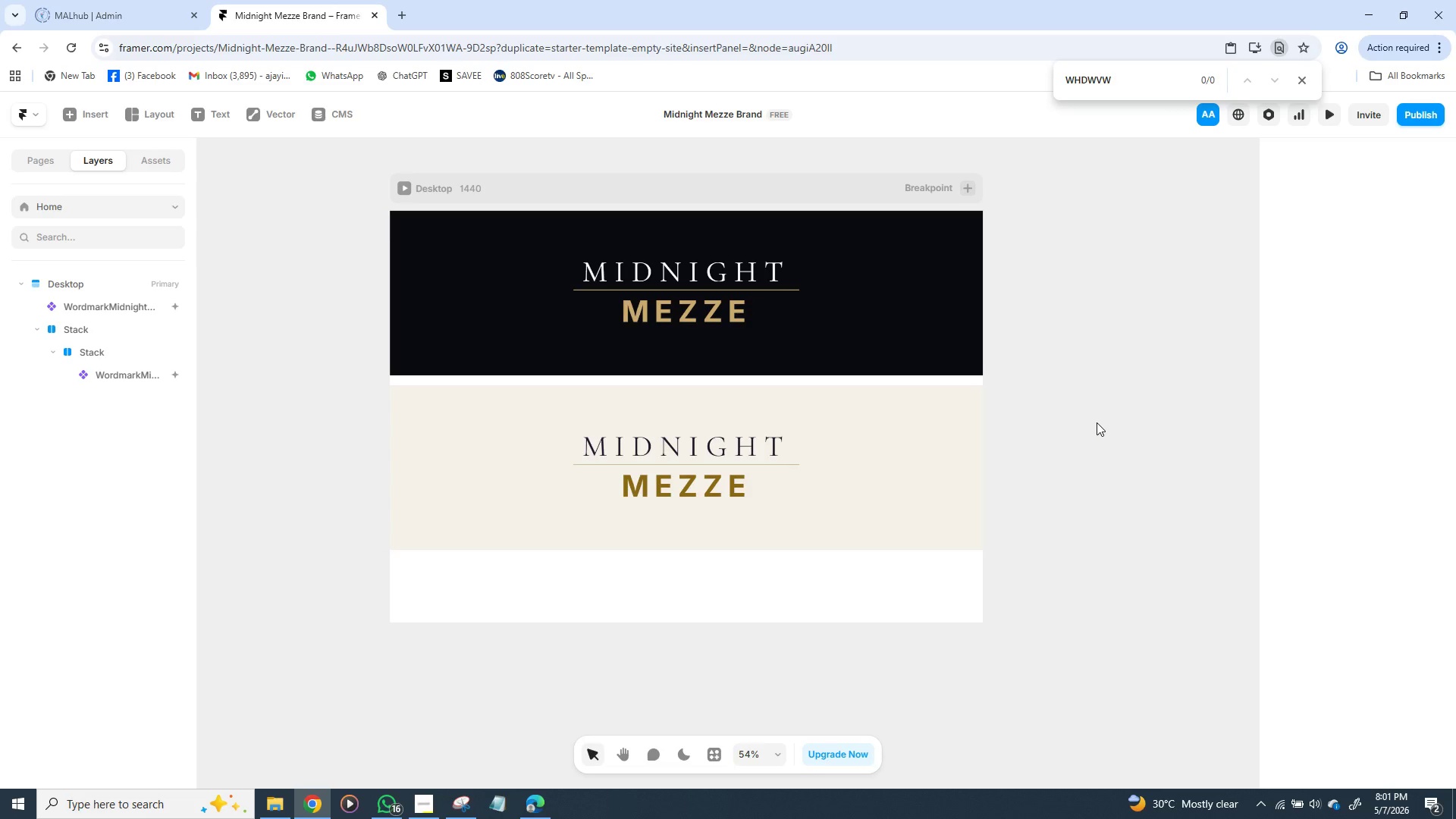 
wait(43.17)
 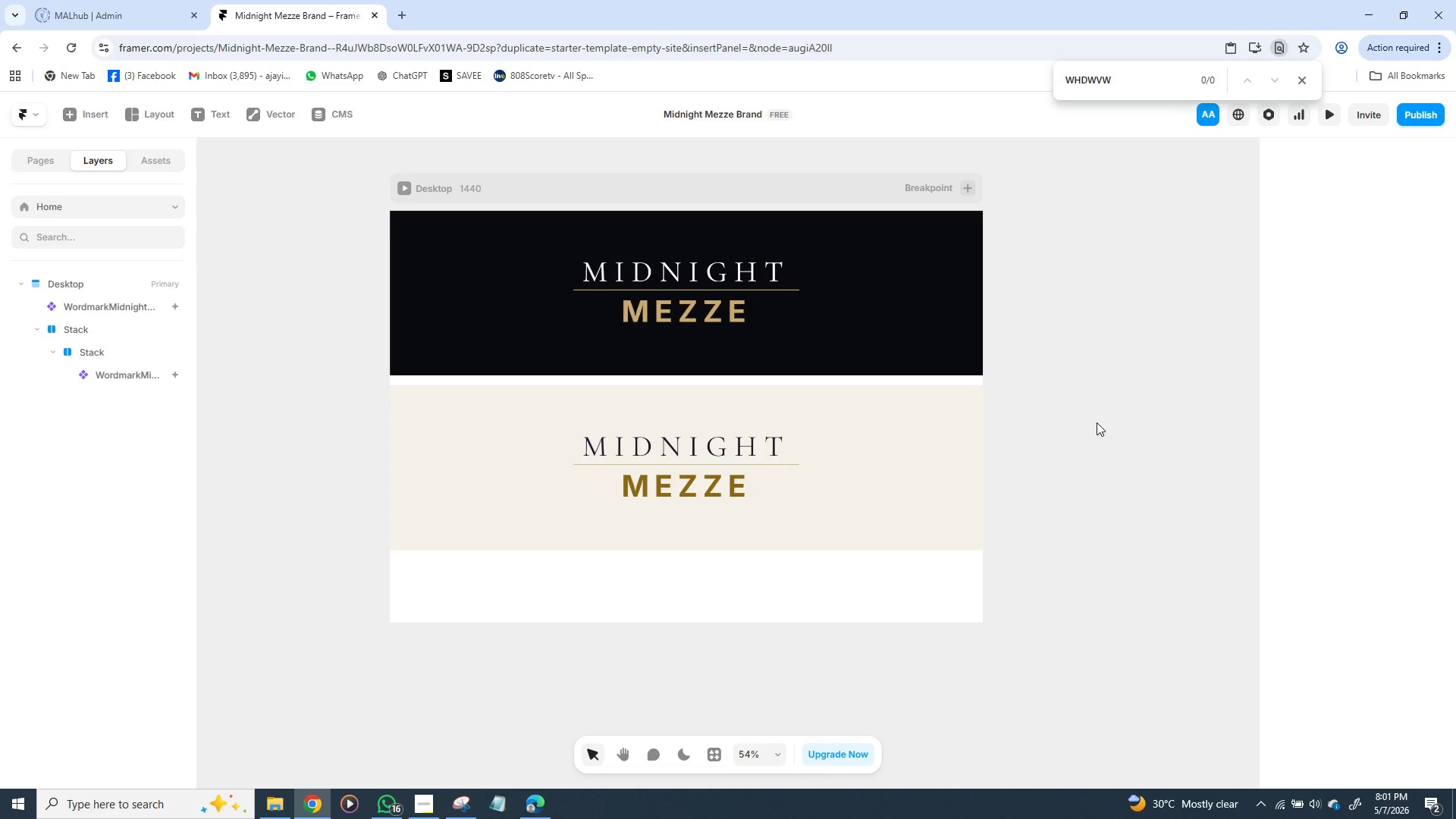 
left_click([723, 293])
 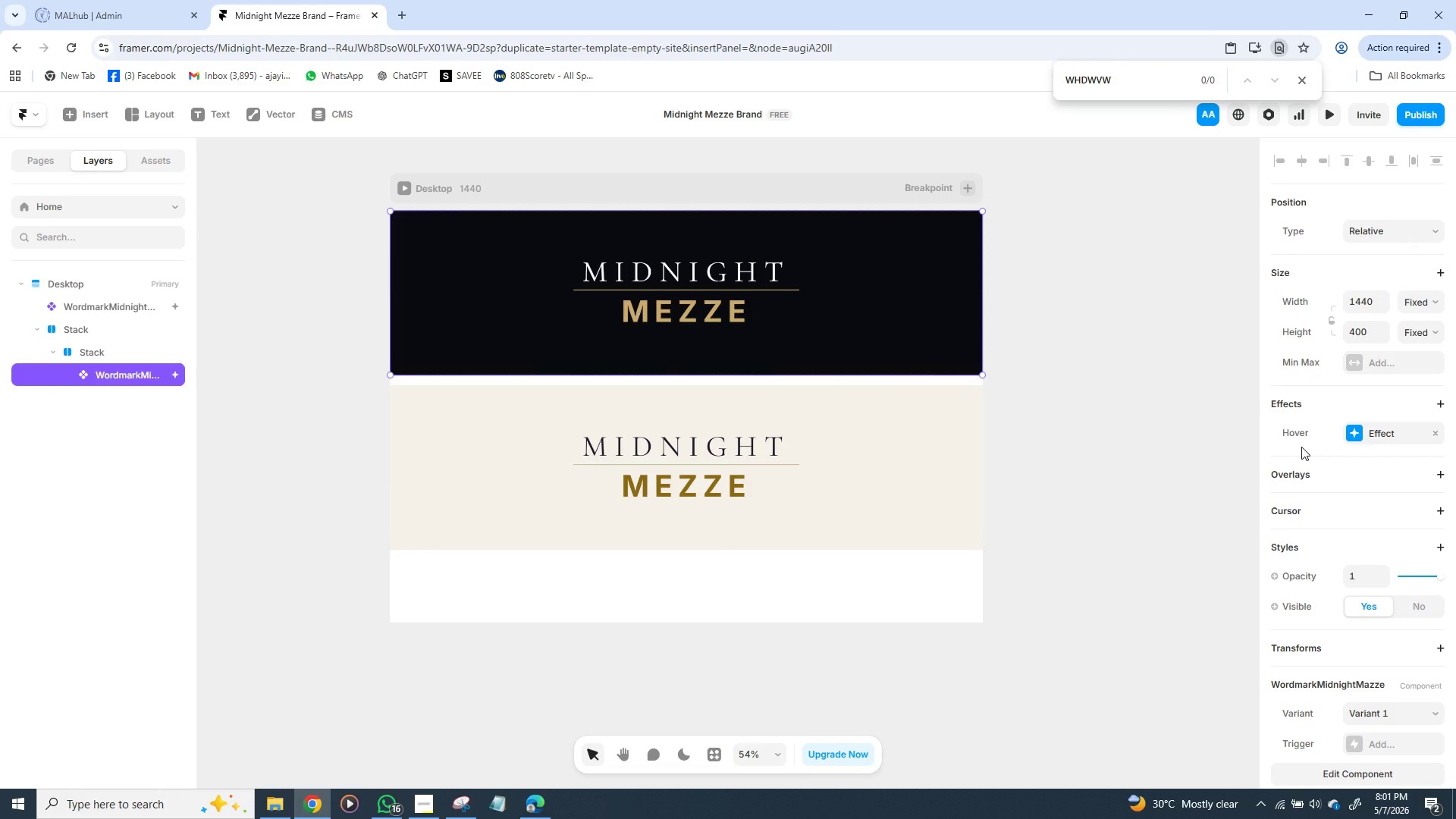 
left_click([1301, 403])
 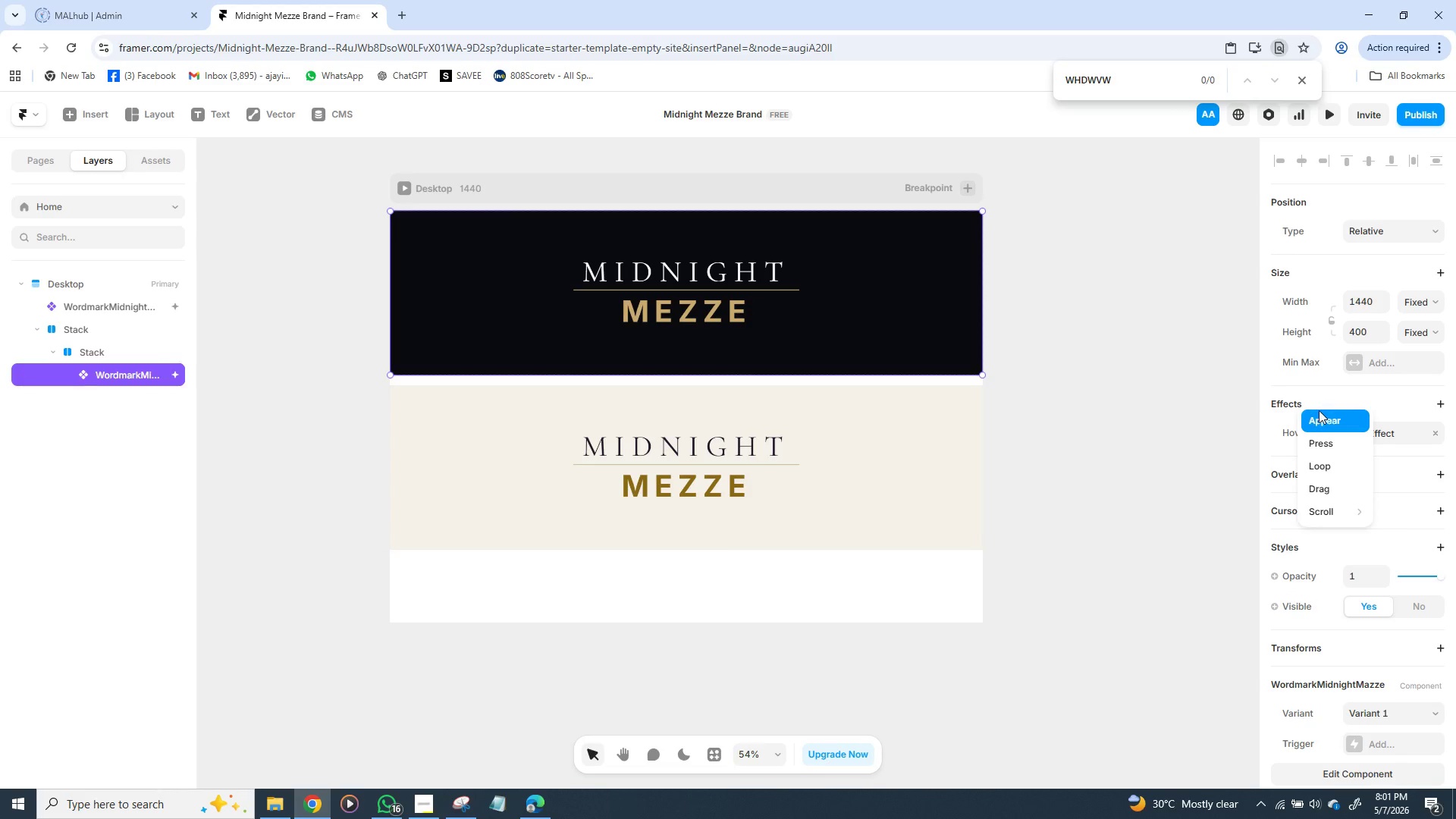 
left_click([1132, 420])
 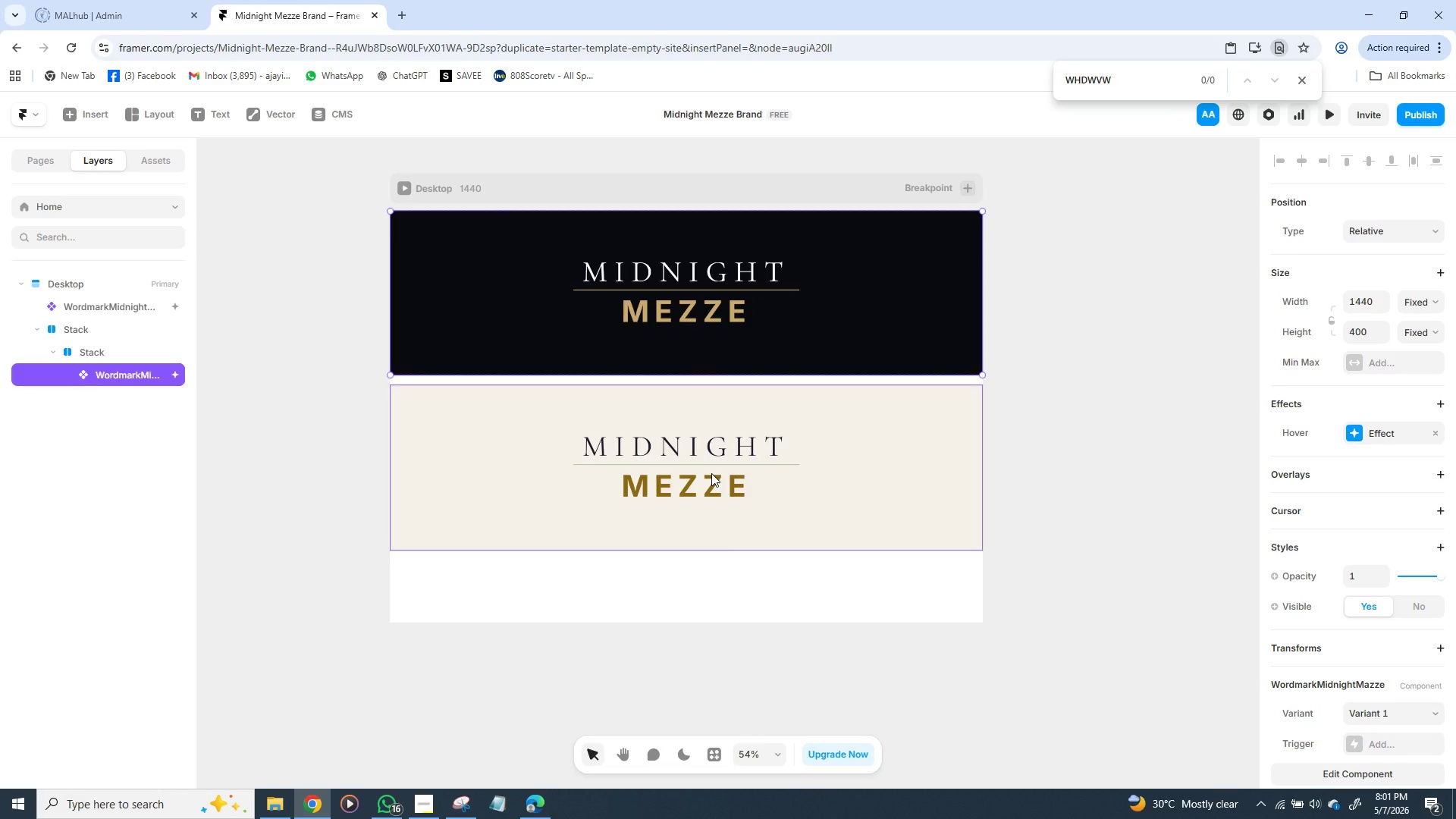 
left_click([711, 471])
 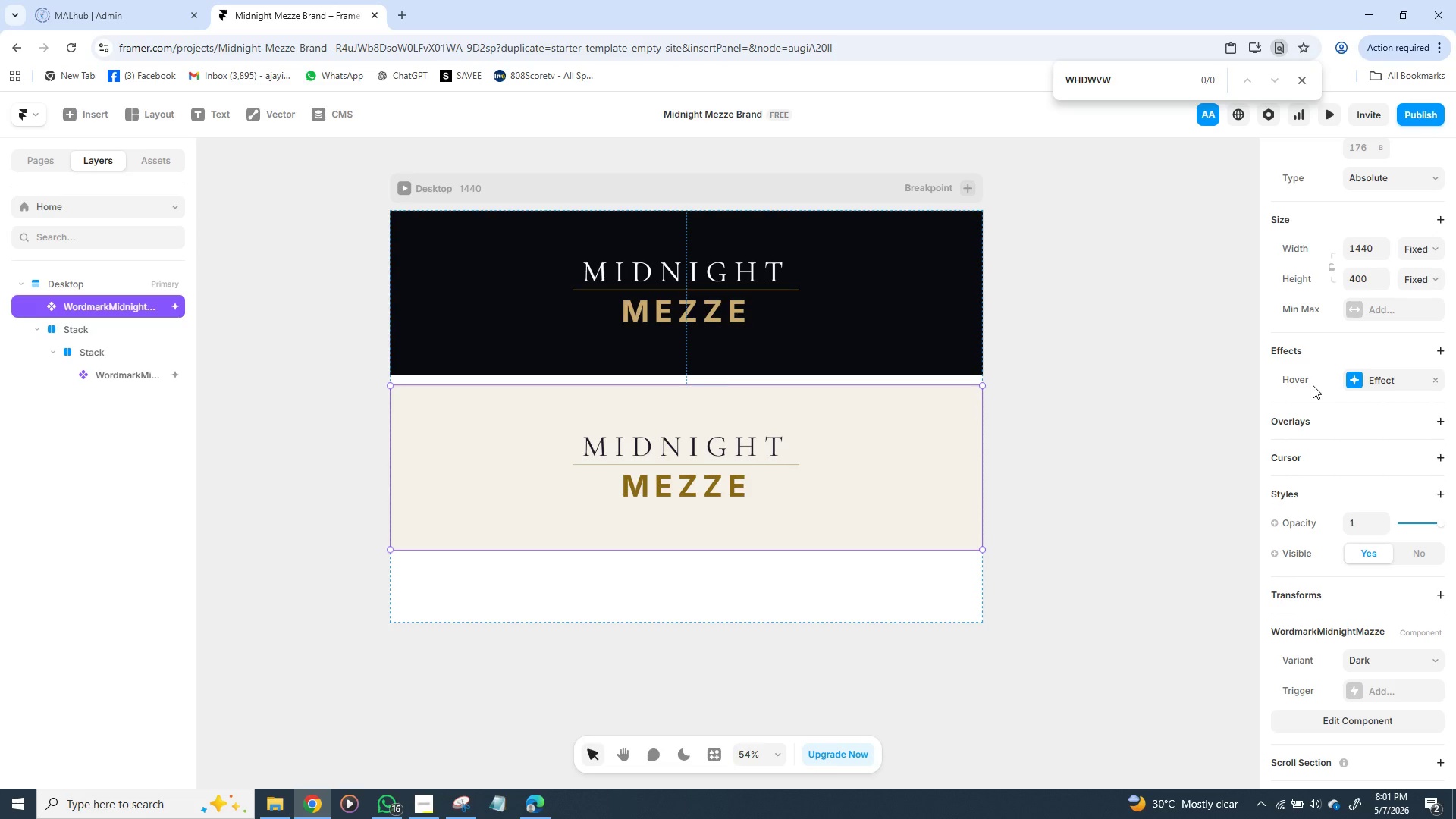 
wait(11.22)
 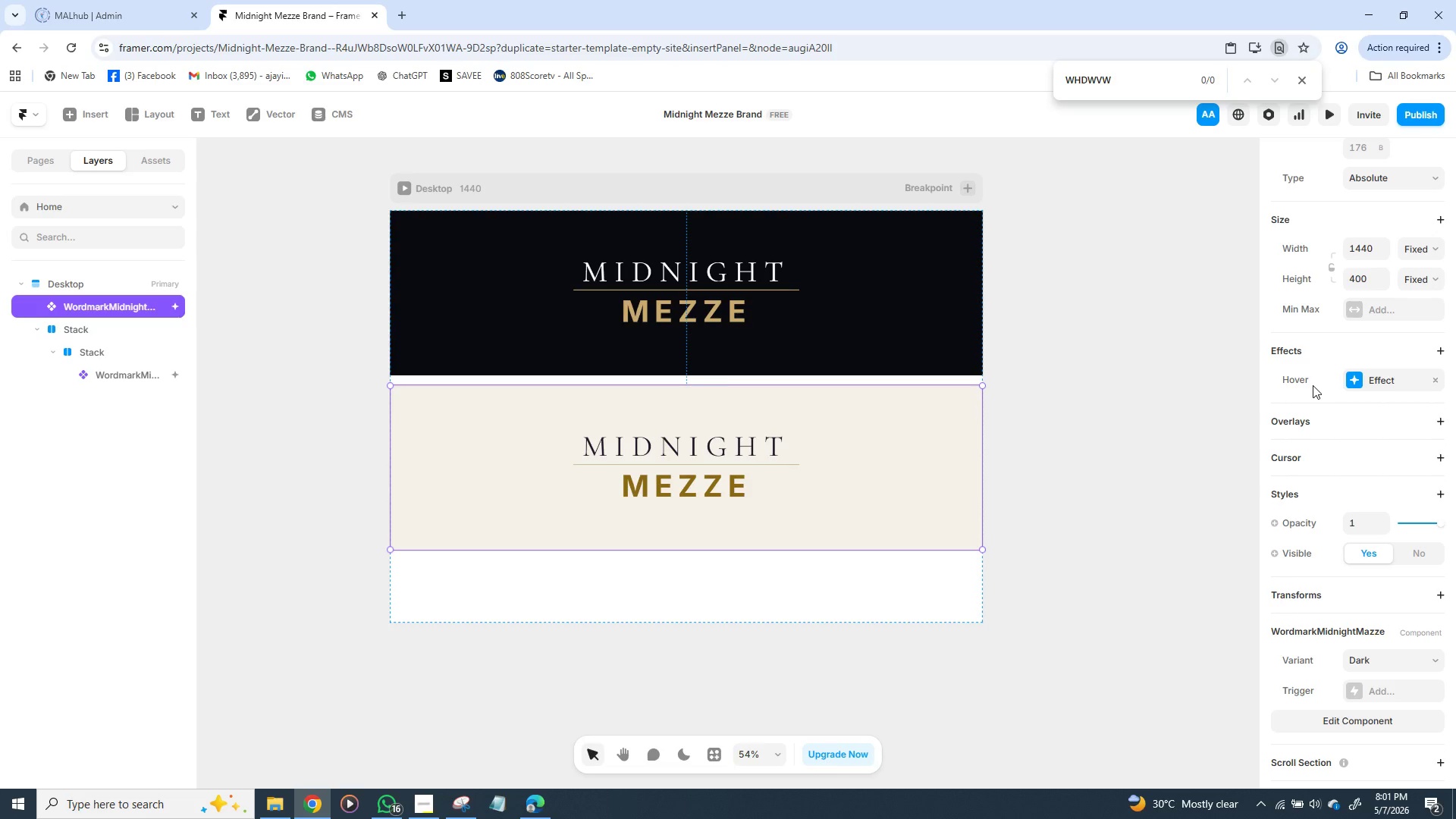 
left_click([1313, 385])
 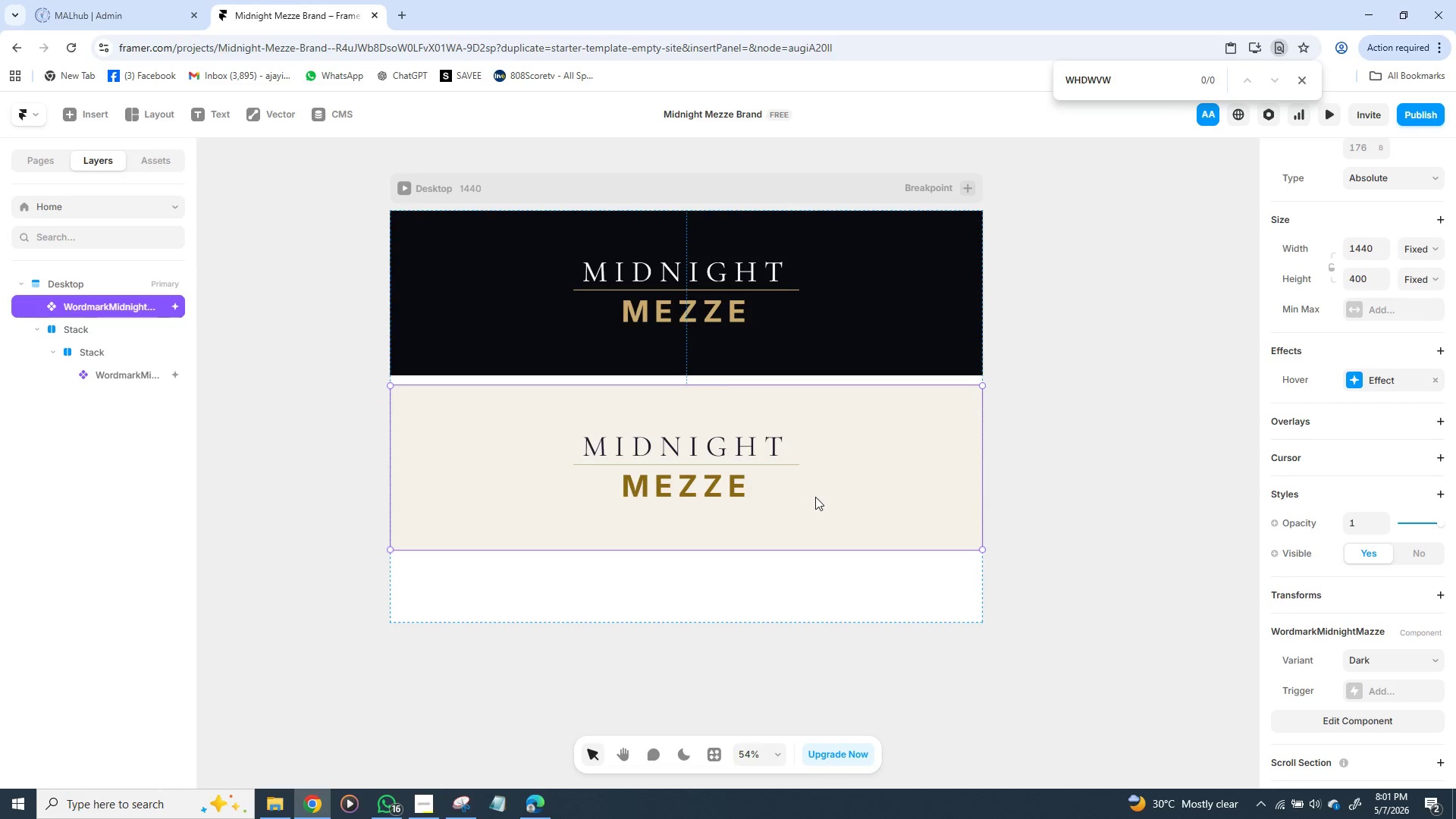 
left_click([1114, 497])
 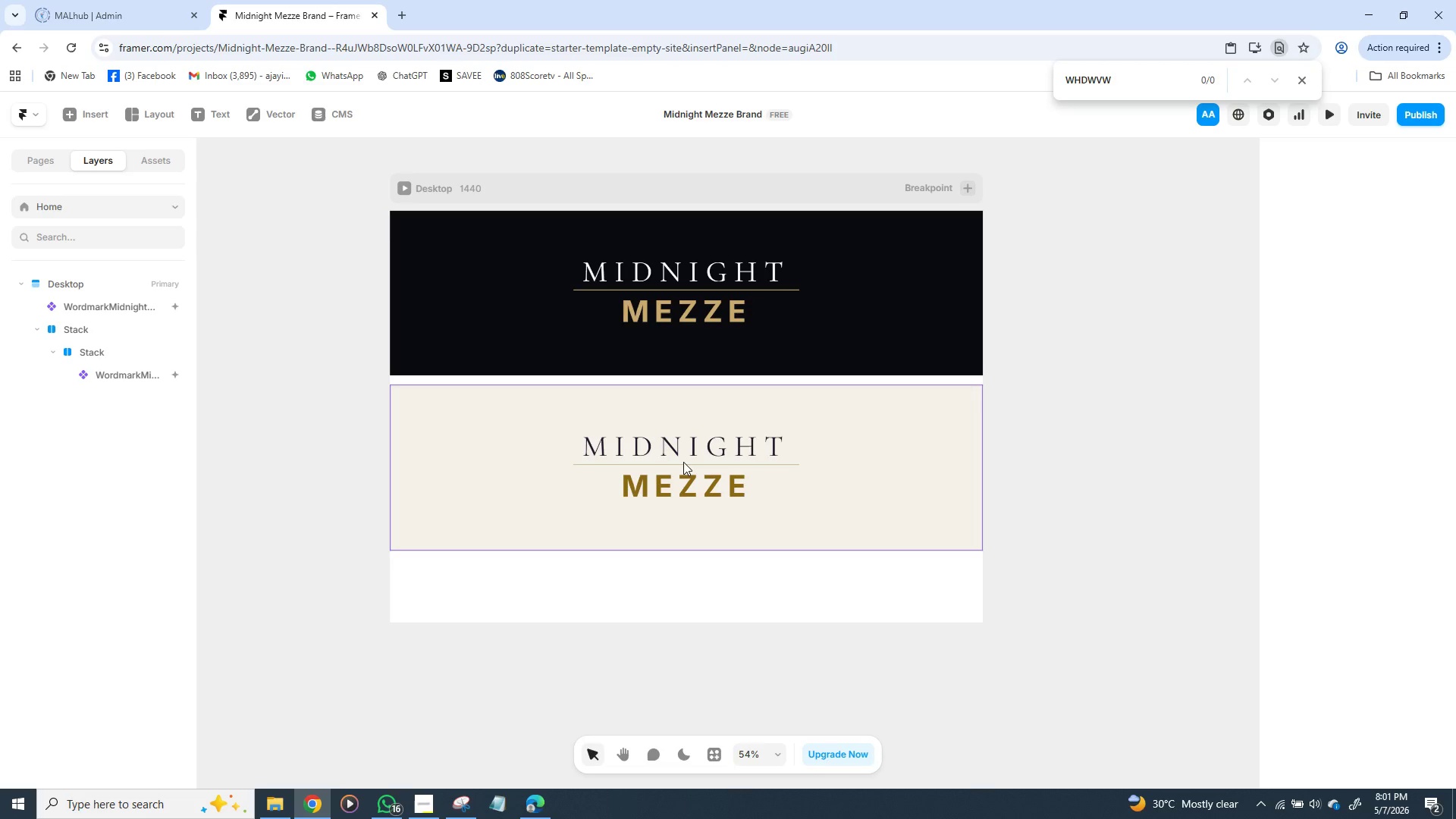 
left_click([683, 462])
 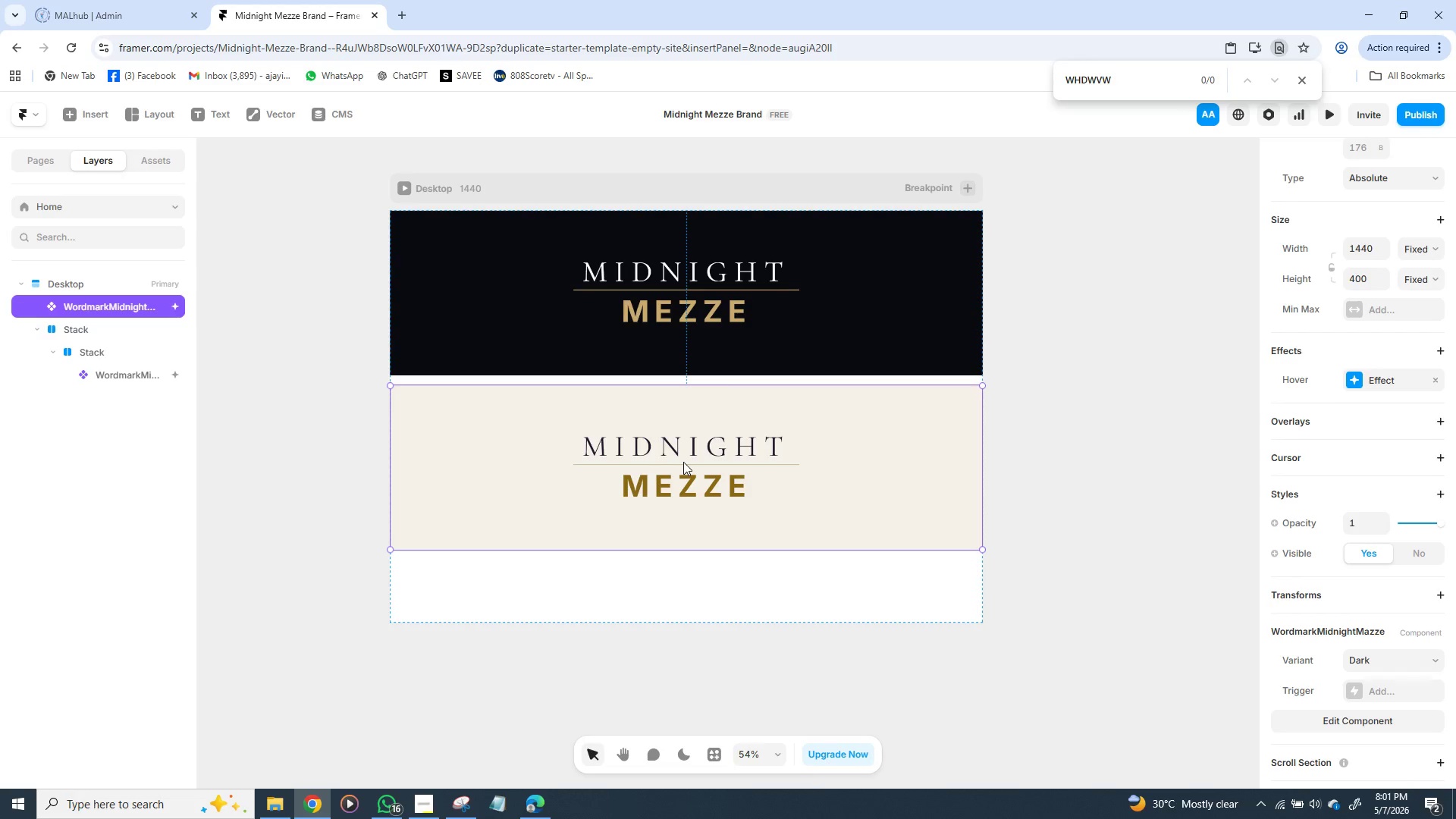 
double_click([683, 462])
 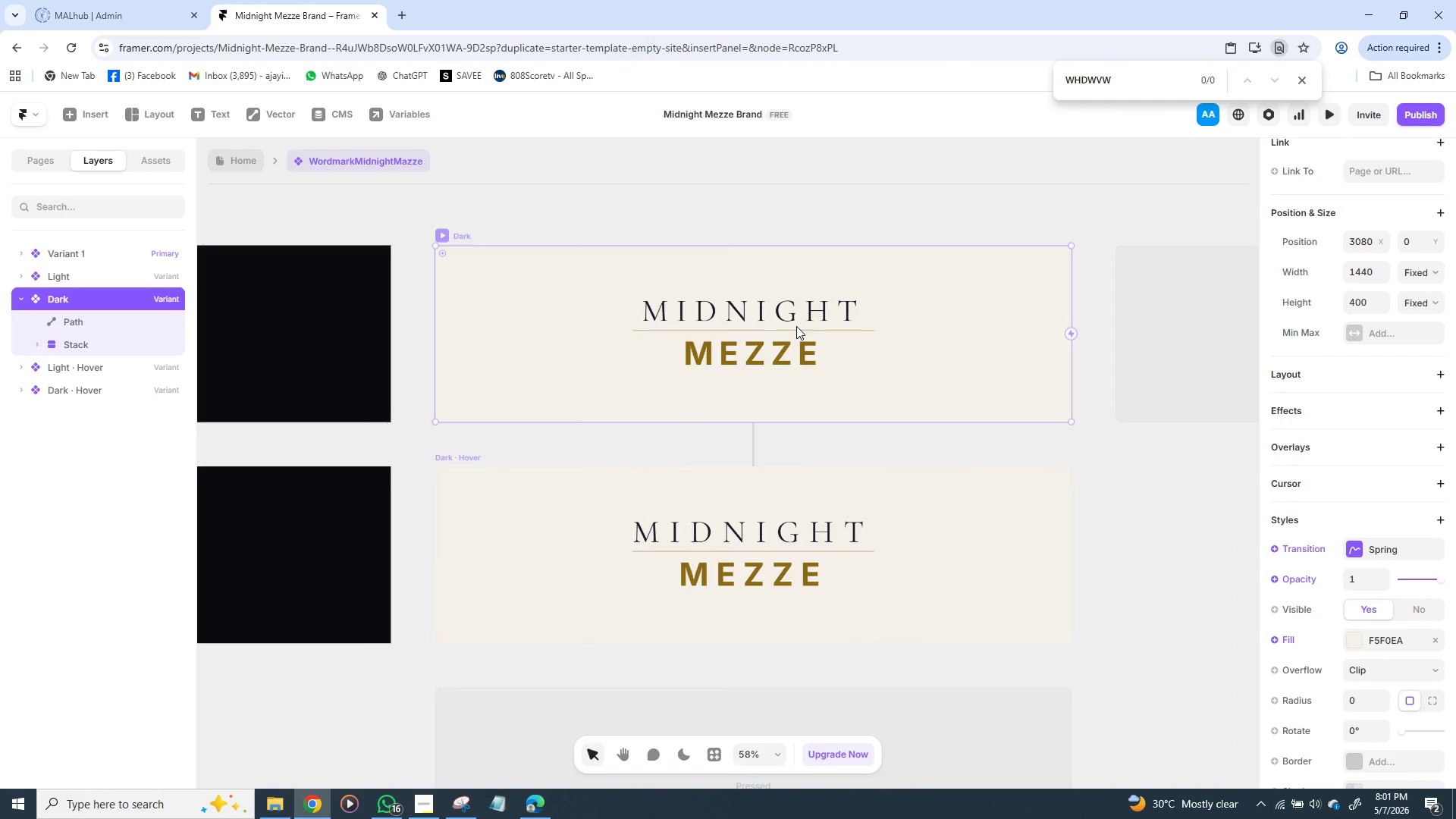 
wait(9.89)
 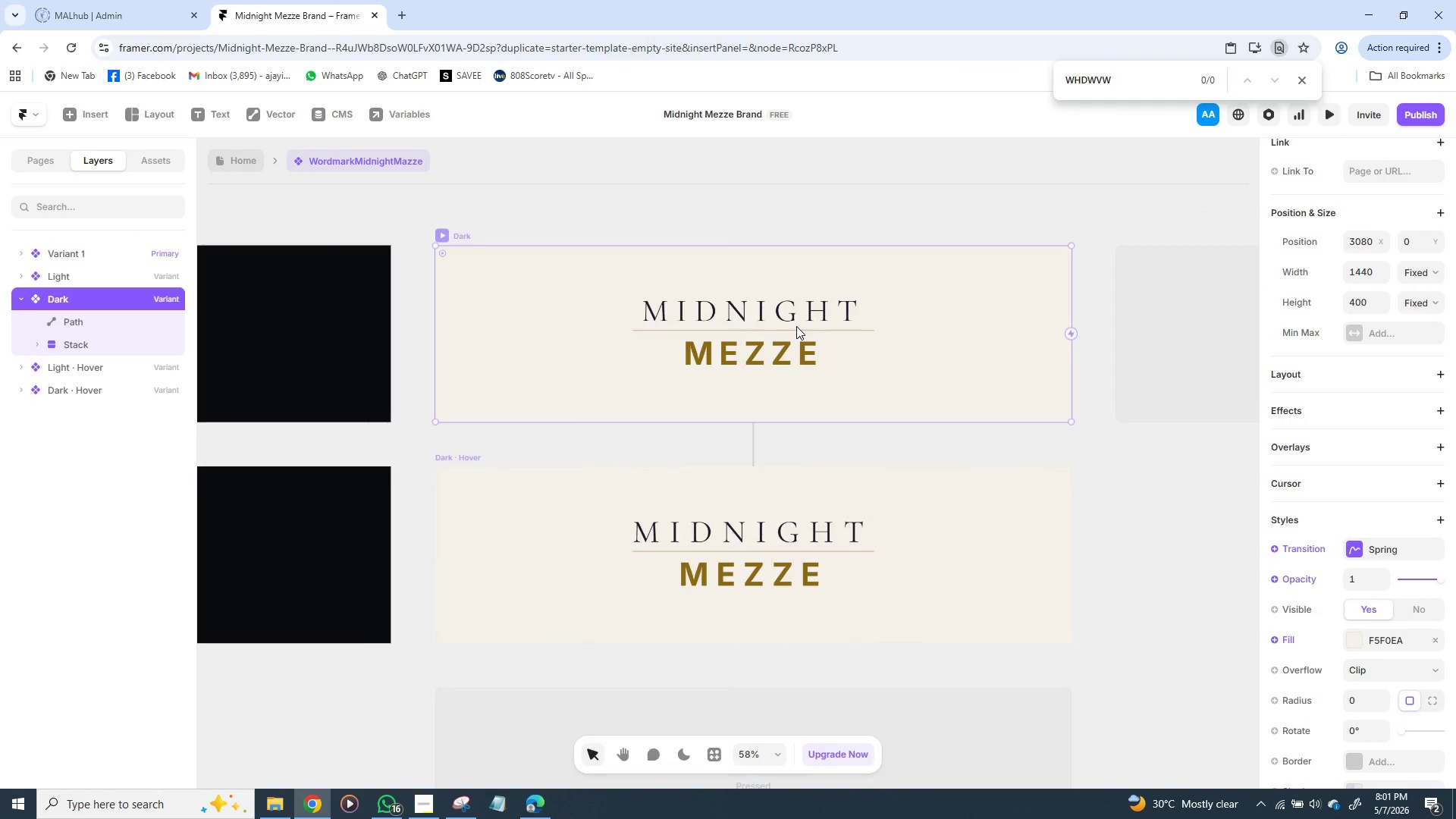 
left_click([556, 265])
 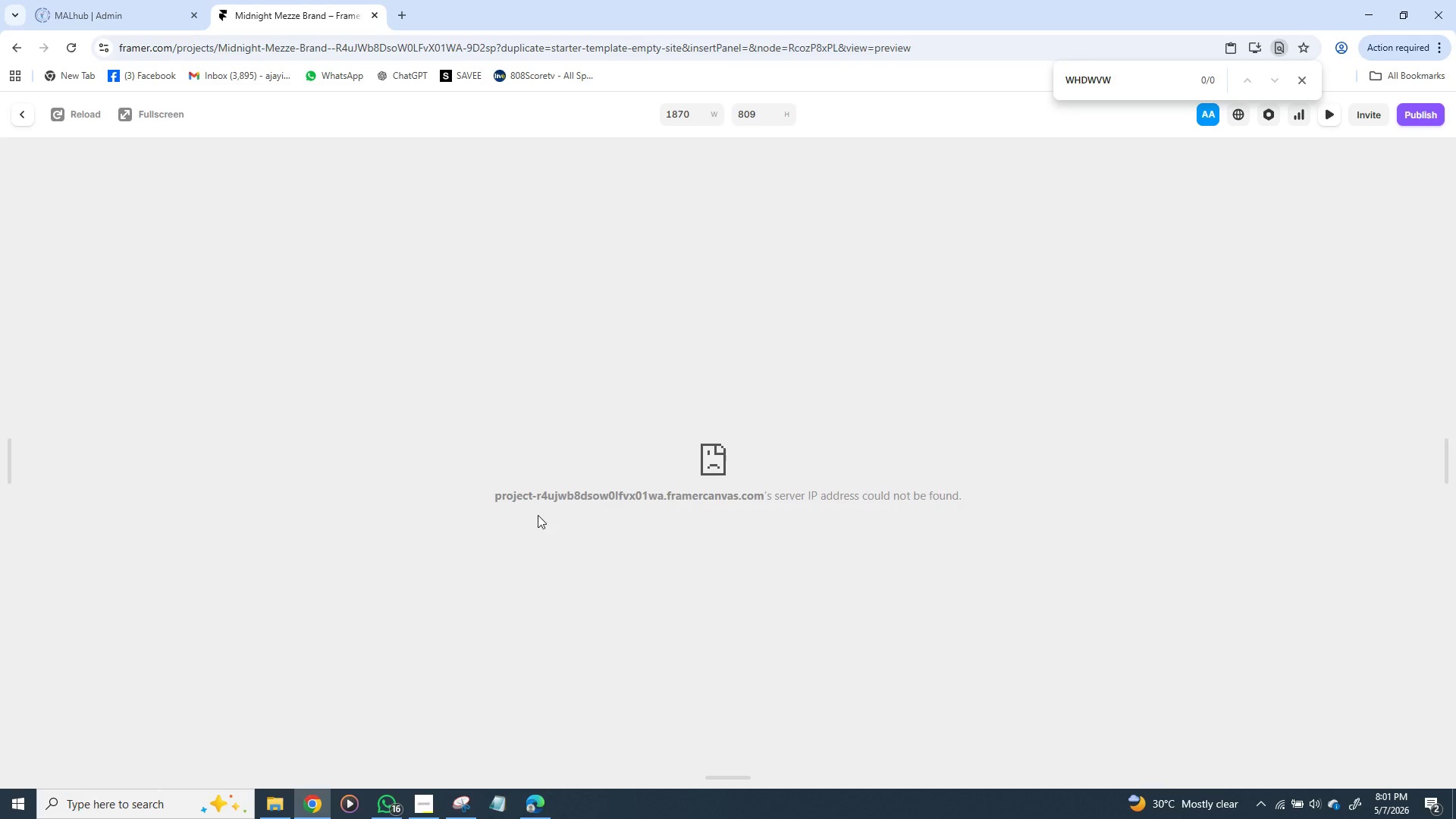 
wait(8.22)
 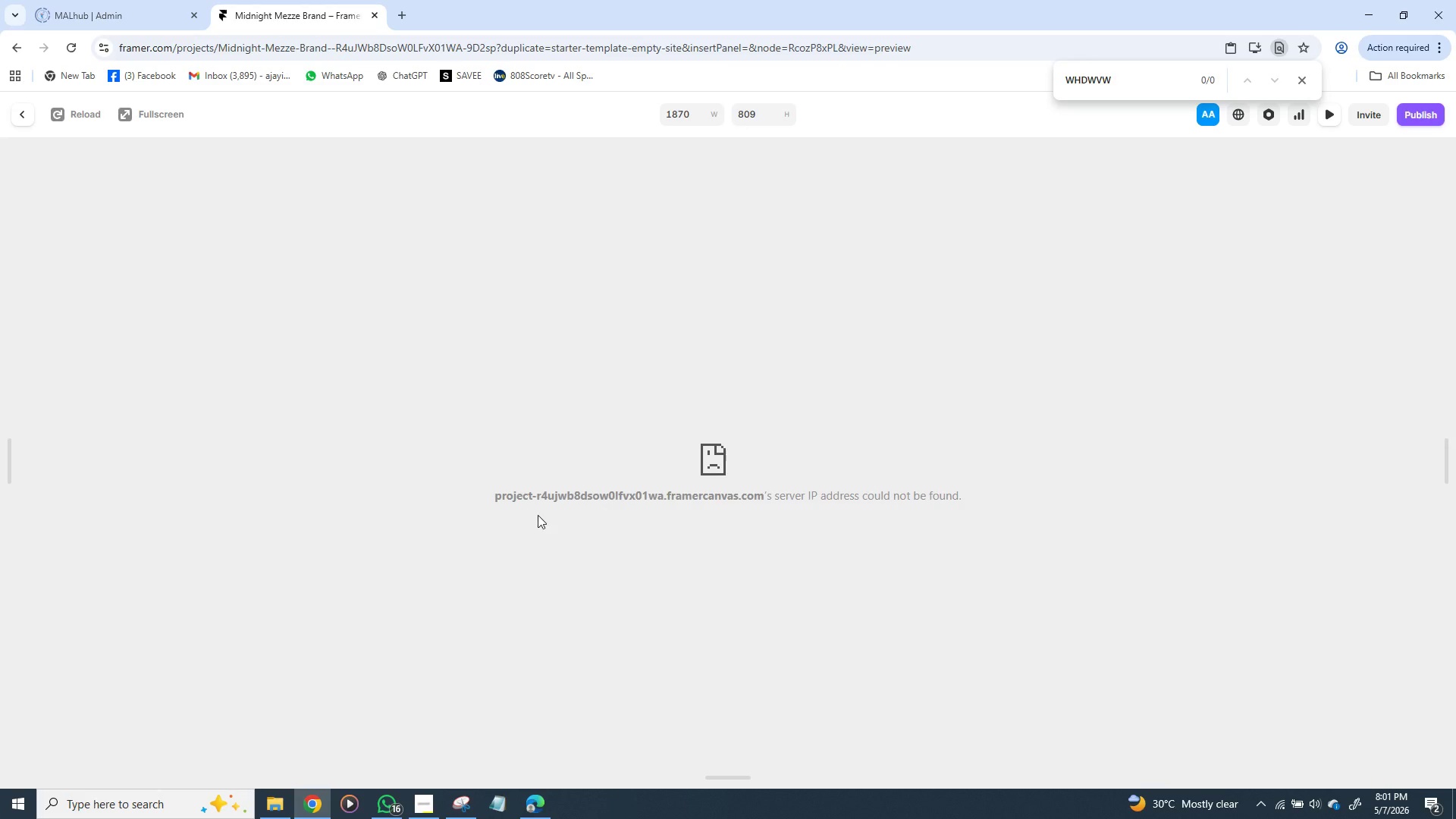 
left_click([74, 49])
 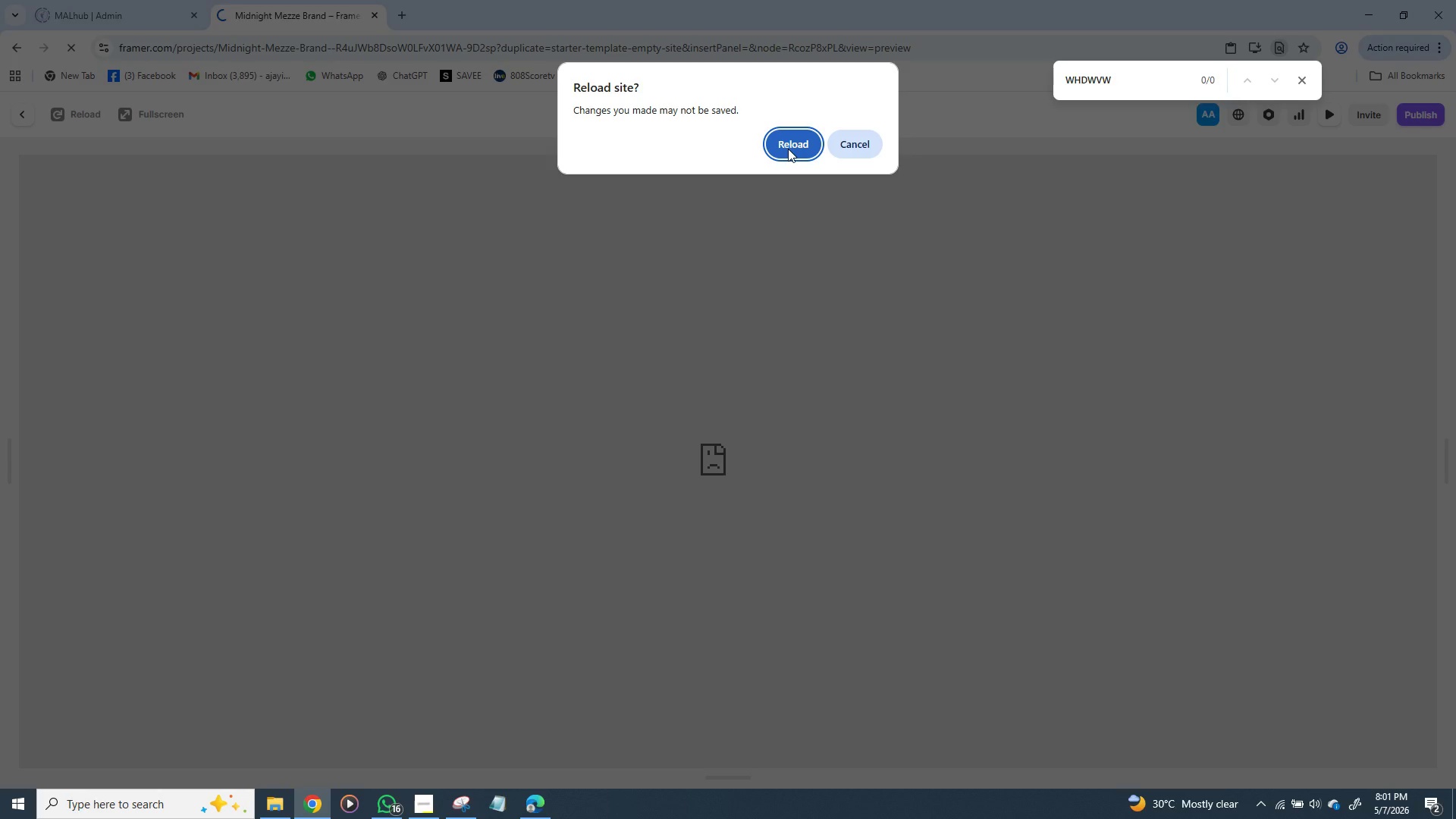 
left_click([788, 149])
 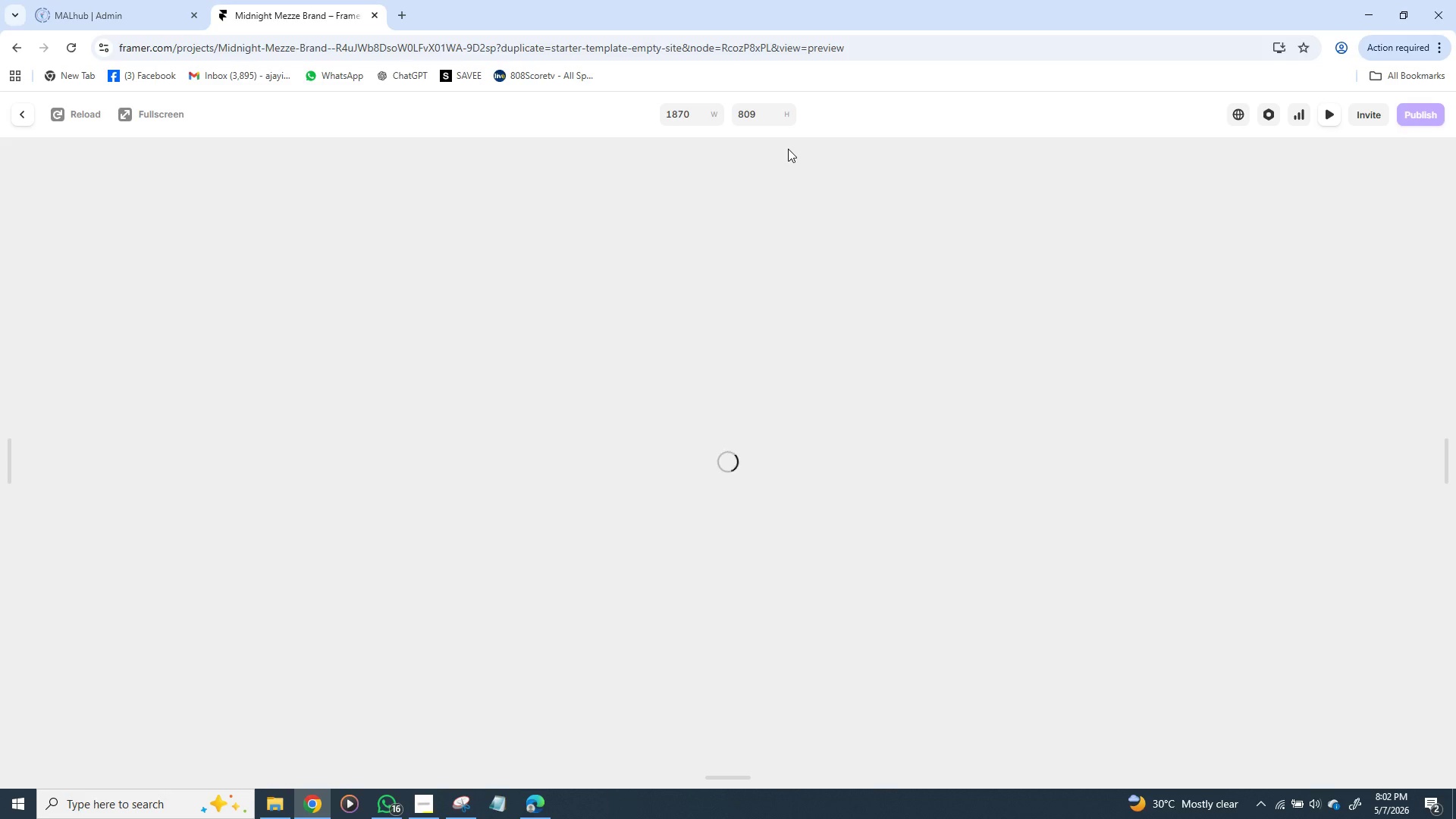 
wait(39.41)
 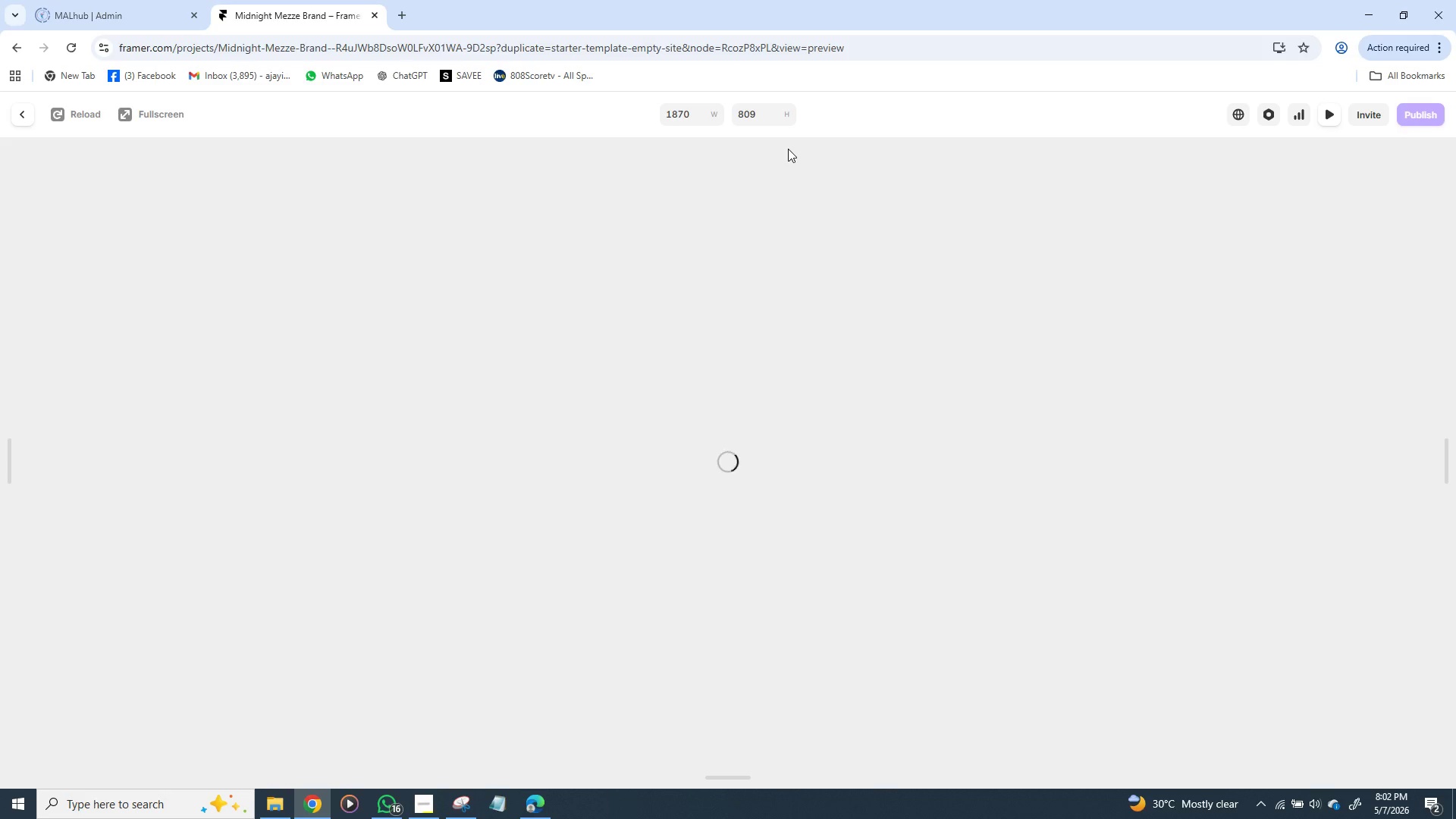 
left_click([1271, 807])
 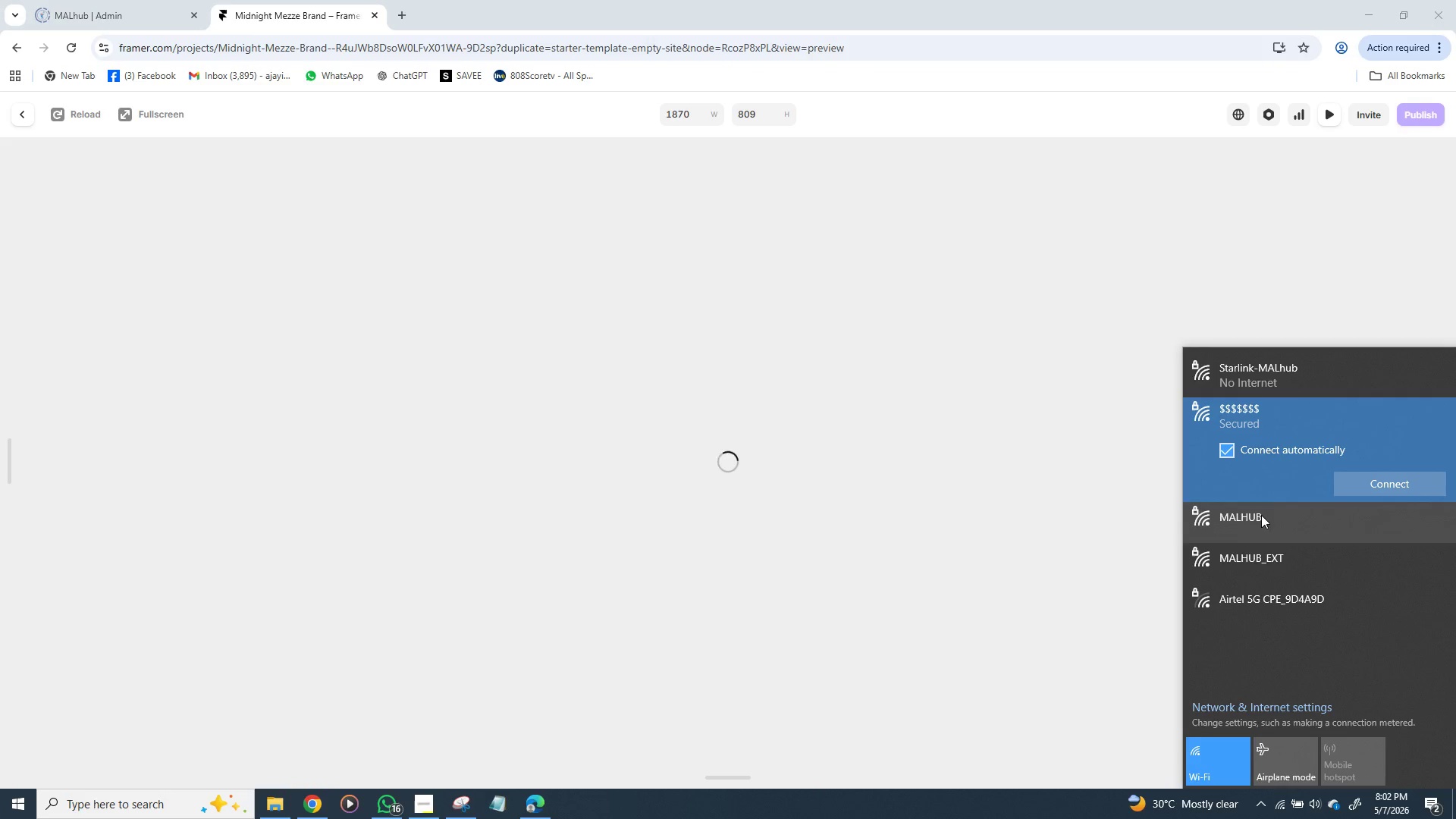 
wait(6.08)
 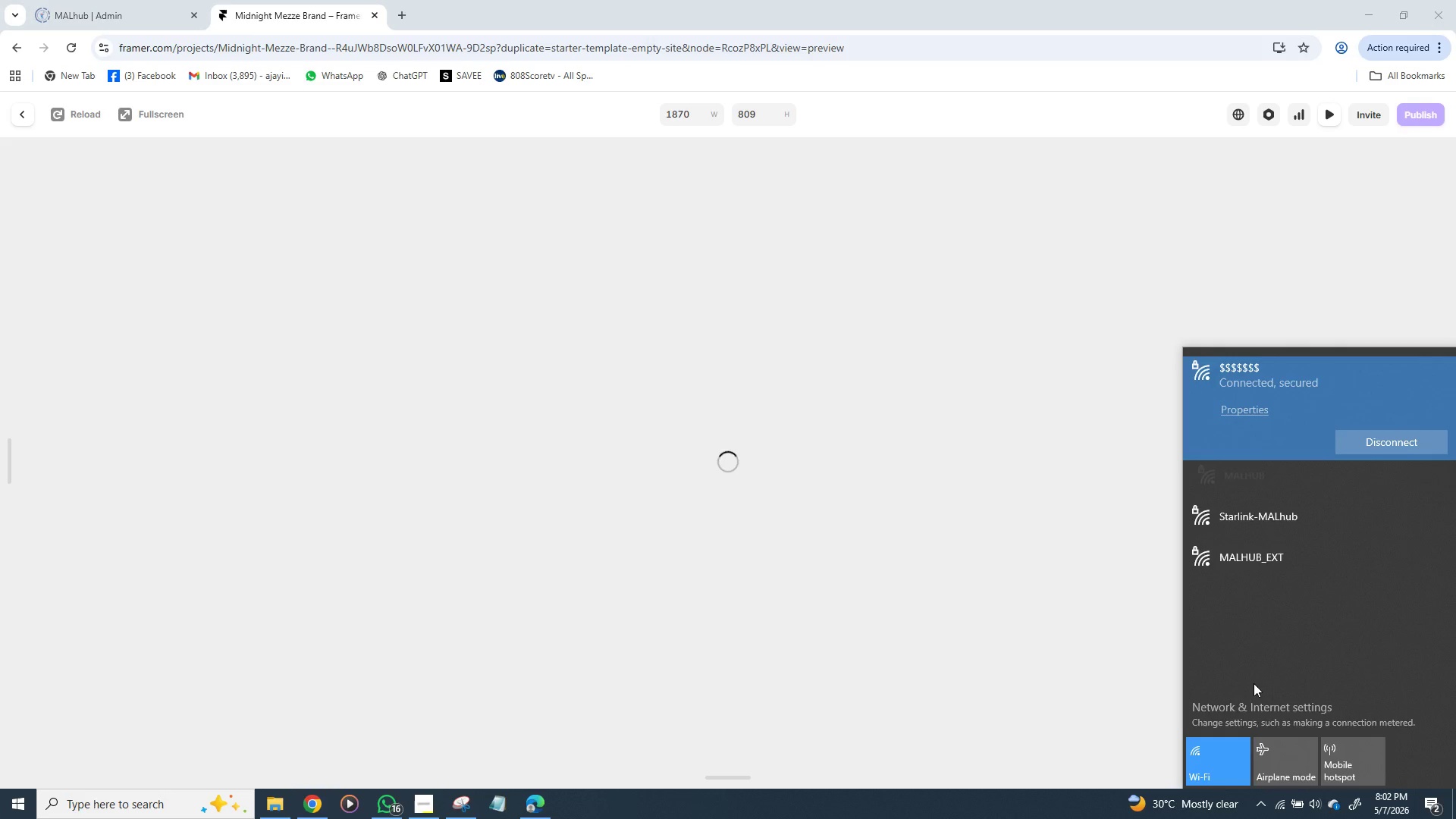 
left_click([1015, 453])
 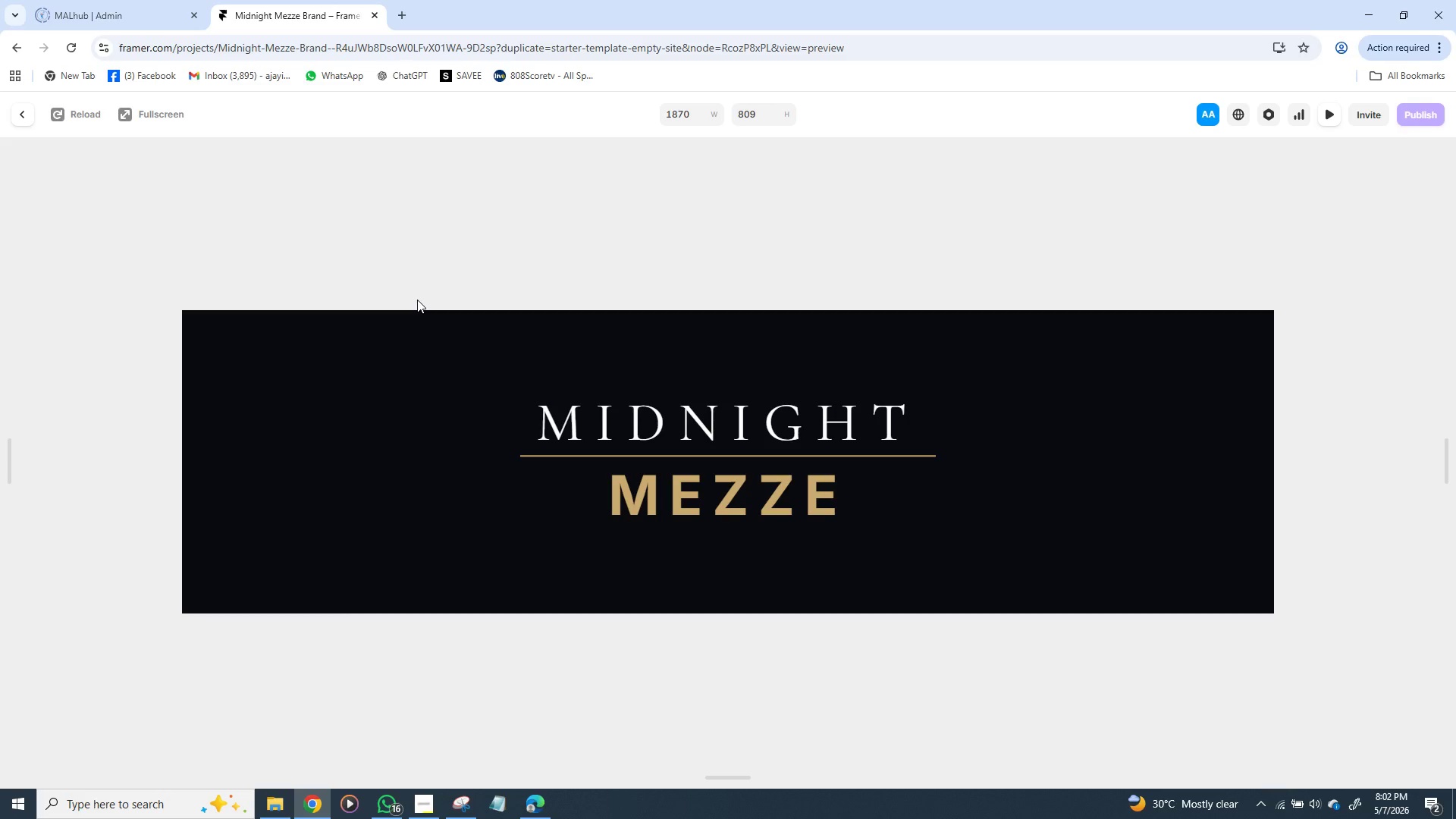 
wait(12.17)
 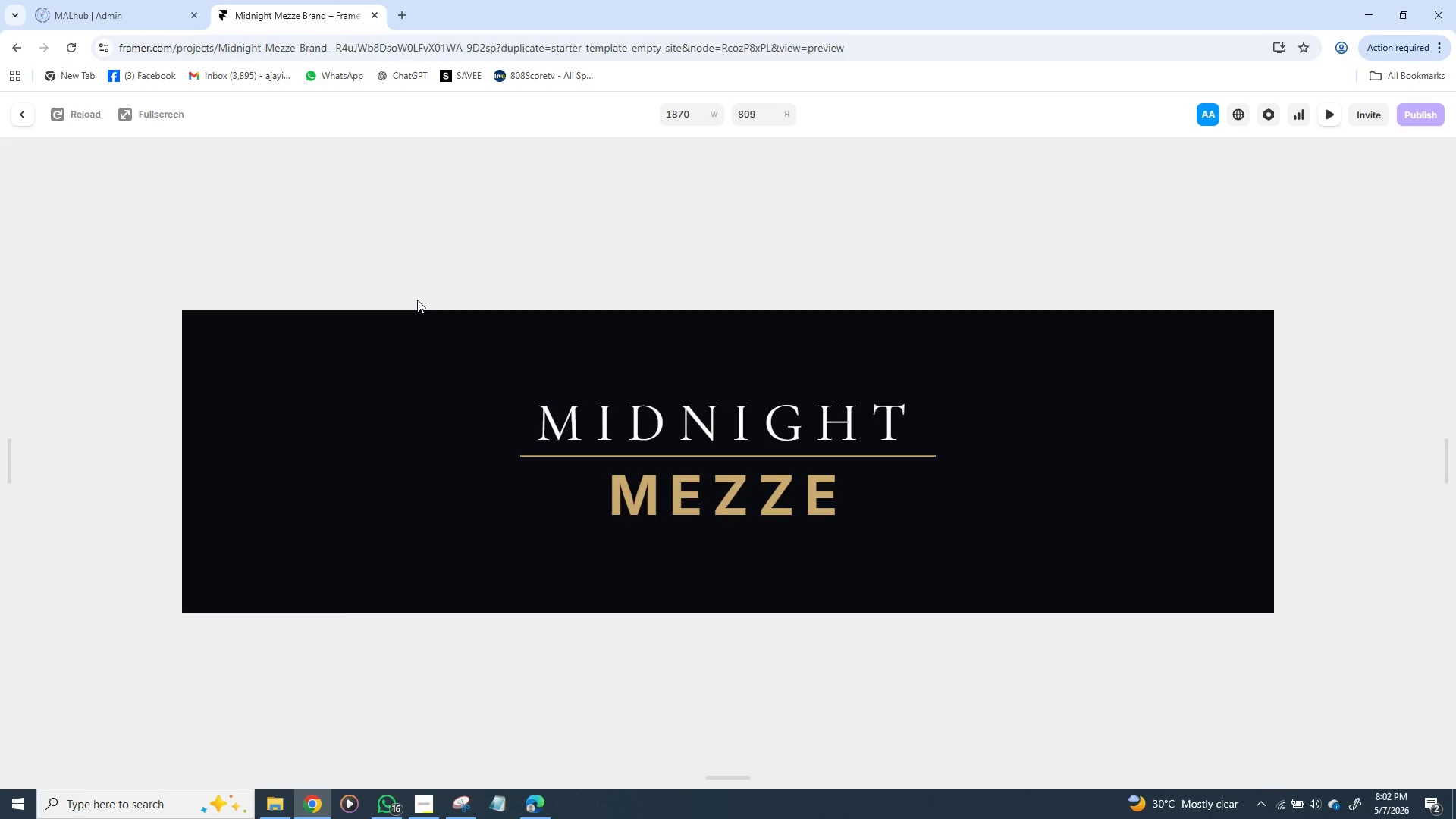 
left_click([73, 110])
 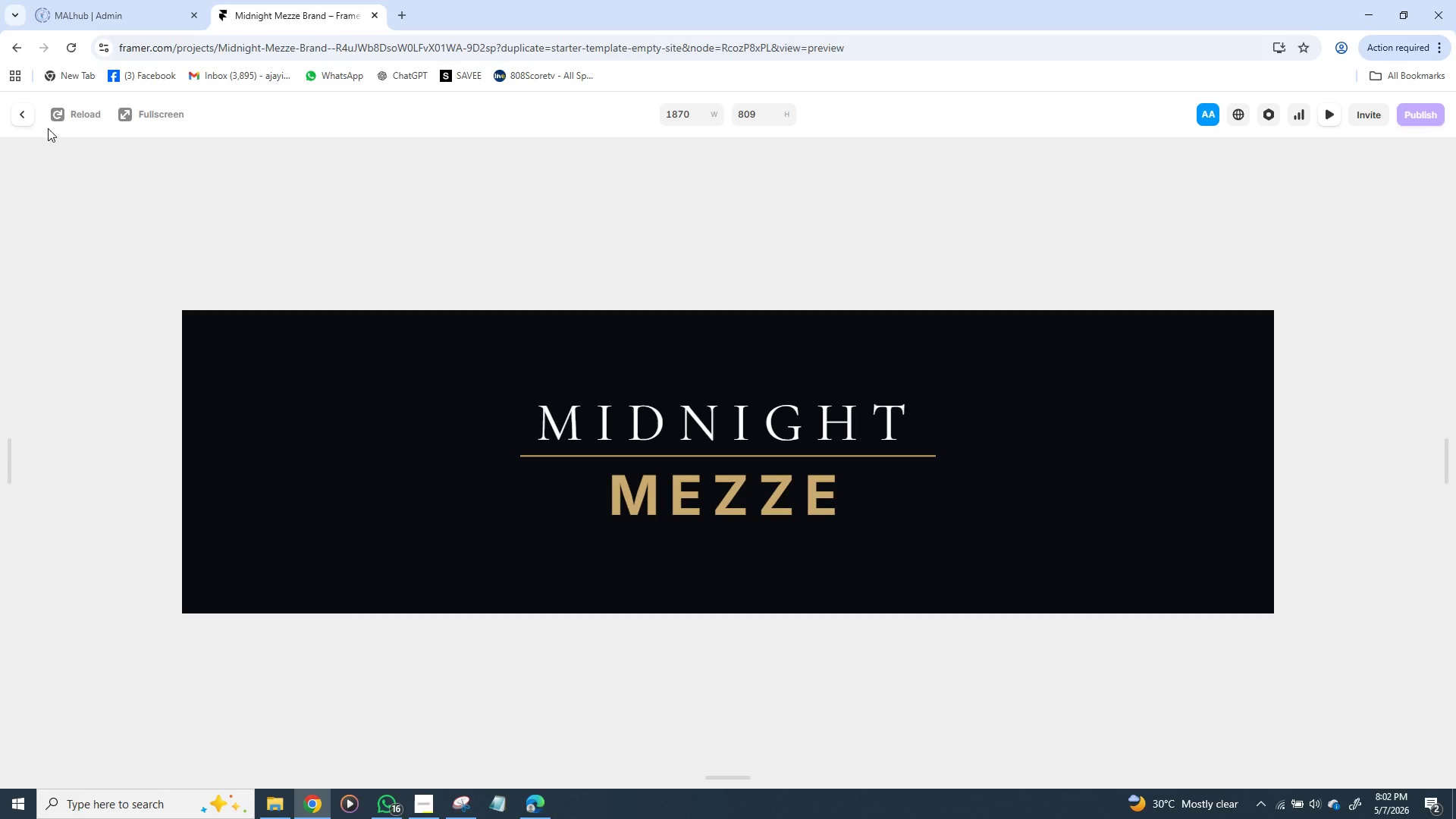 
left_click([27, 113])
 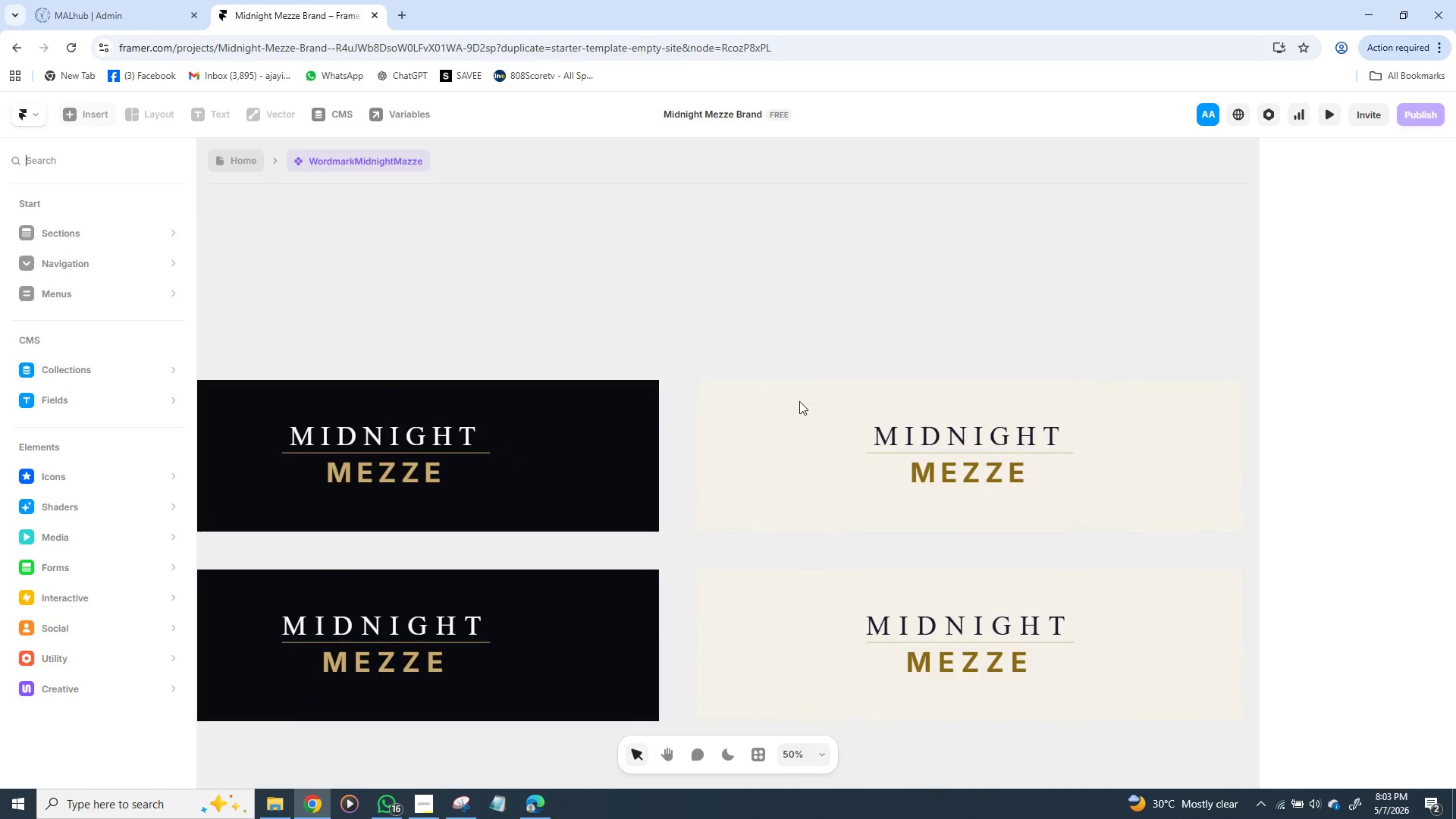 
left_click([710, 375])
 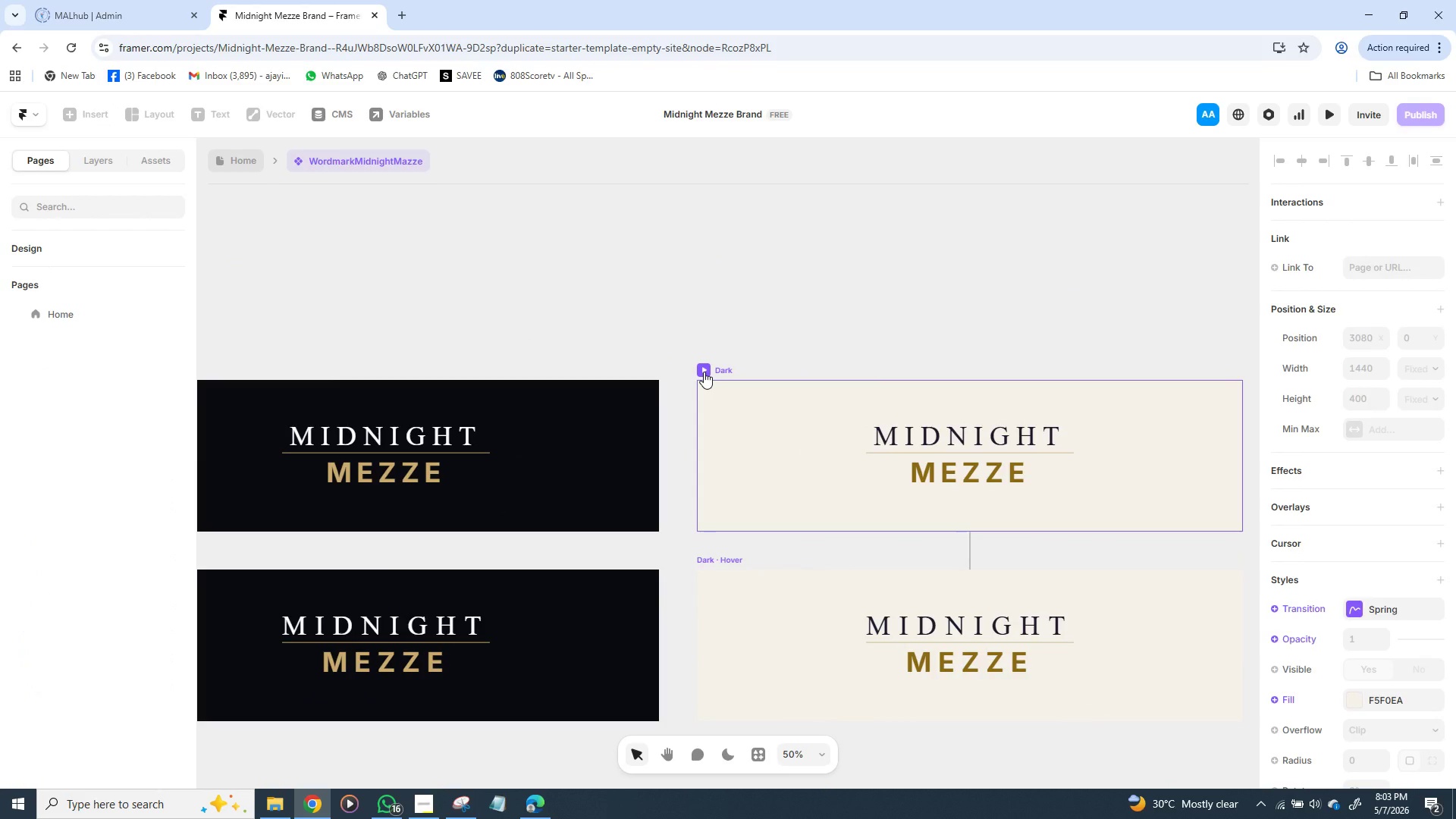 
left_click([704, 372])
 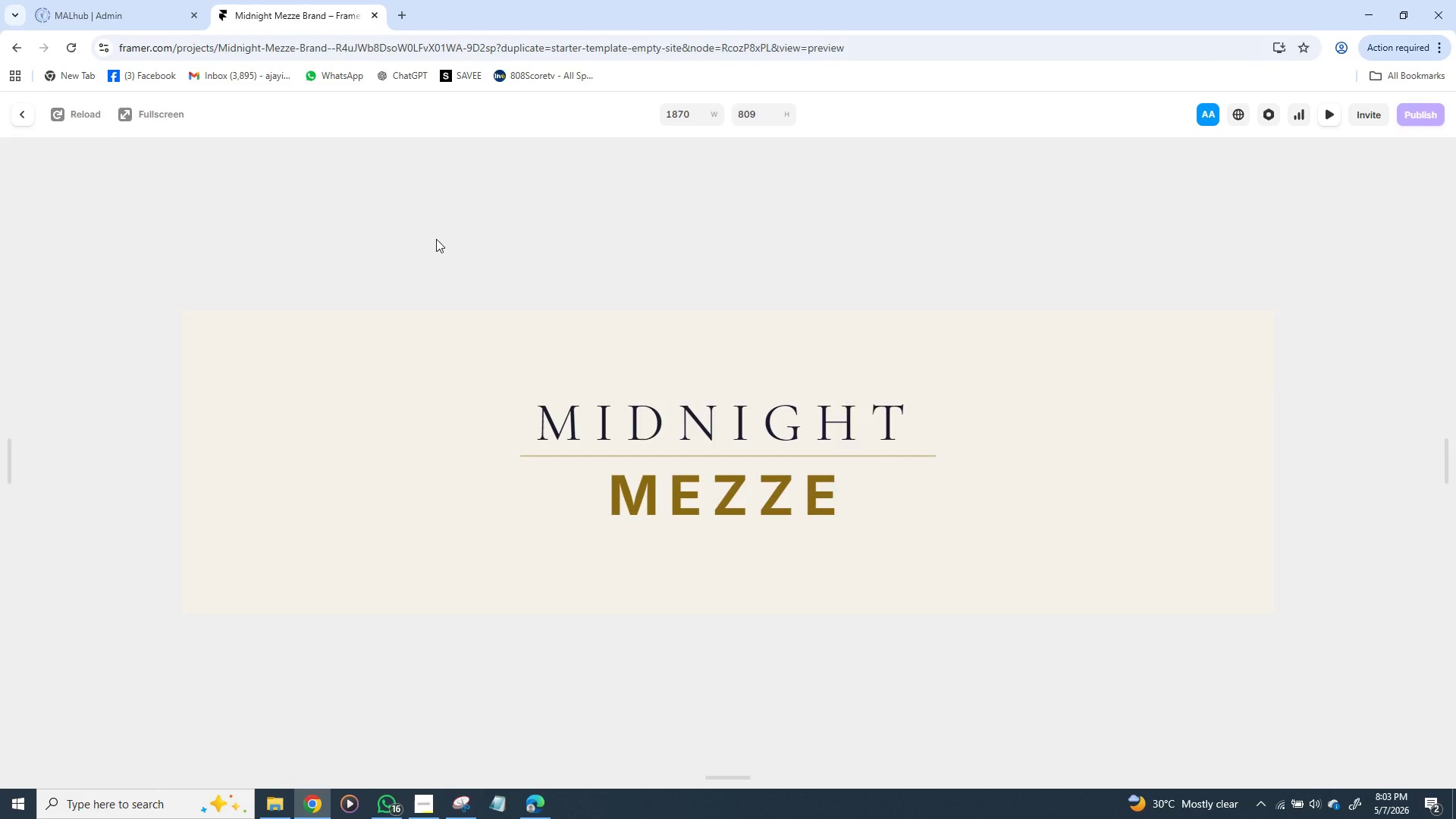 
left_click([27, 114])
 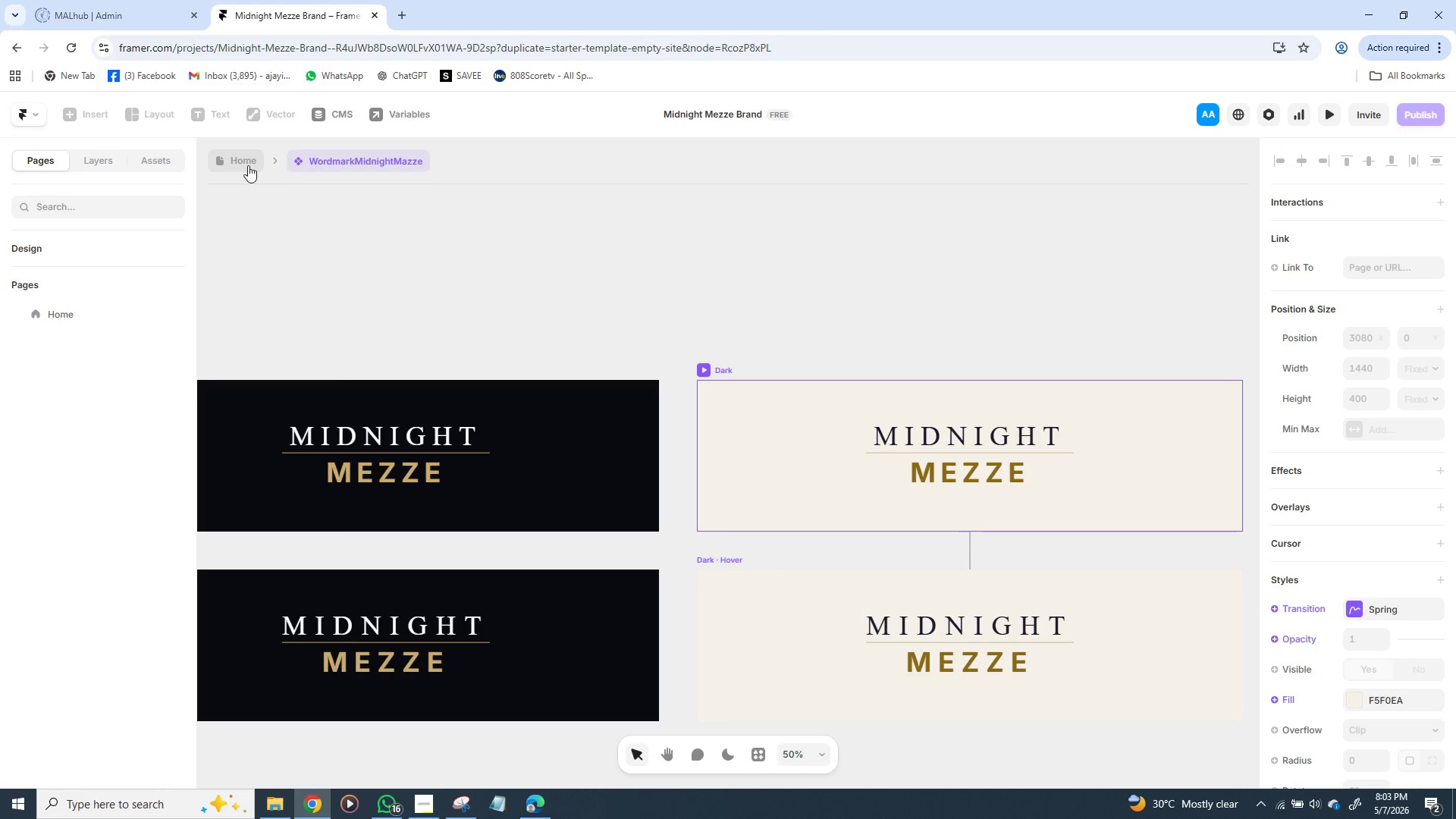 
left_click([239, 165])
 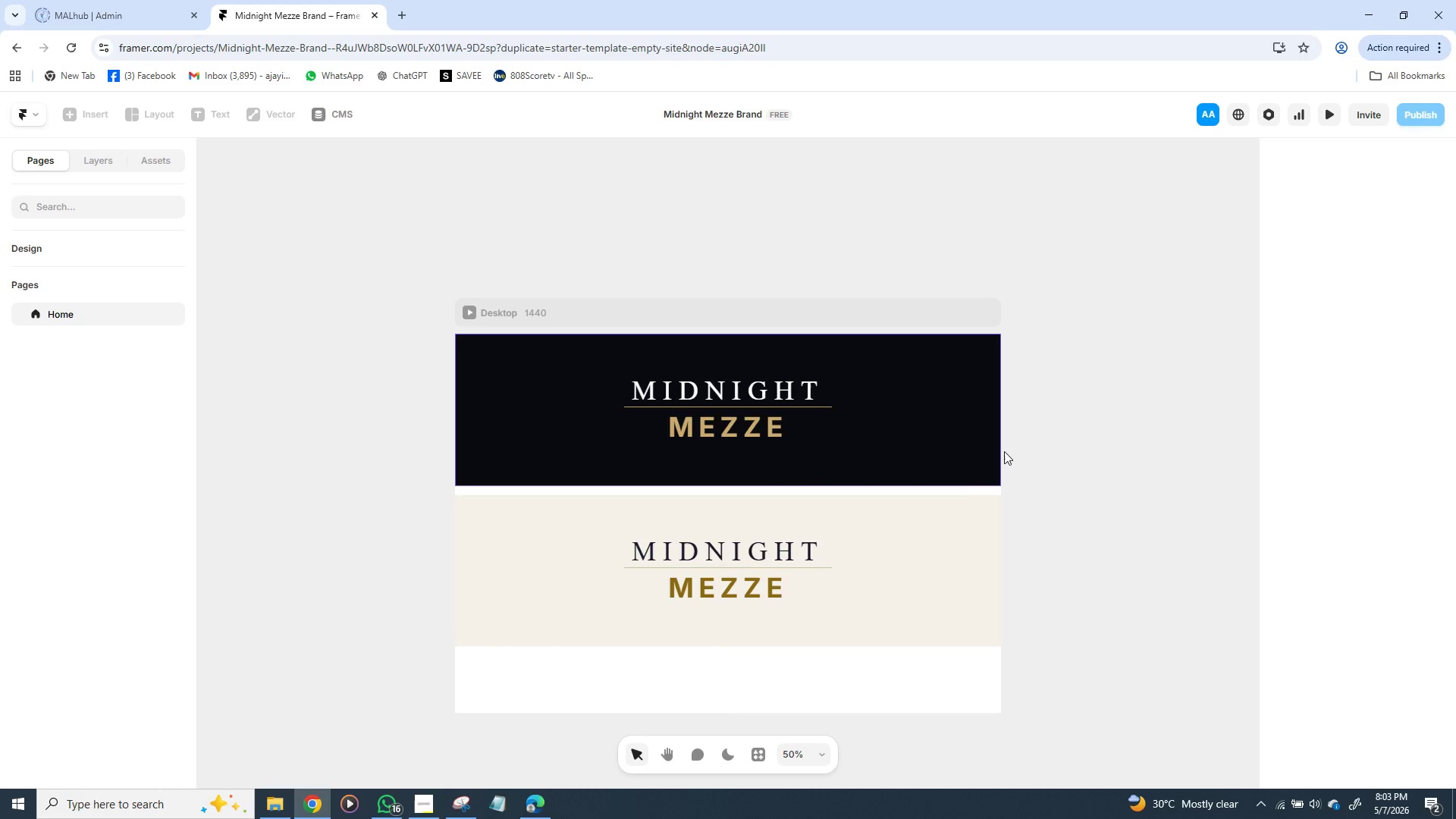 
left_click([895, 535])
 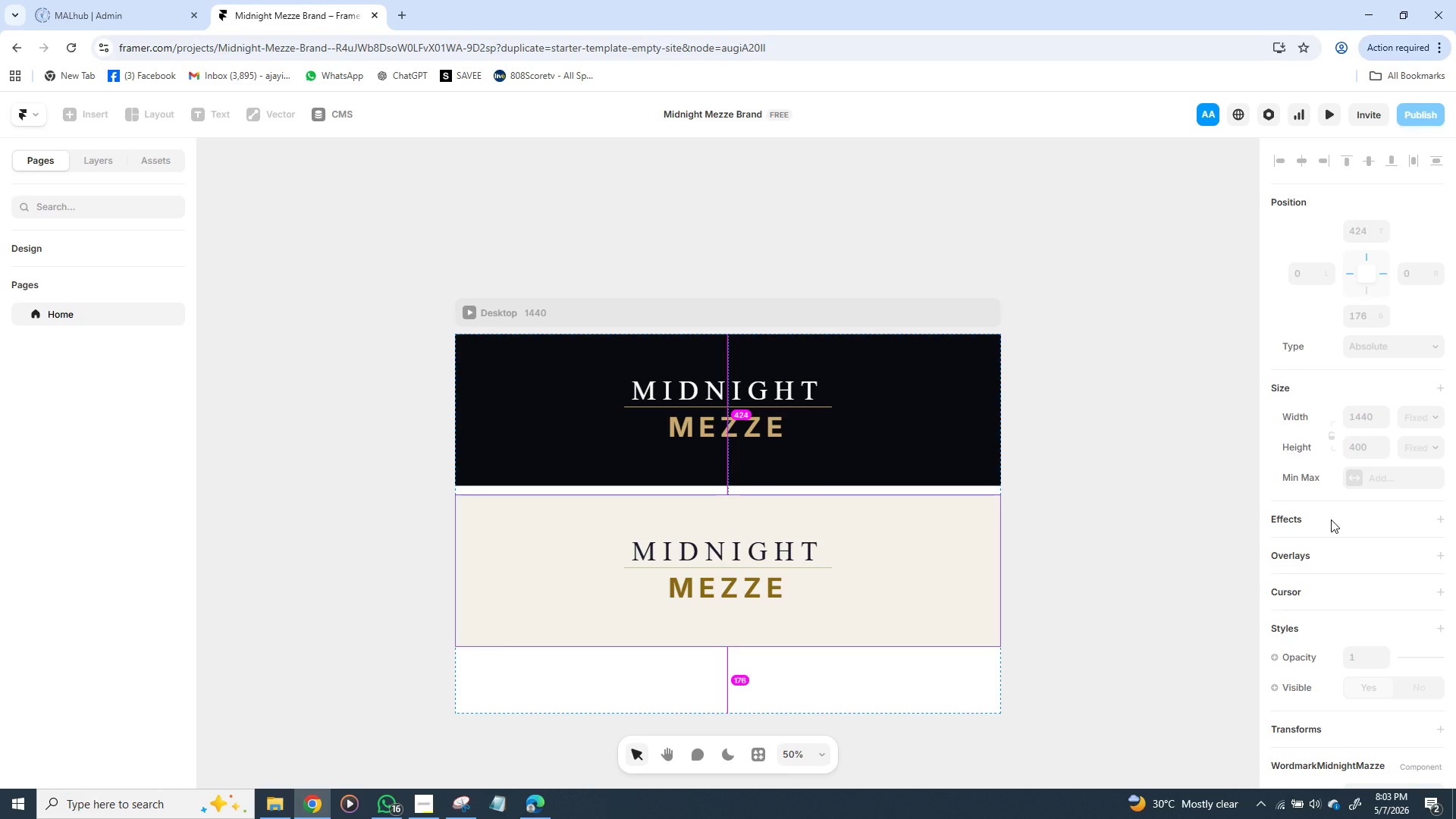 
left_click([1331, 519])
 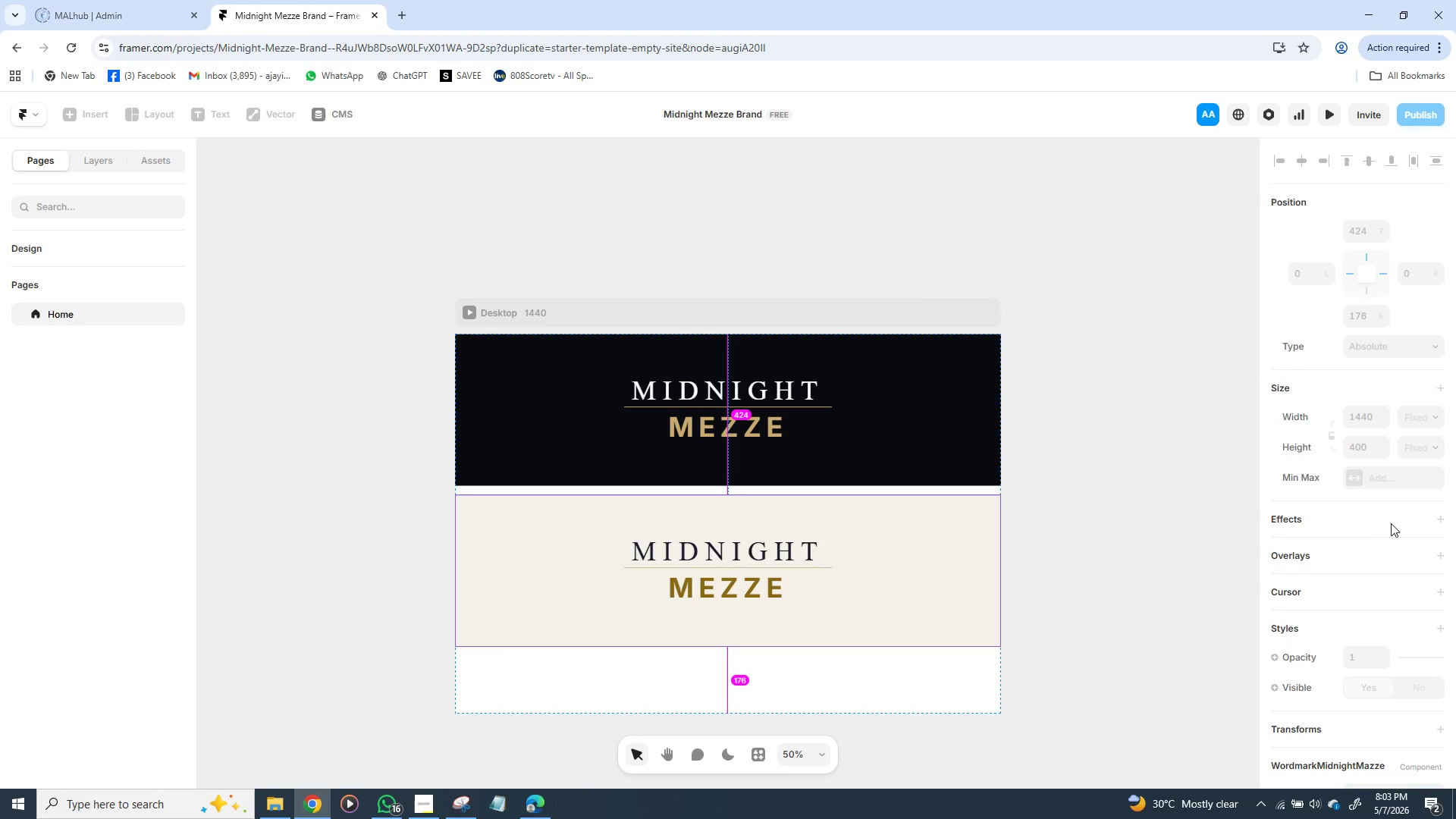 
left_click([1394, 523])
 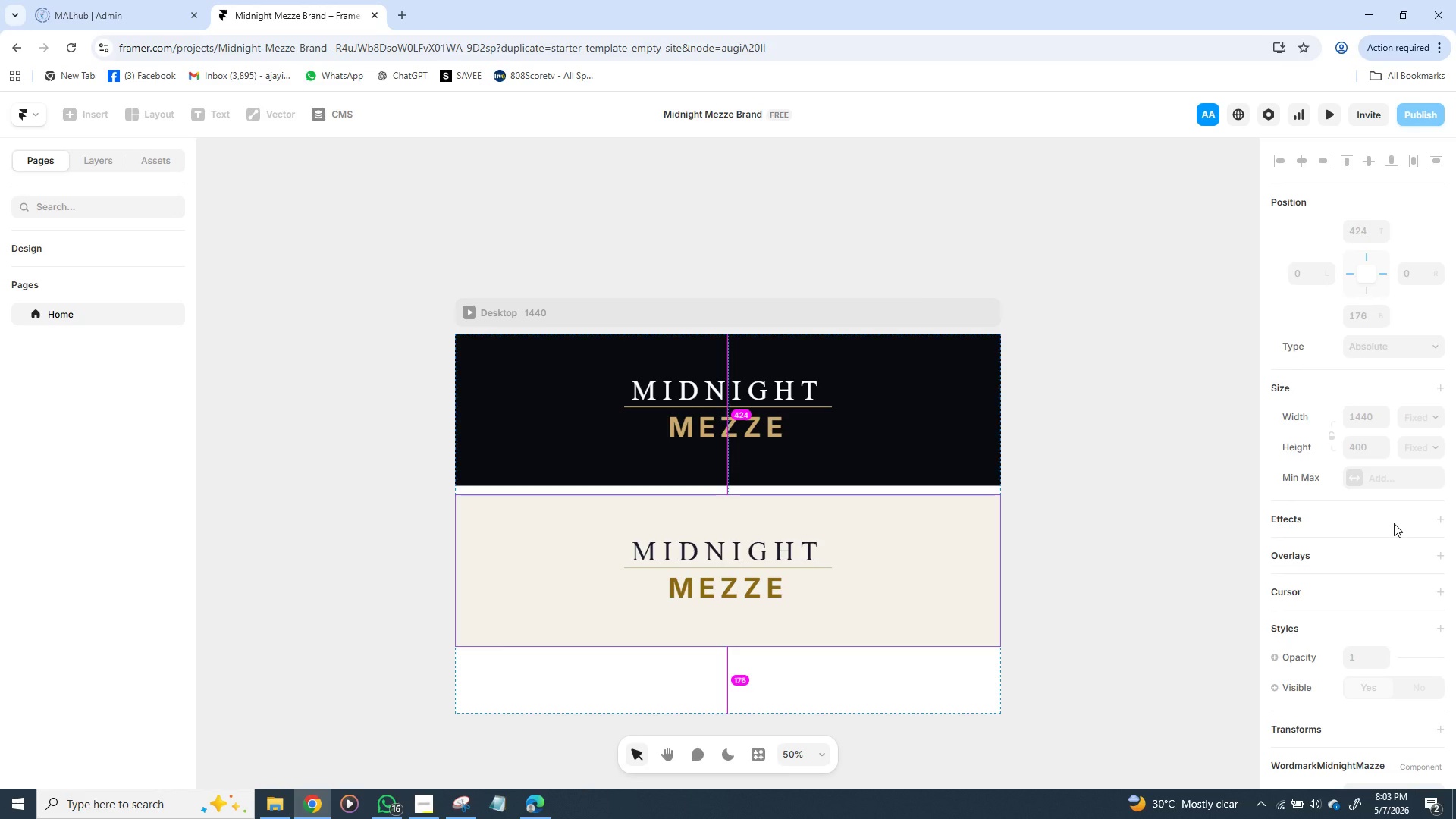 
left_click([1394, 523])
 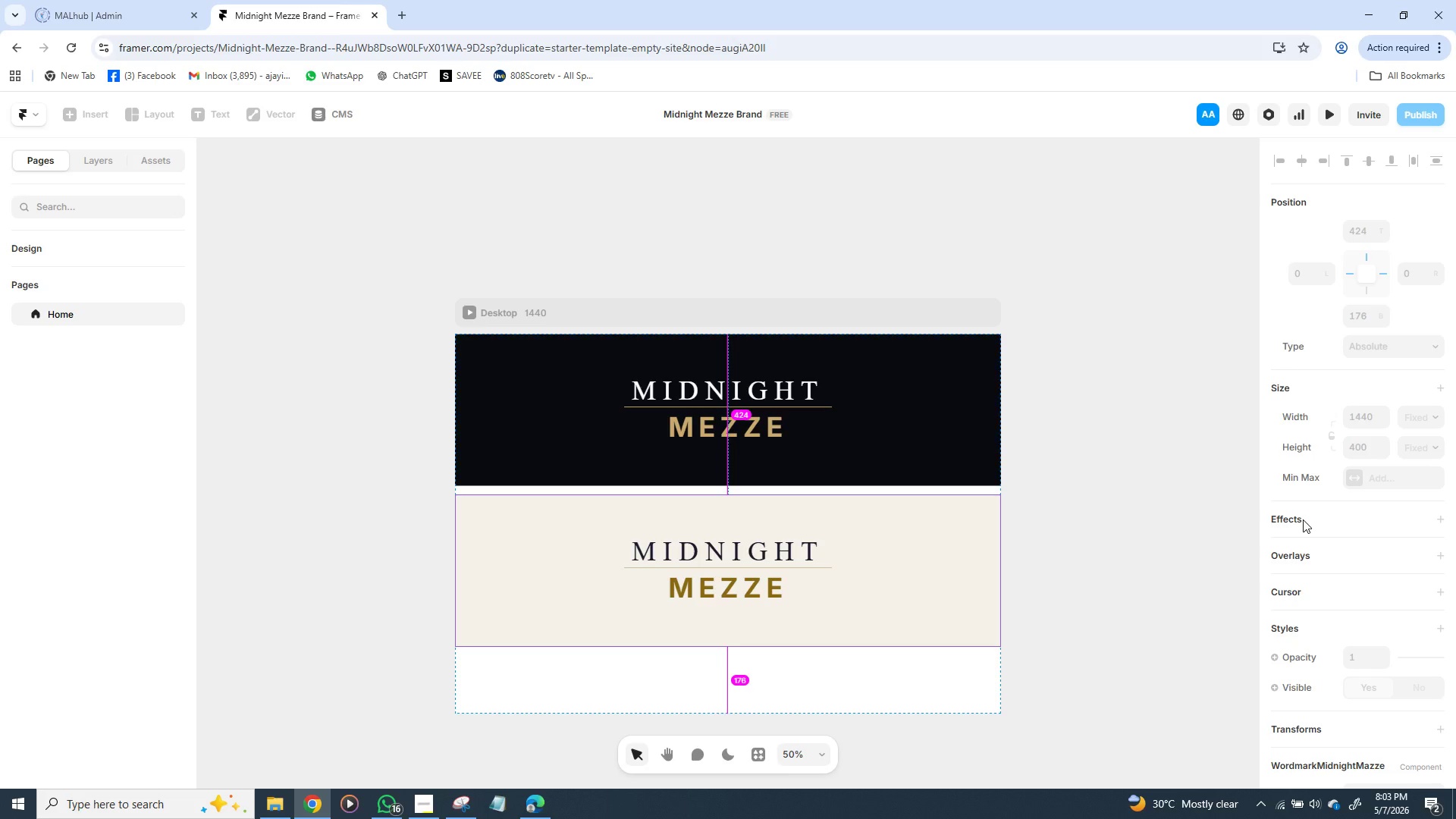 
double_click([1298, 519])
 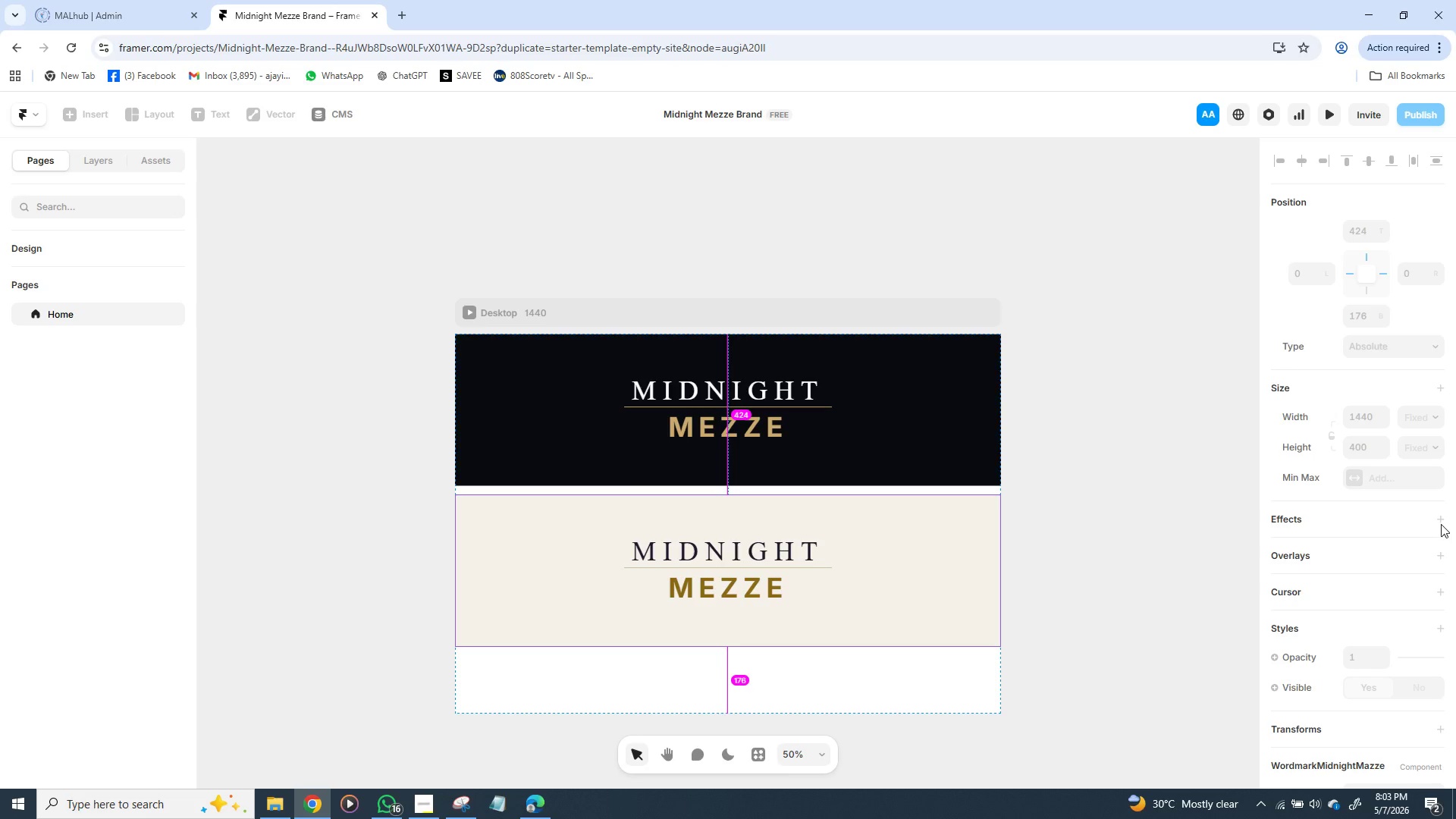 
left_click([1441, 524])
 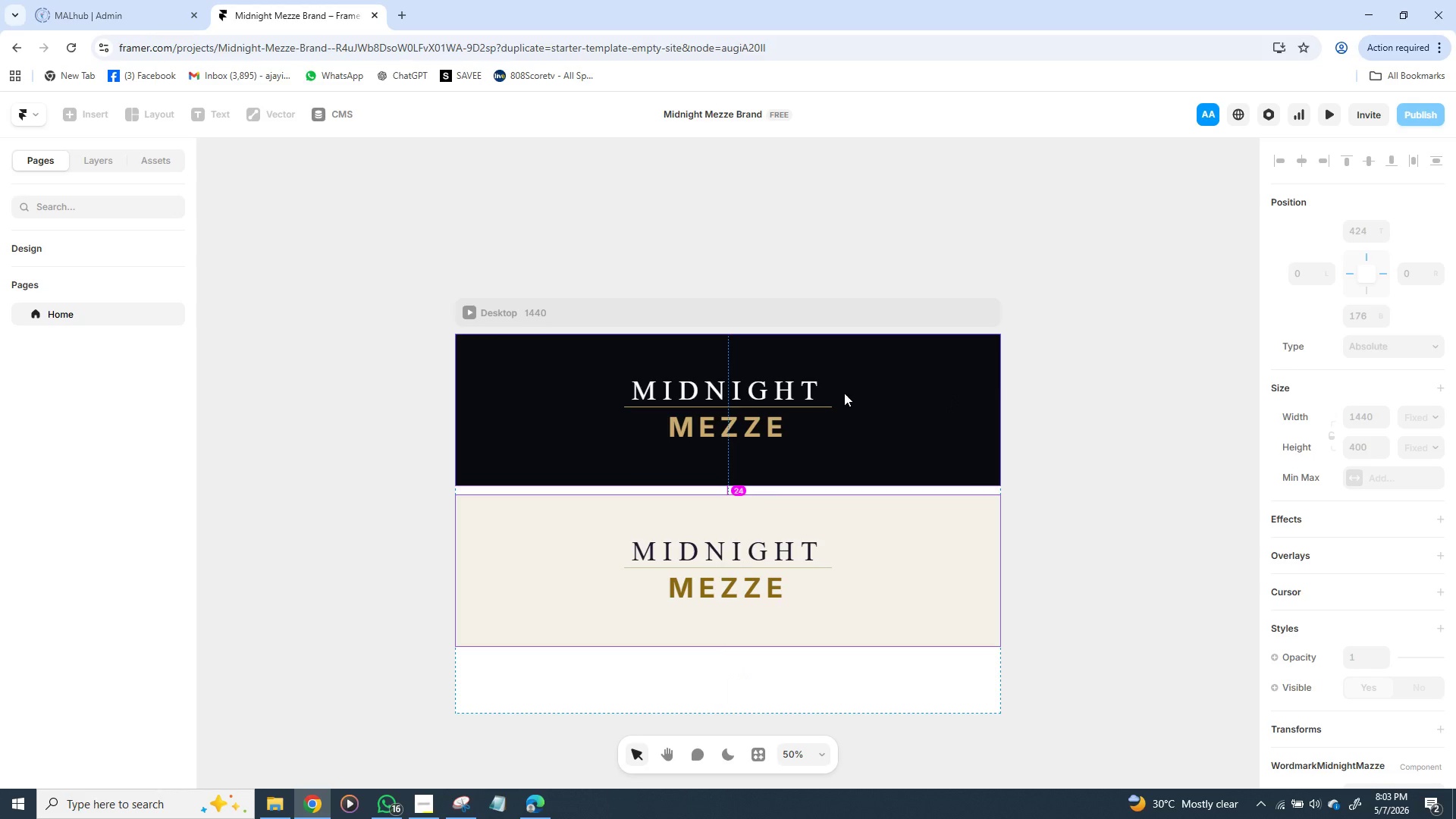 
left_click([844, 393])
 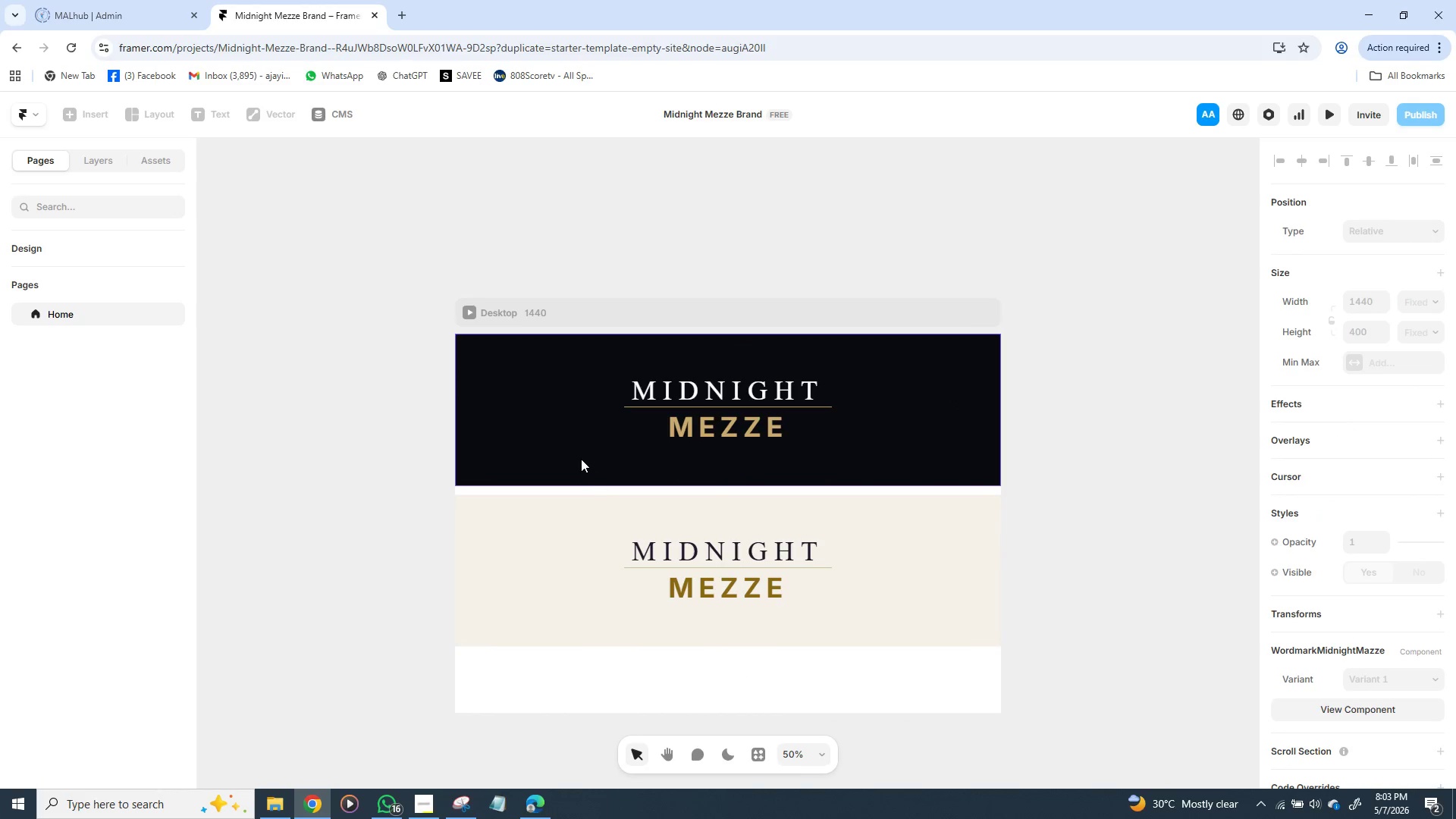 
left_click([567, 441])
 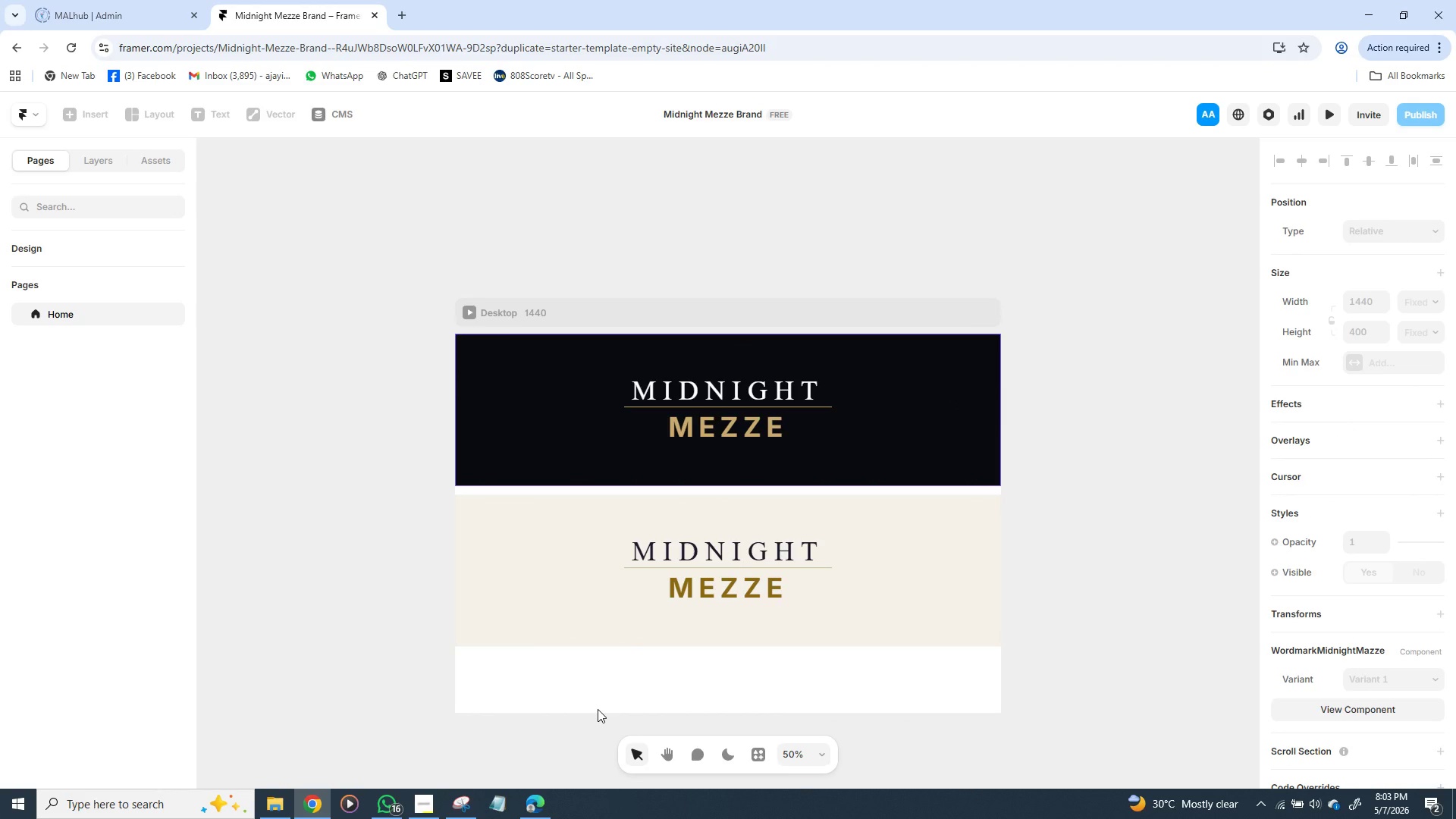 
wait(8.78)
 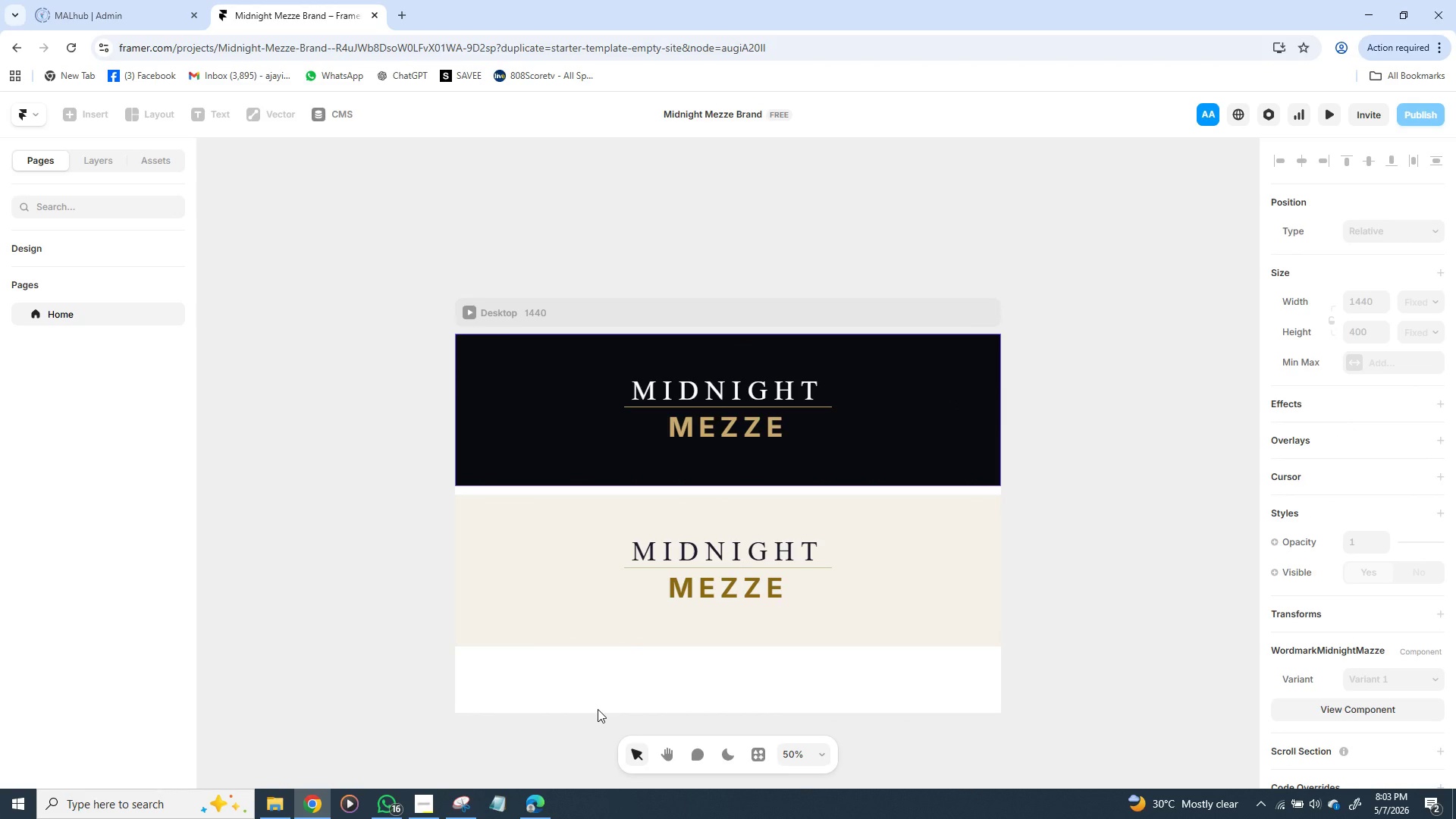 
left_click([902, 446])
 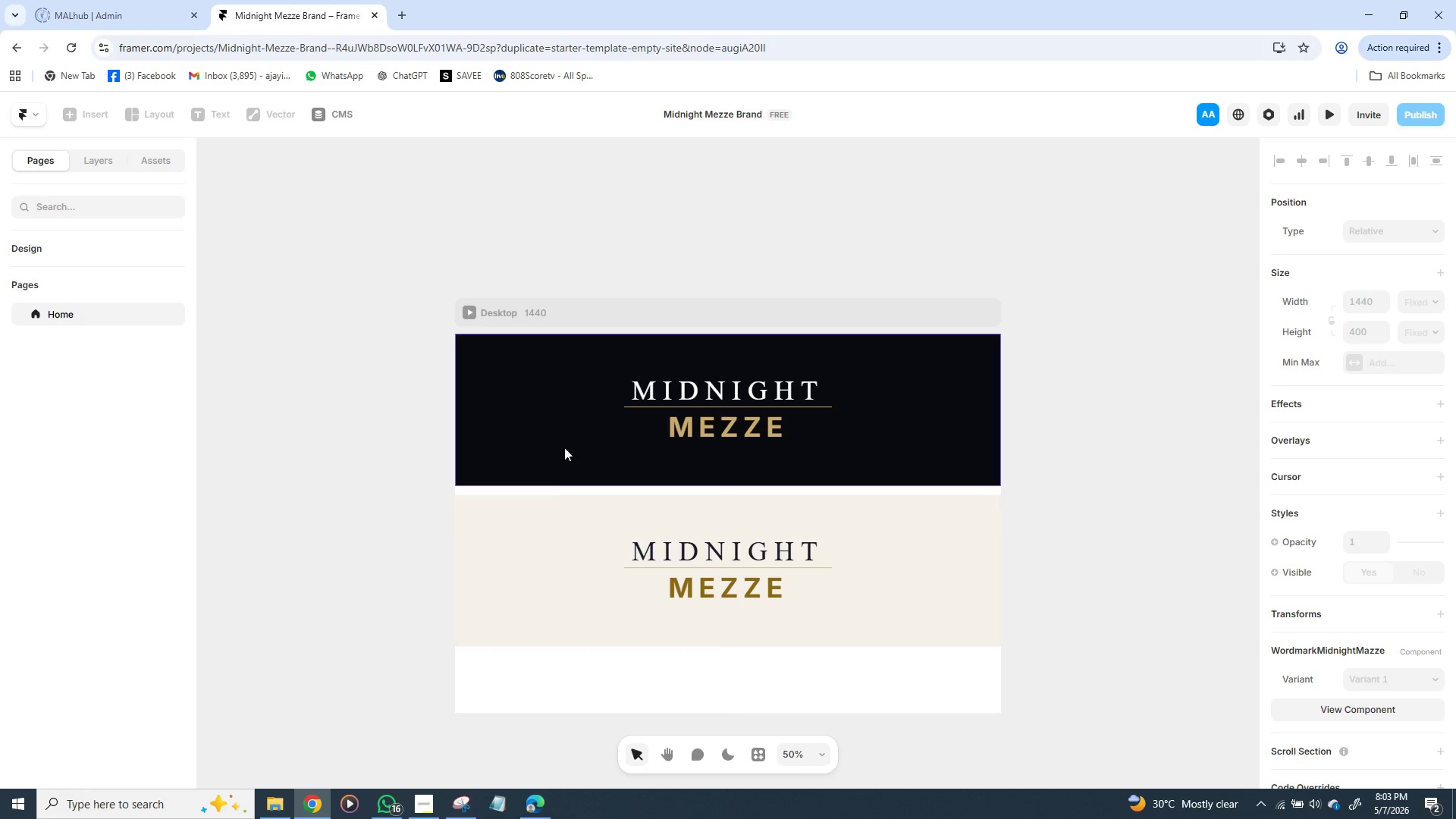 
left_click([557, 537])
 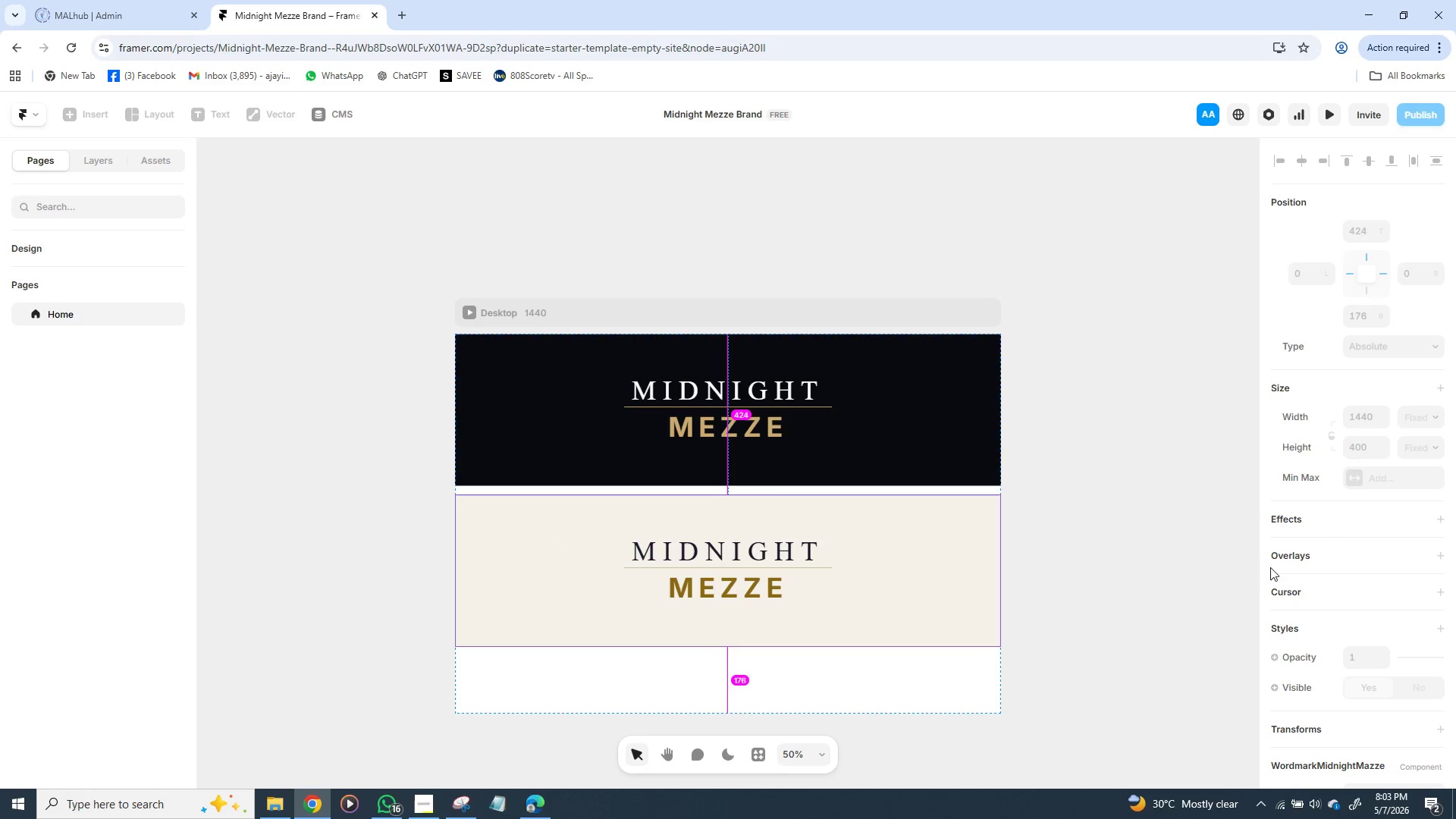 
left_click([1285, 523])
 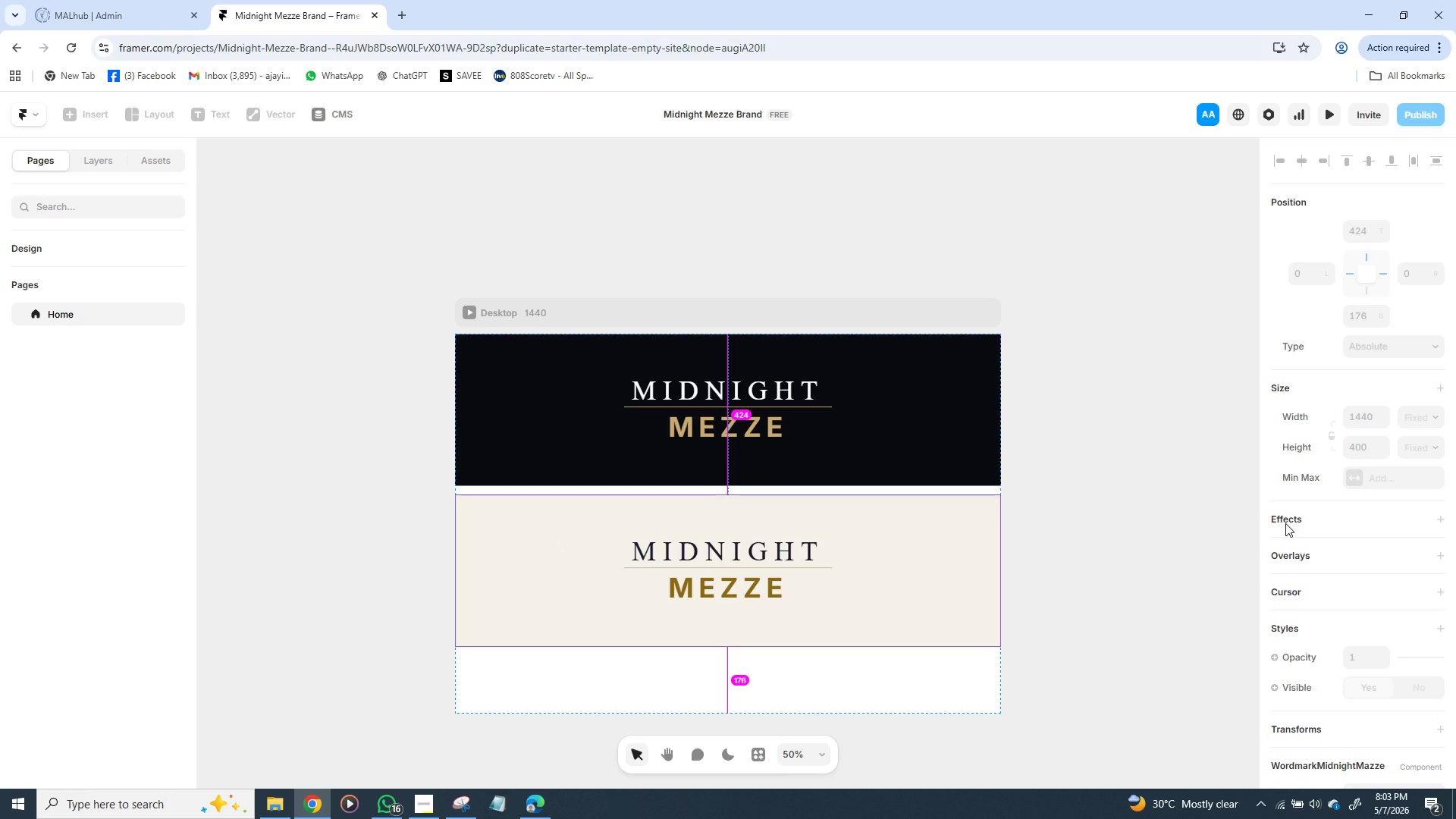 
left_click([1285, 523])
 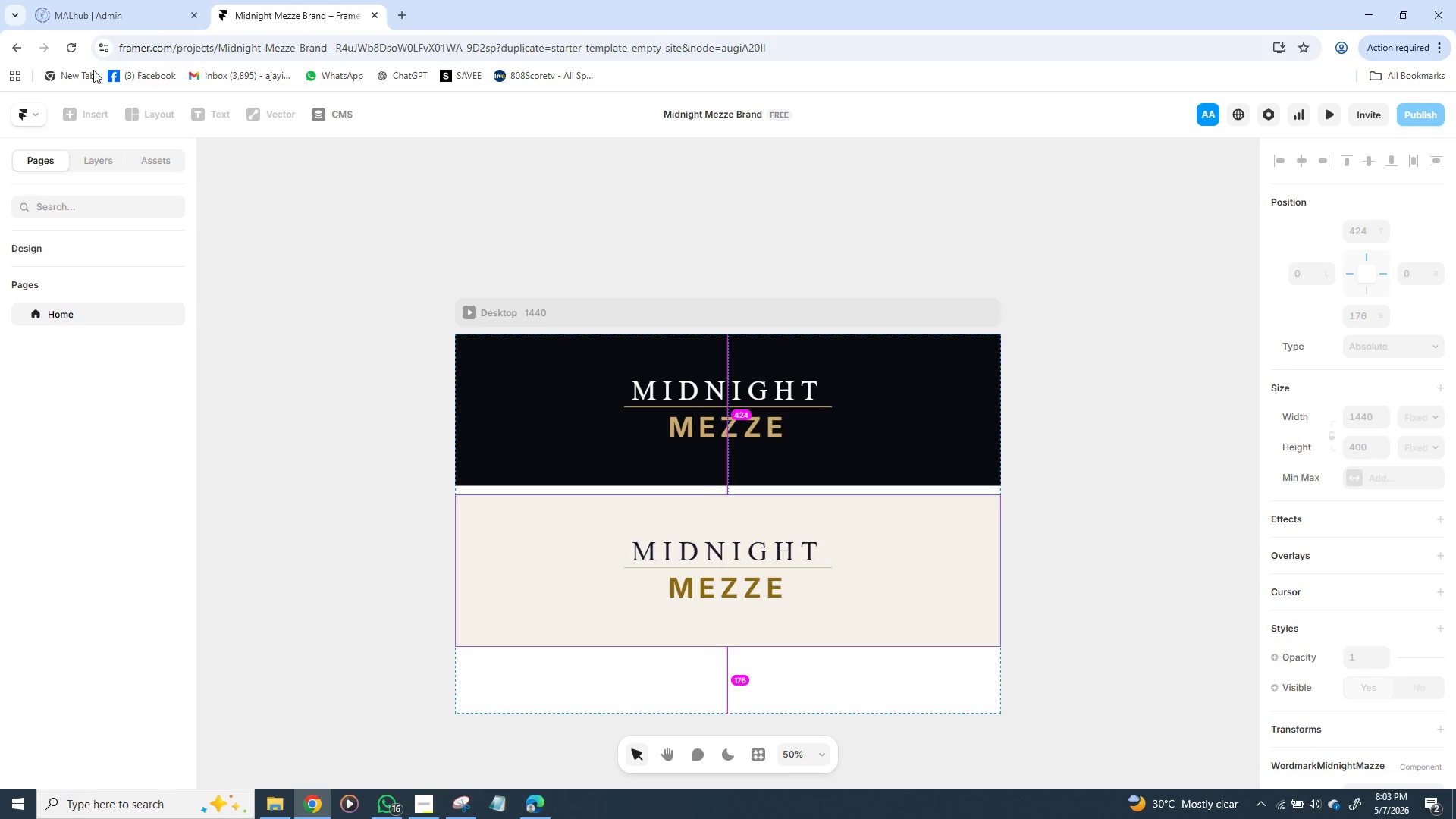 
left_click([72, 52])
 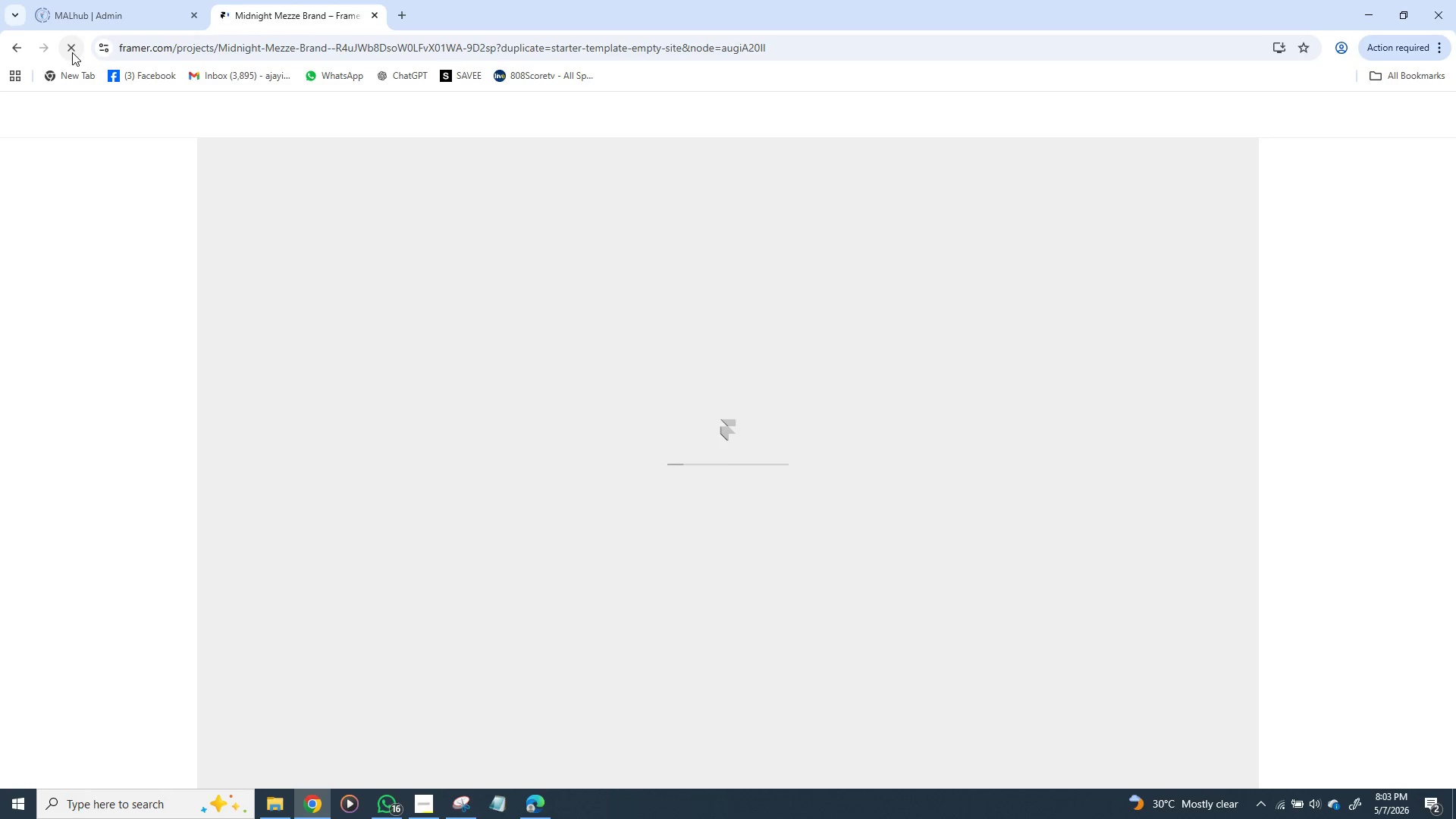 
wait(10.34)
 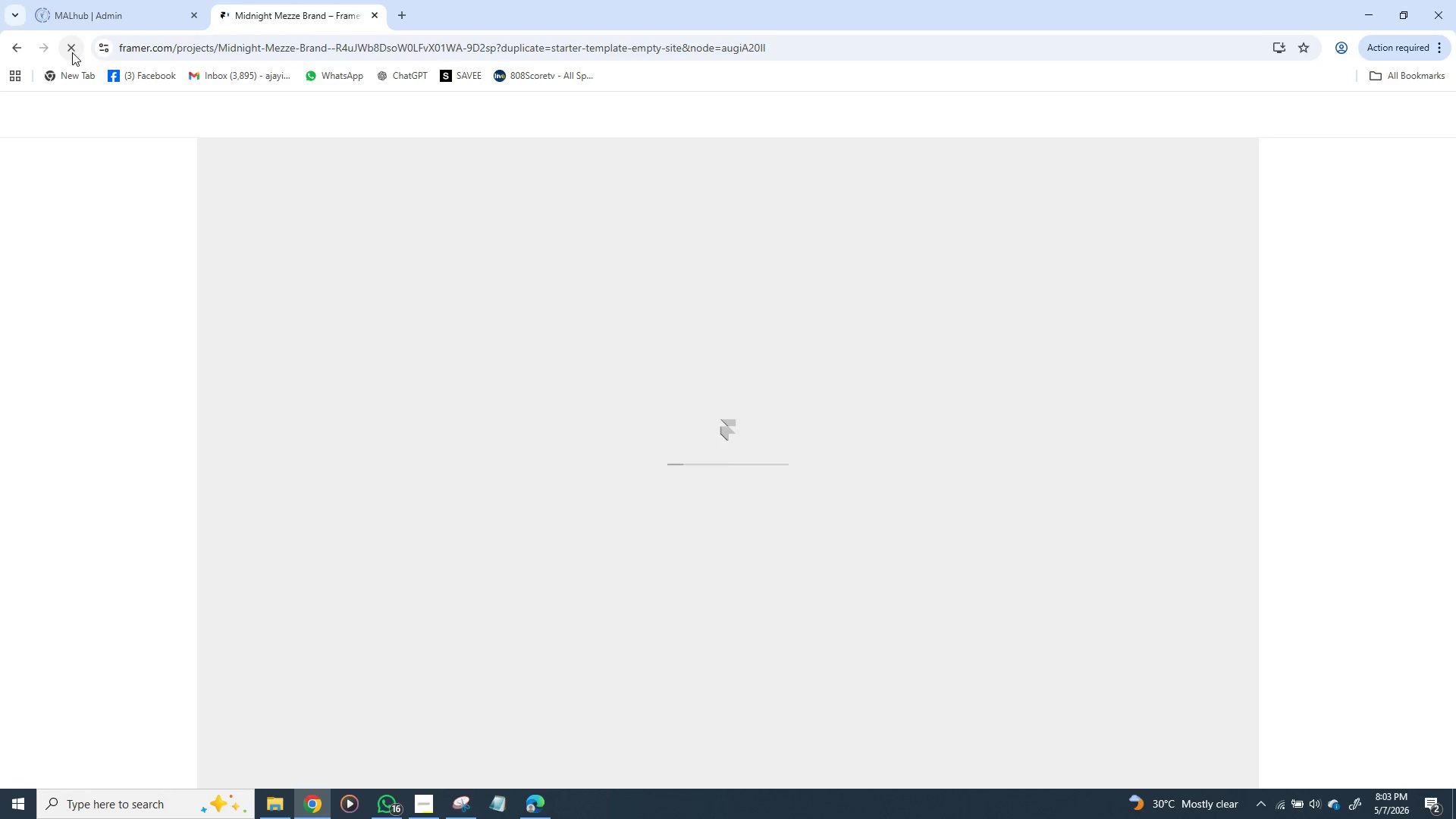 
left_click([654, 424])
 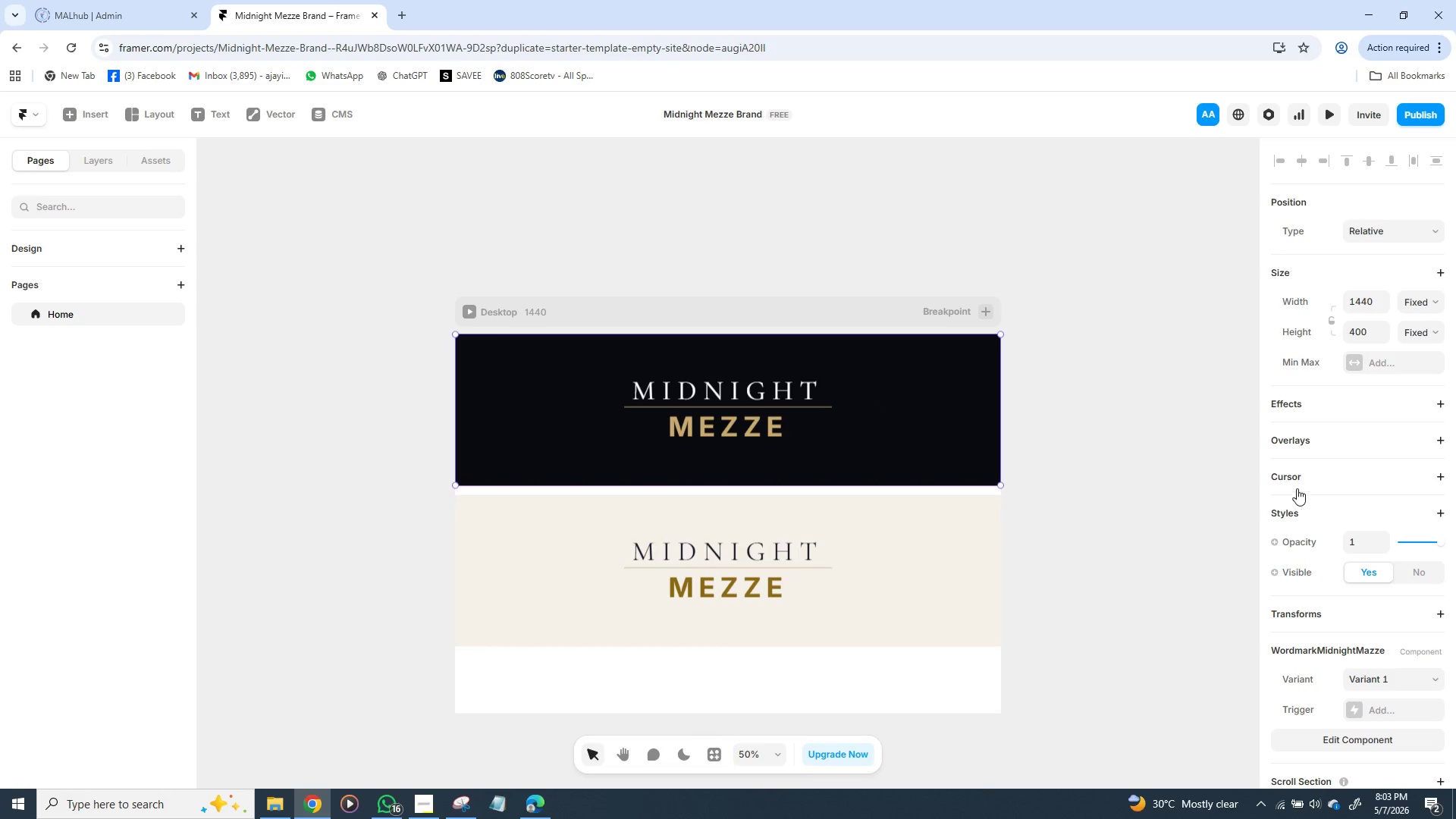 
left_click([1293, 395])
 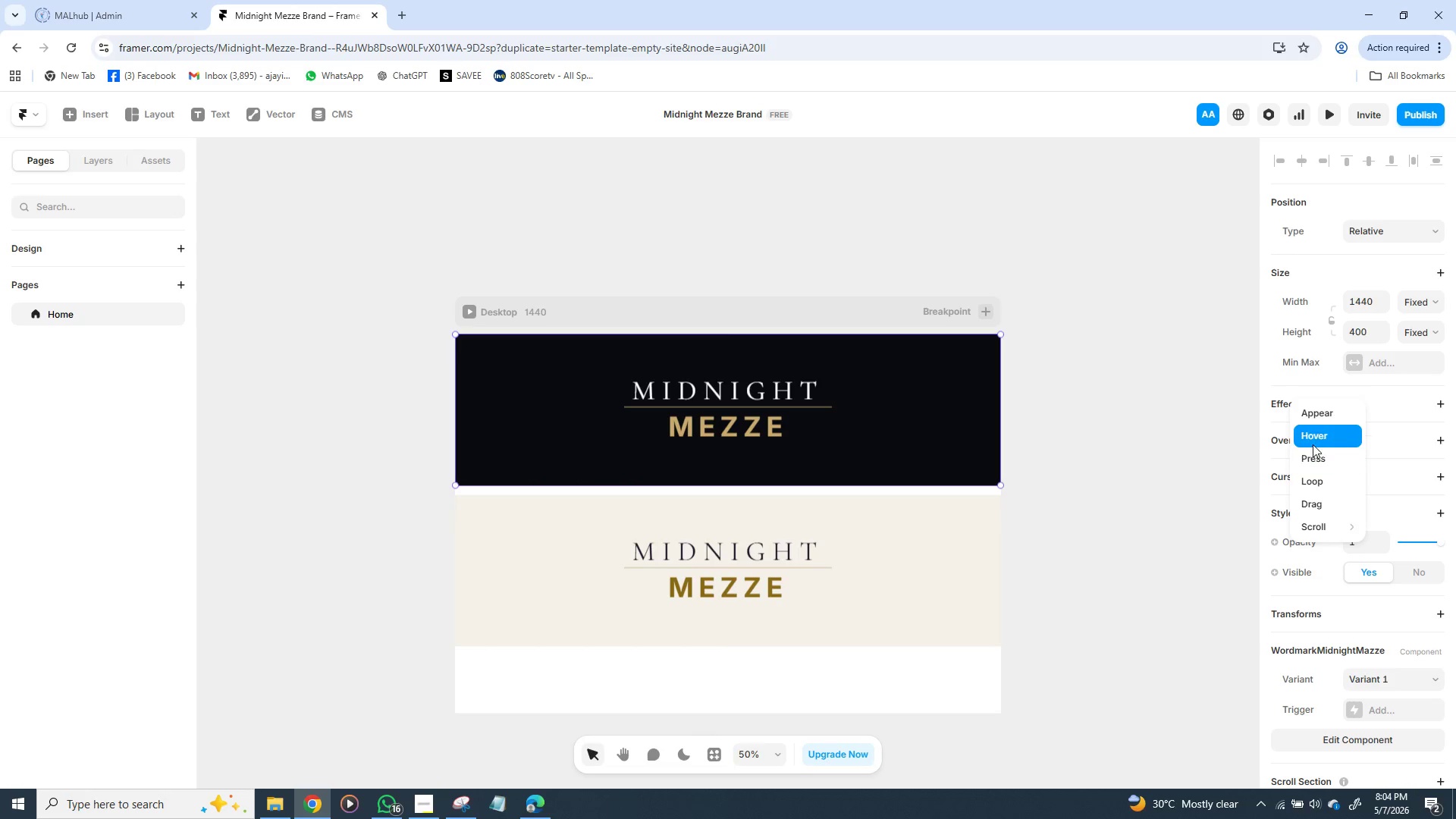 
left_click([1313, 441])
 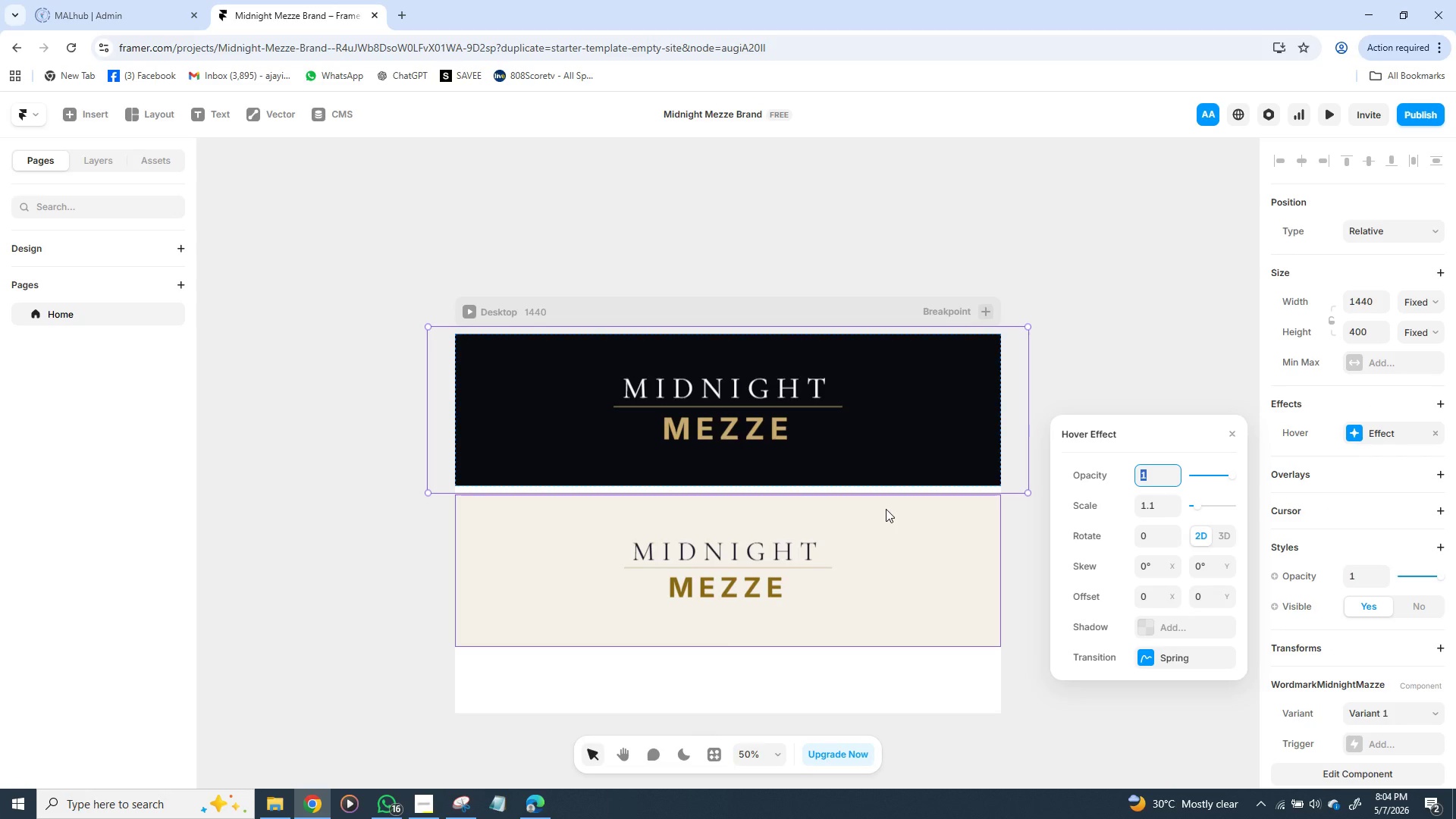 
wait(10.75)
 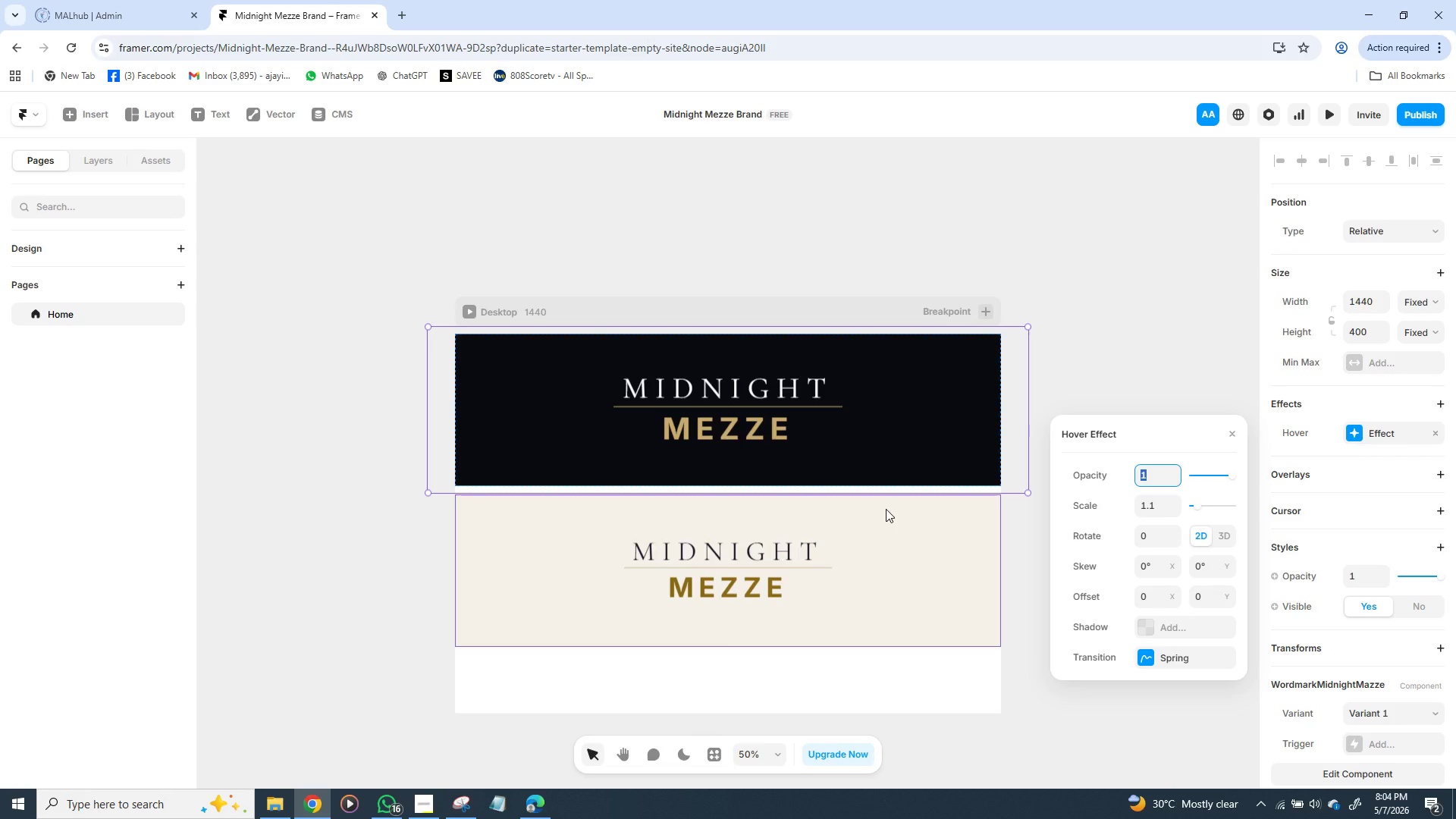 
left_click([1172, 657])
 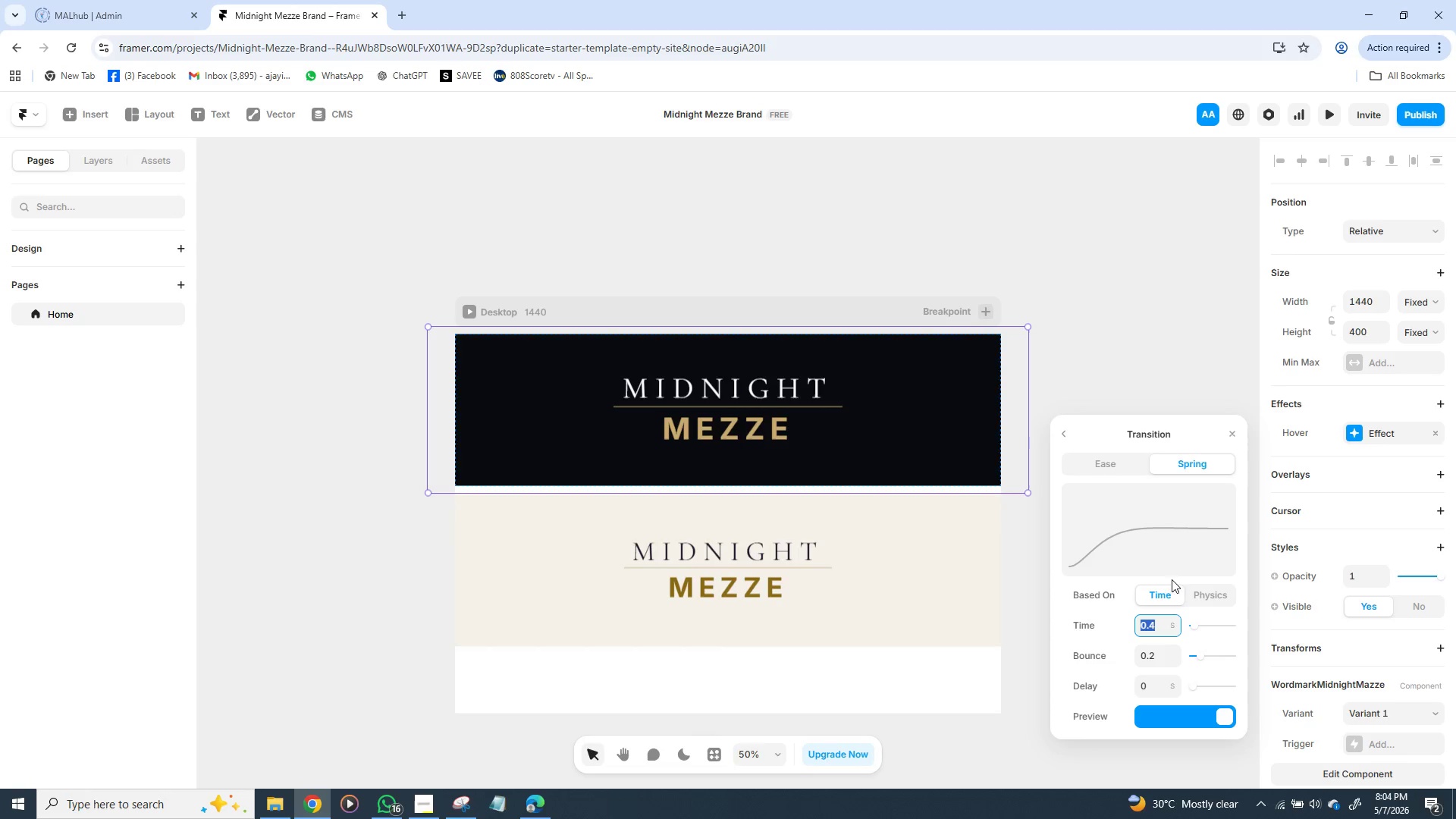 
left_click([1207, 594])
 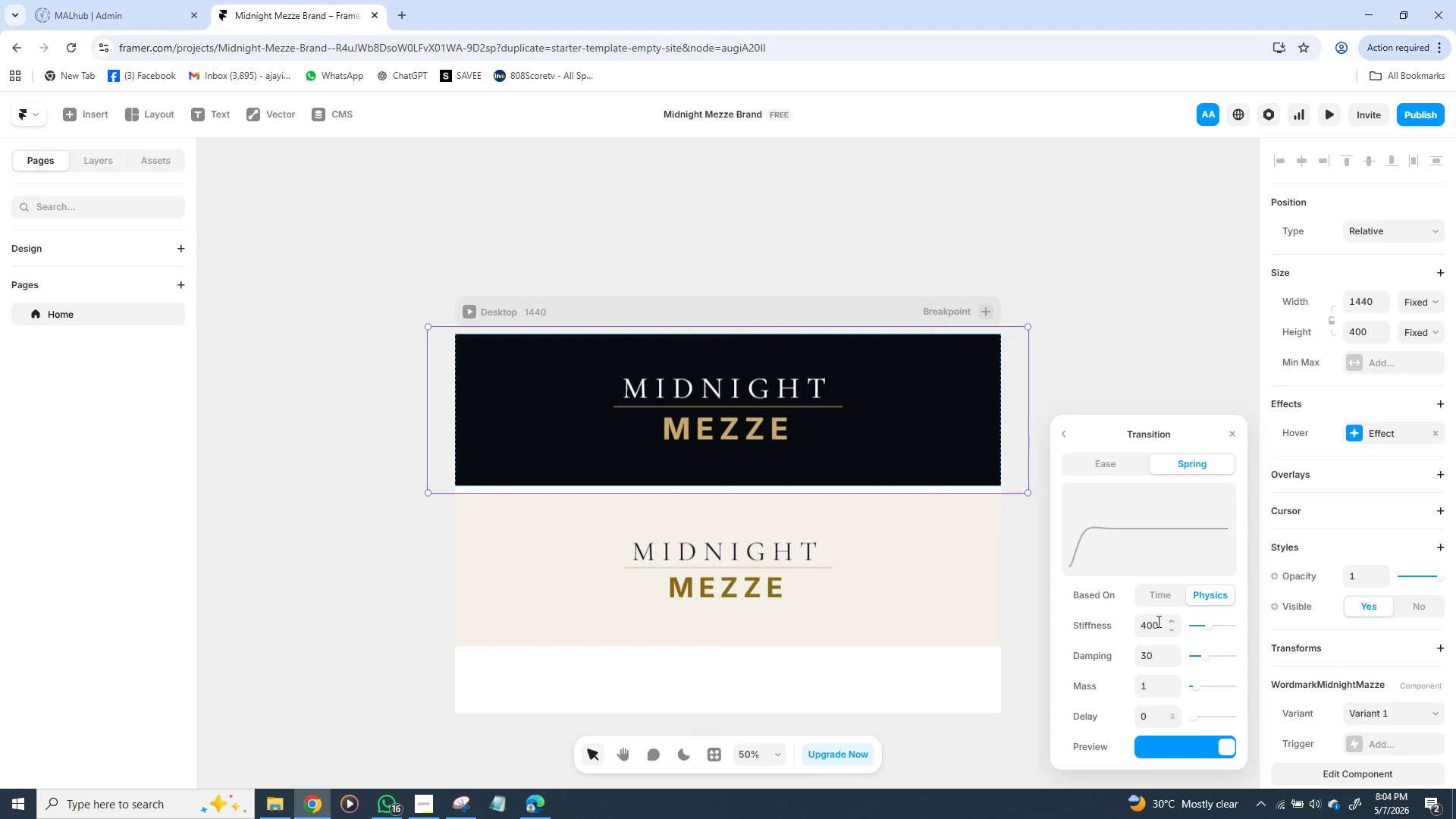 
left_click([1156, 623])
 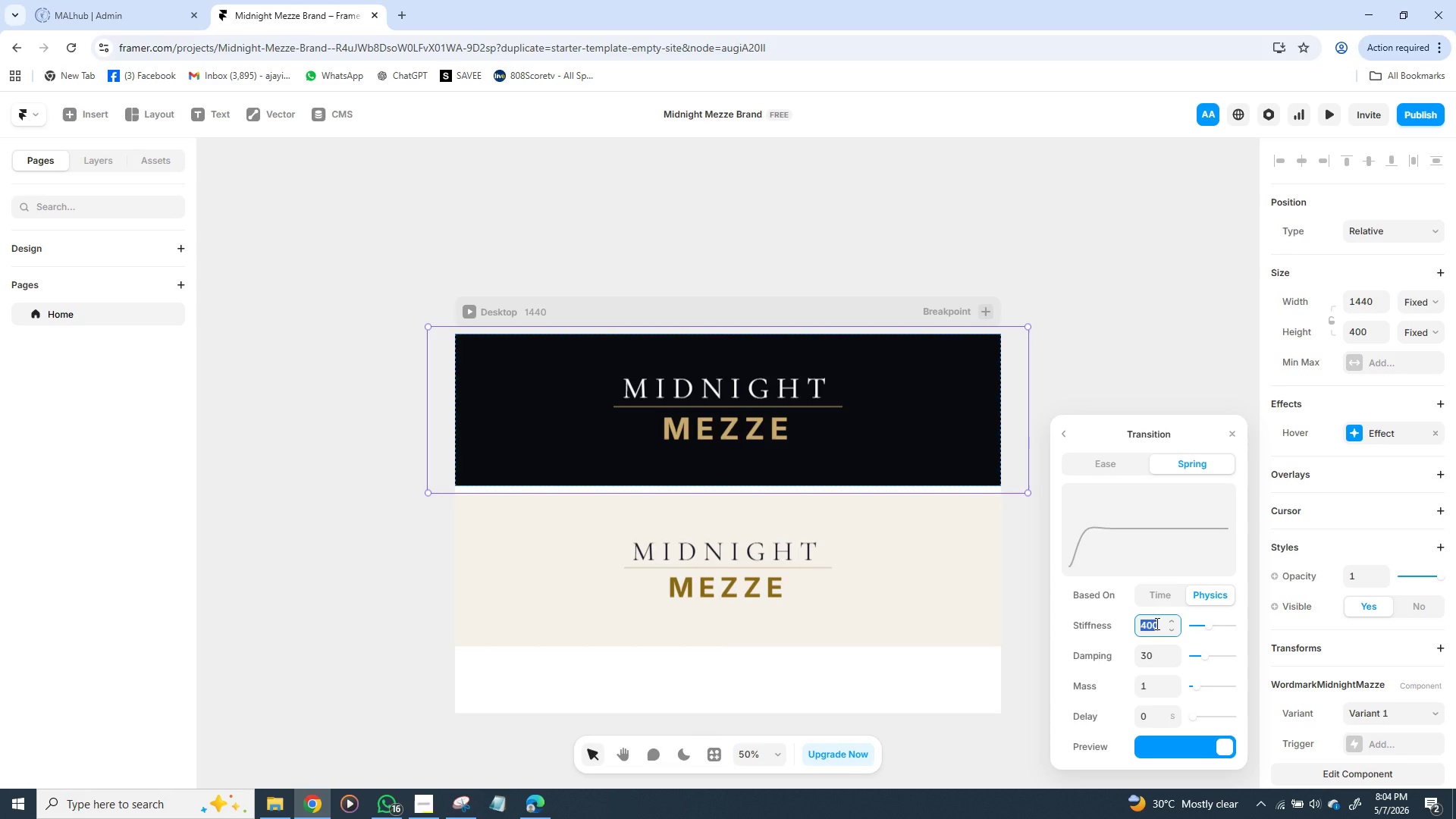 
type(3)
key(Backspace)
type(200)
 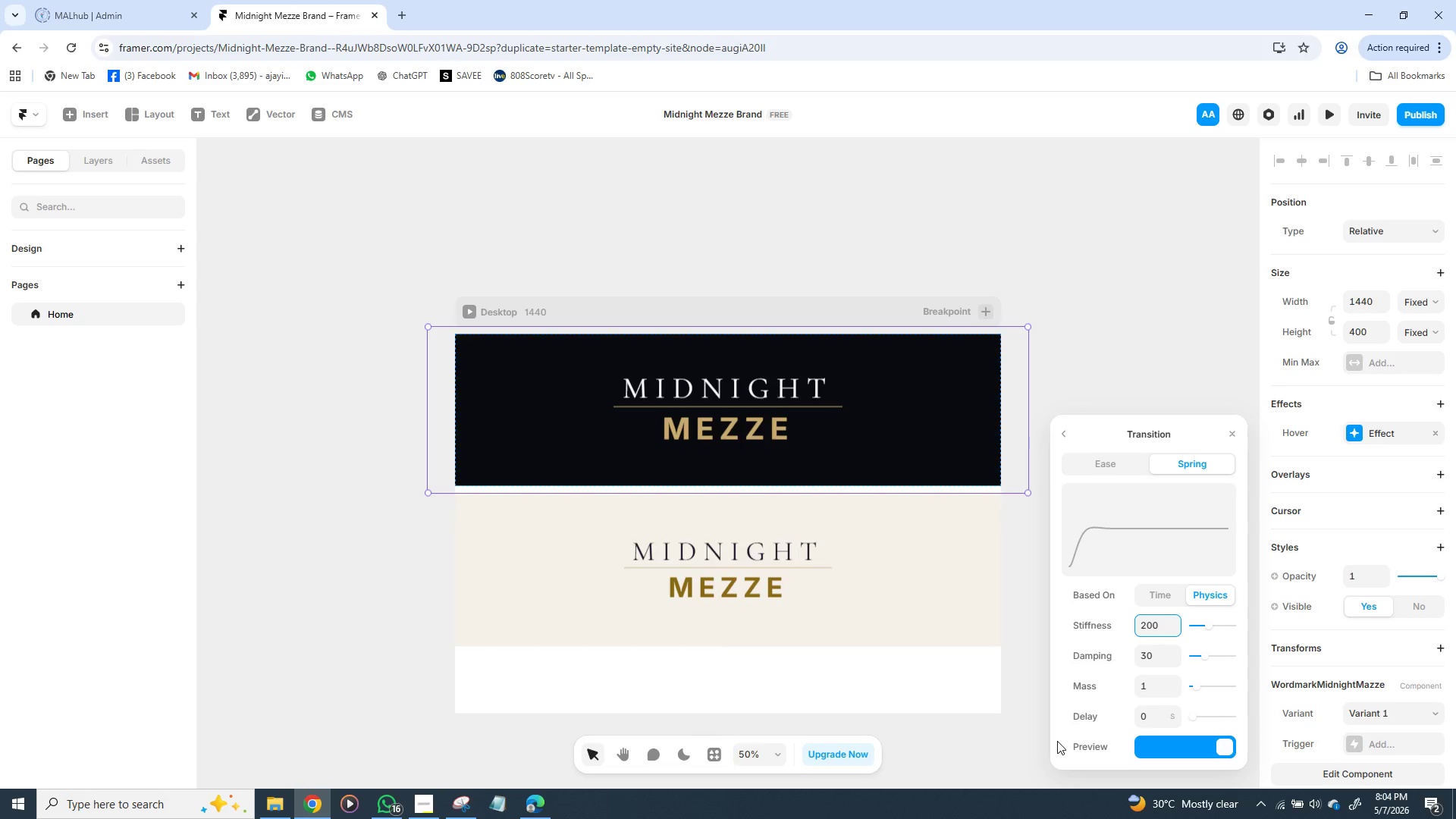 
left_click([1027, 758])
 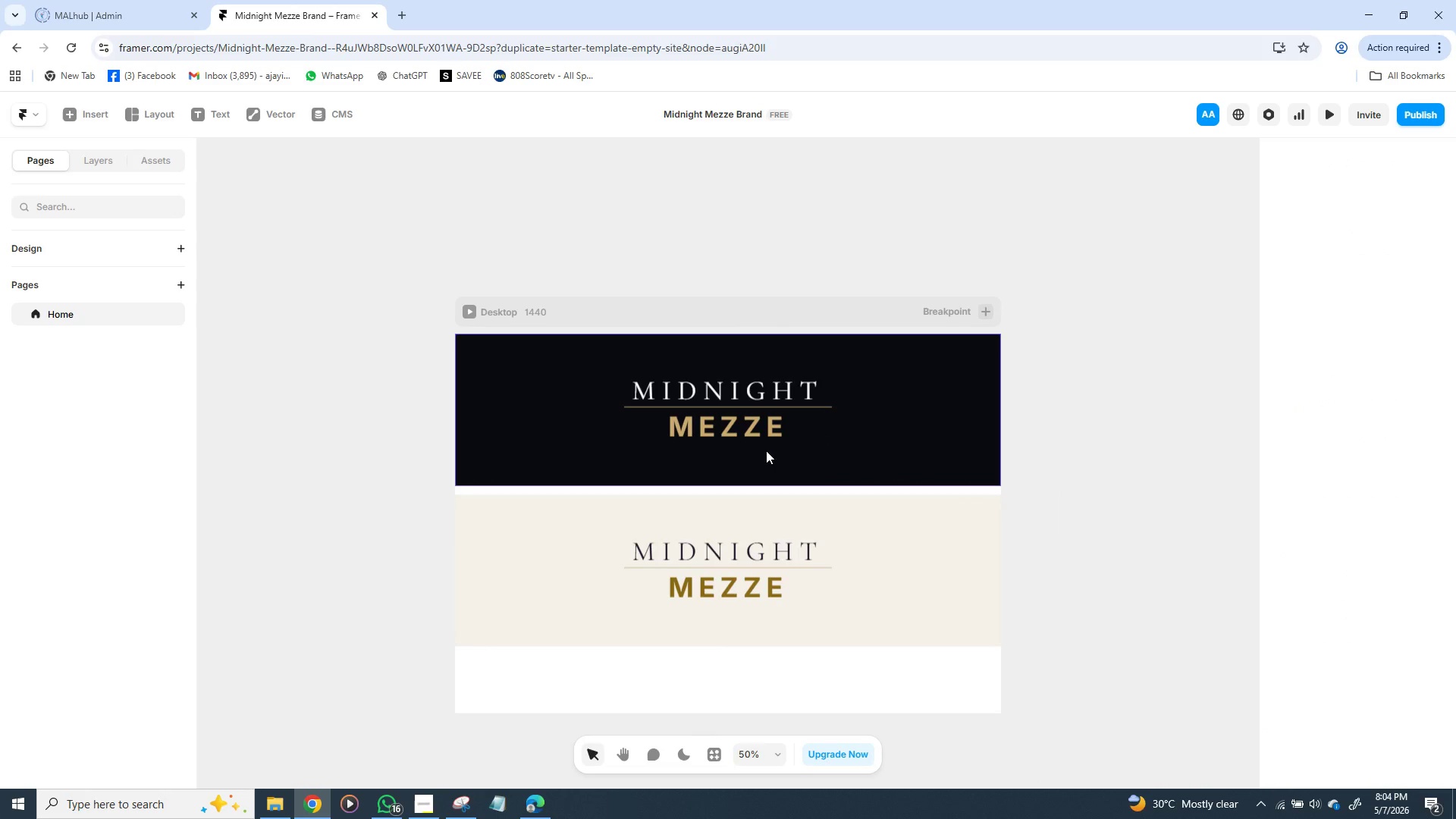 
left_click([744, 431])
 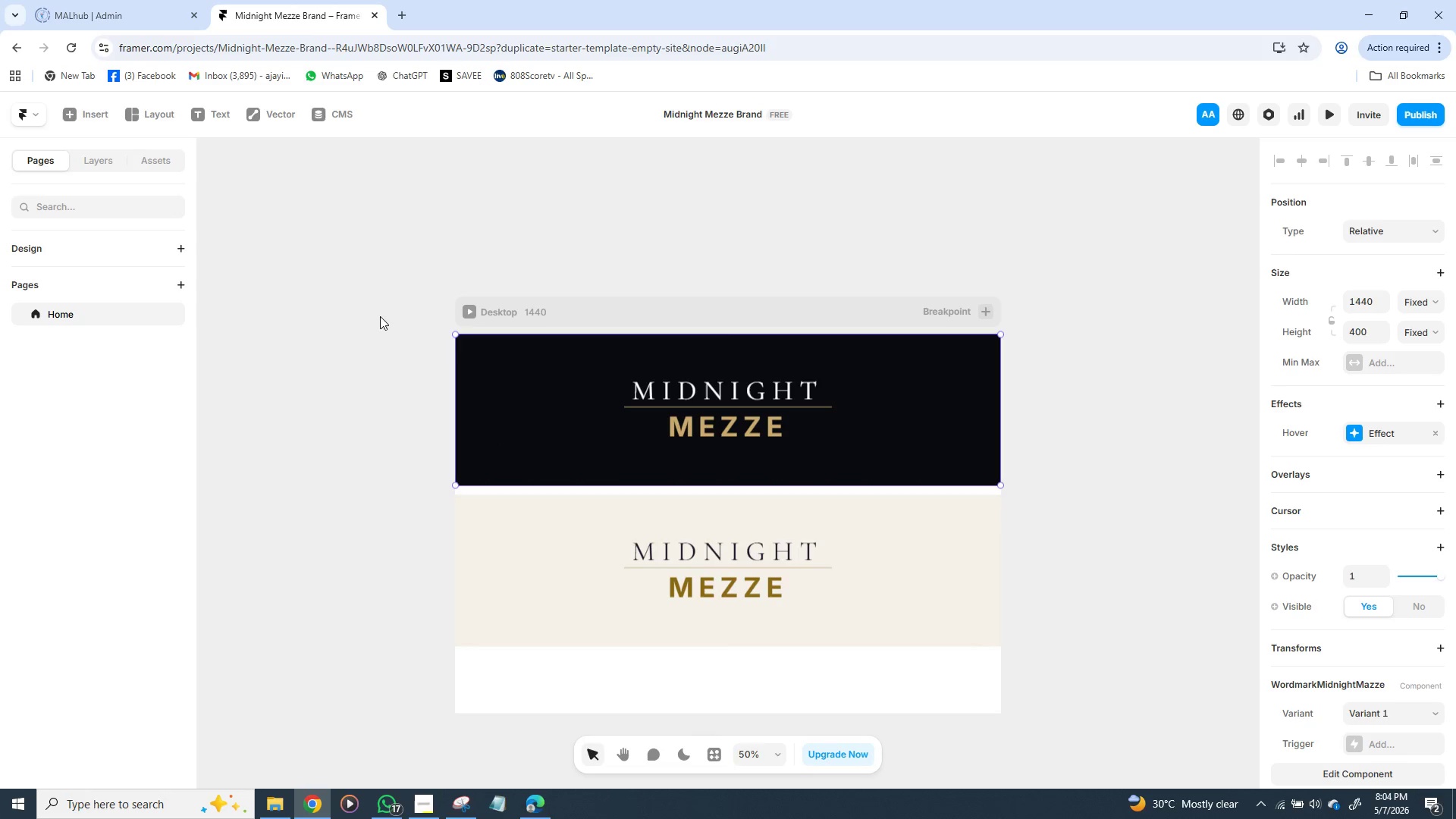 
wait(9.44)
 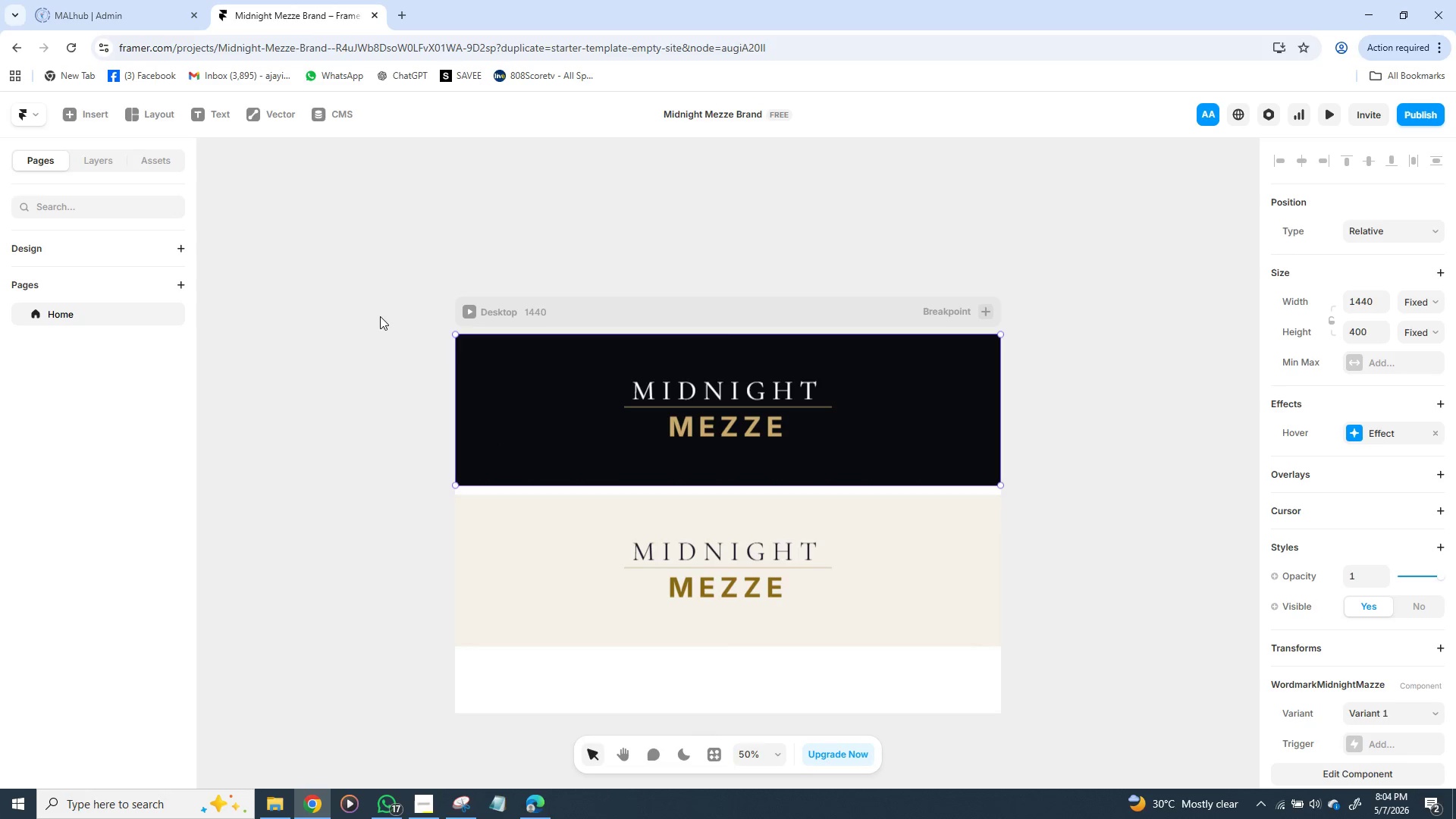 
left_click([87, 153])
 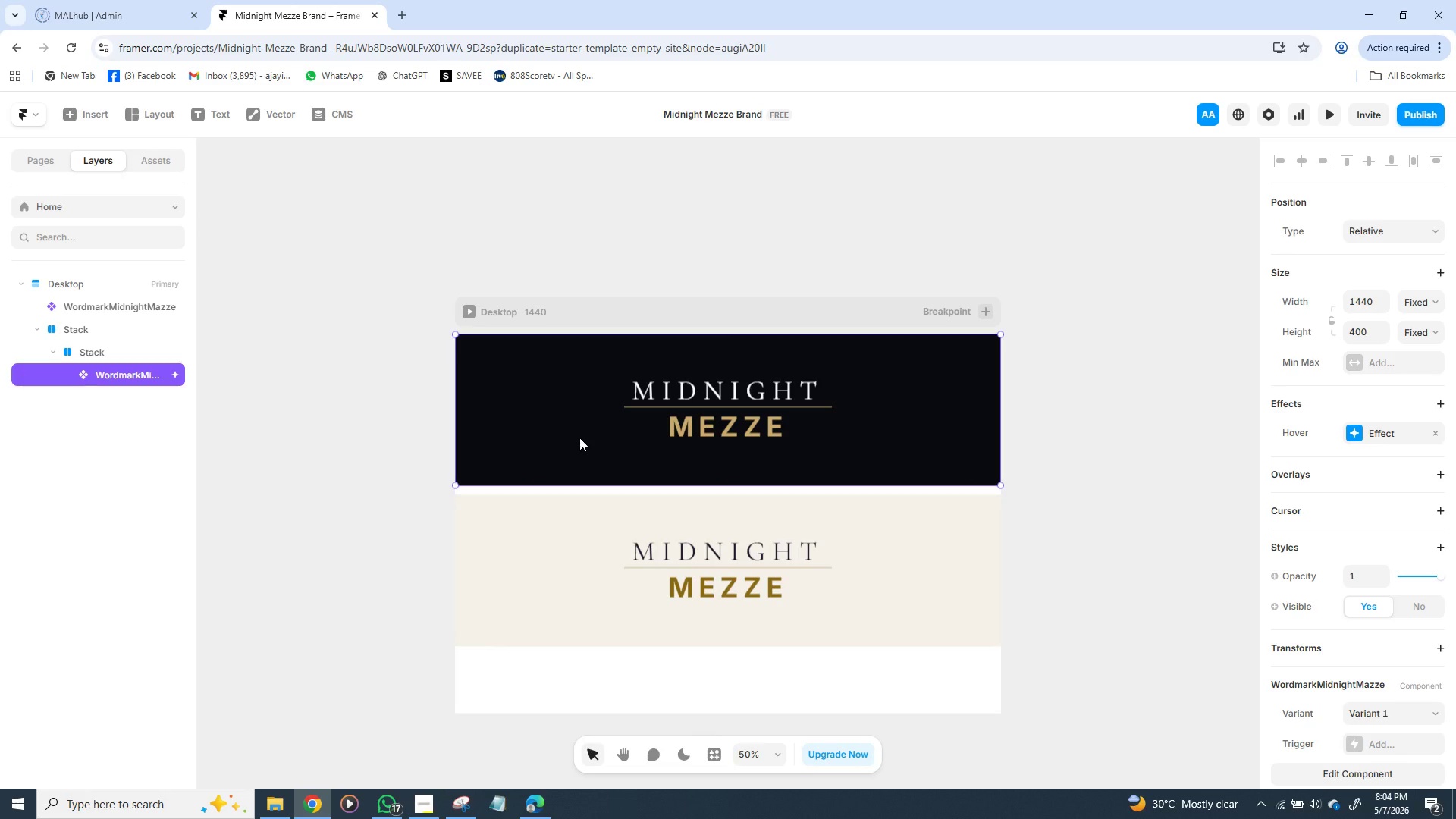 
wait(8.72)
 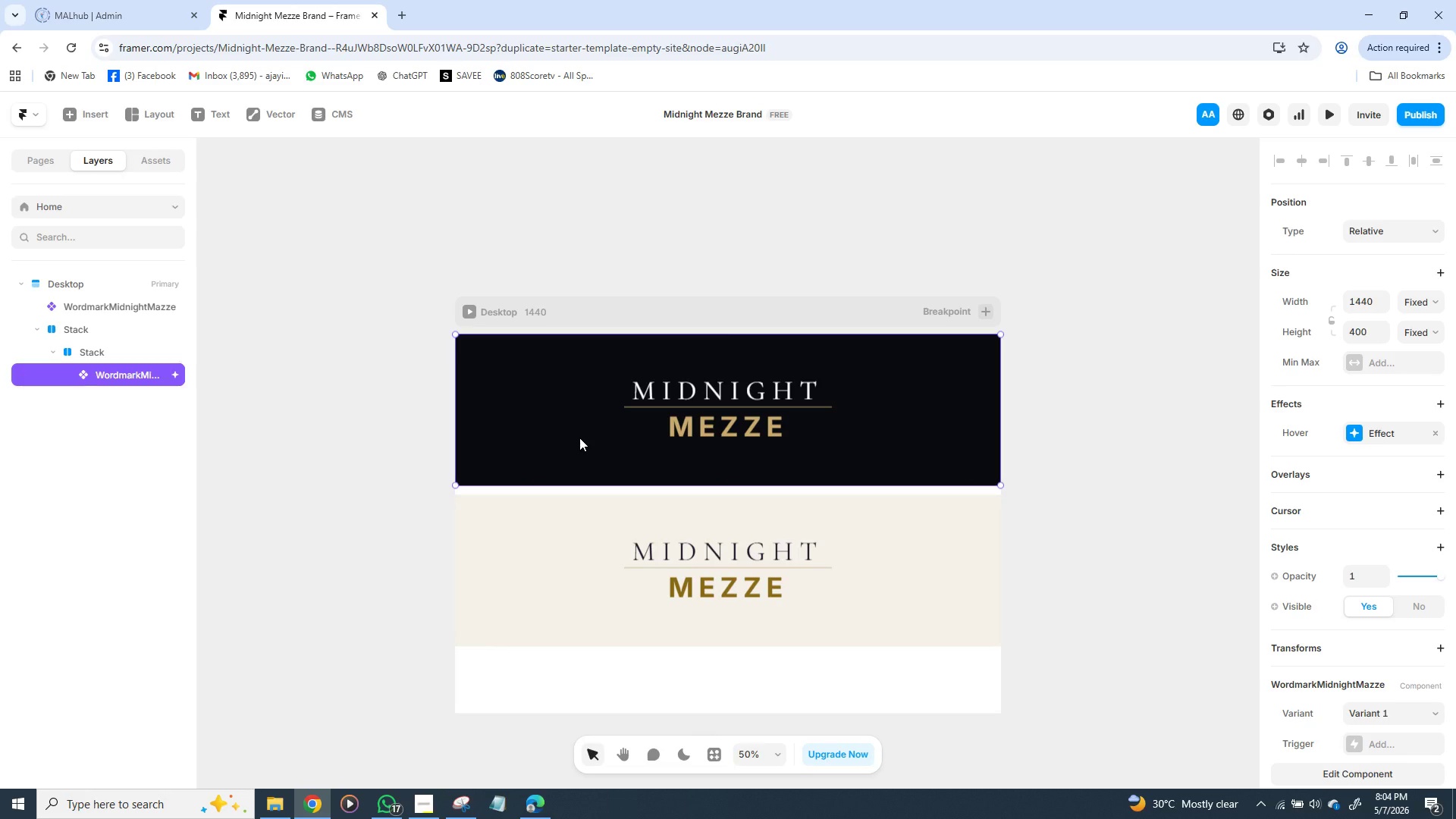 
left_click([888, 440])
 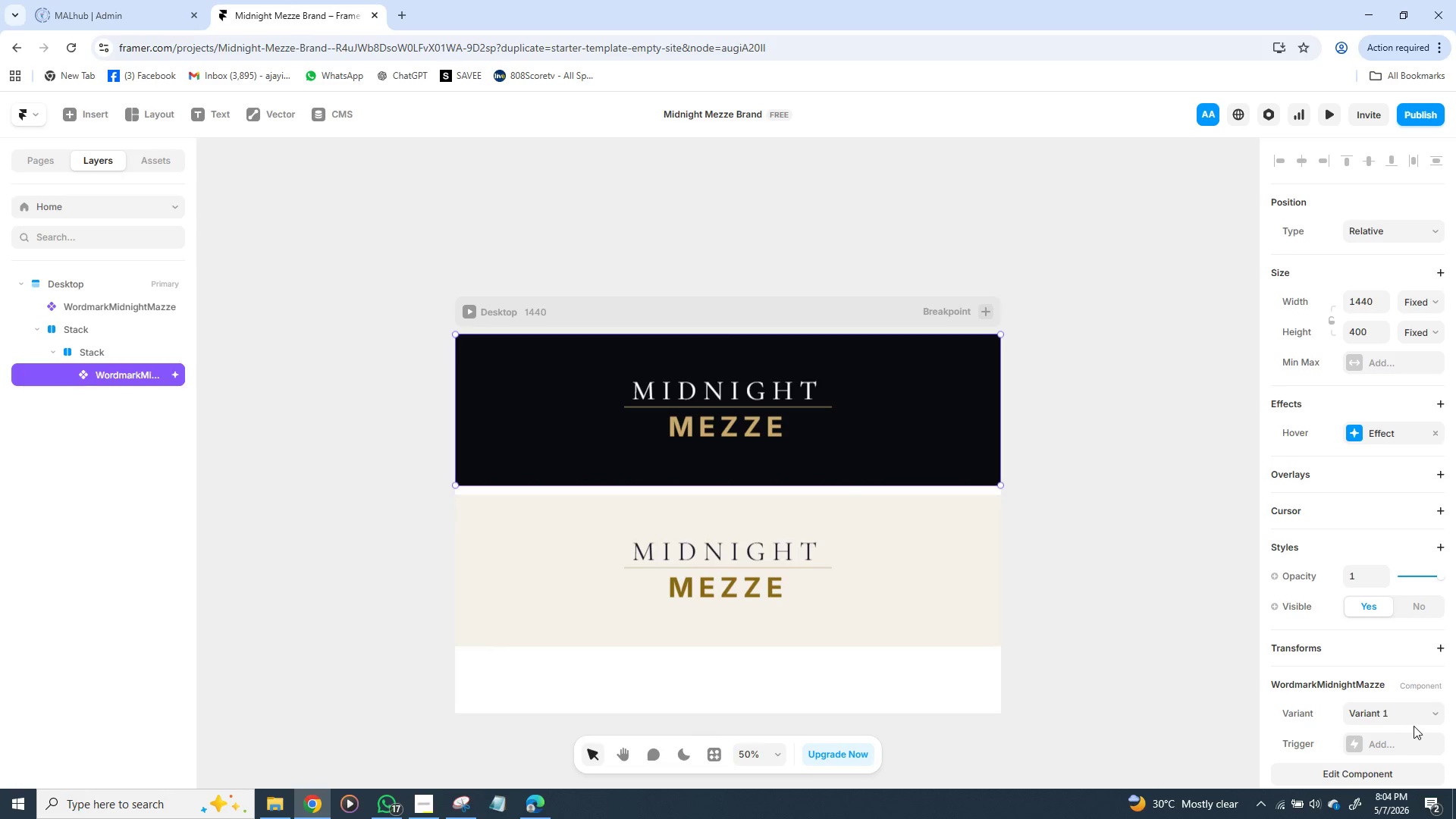 
left_click([1426, 715])
 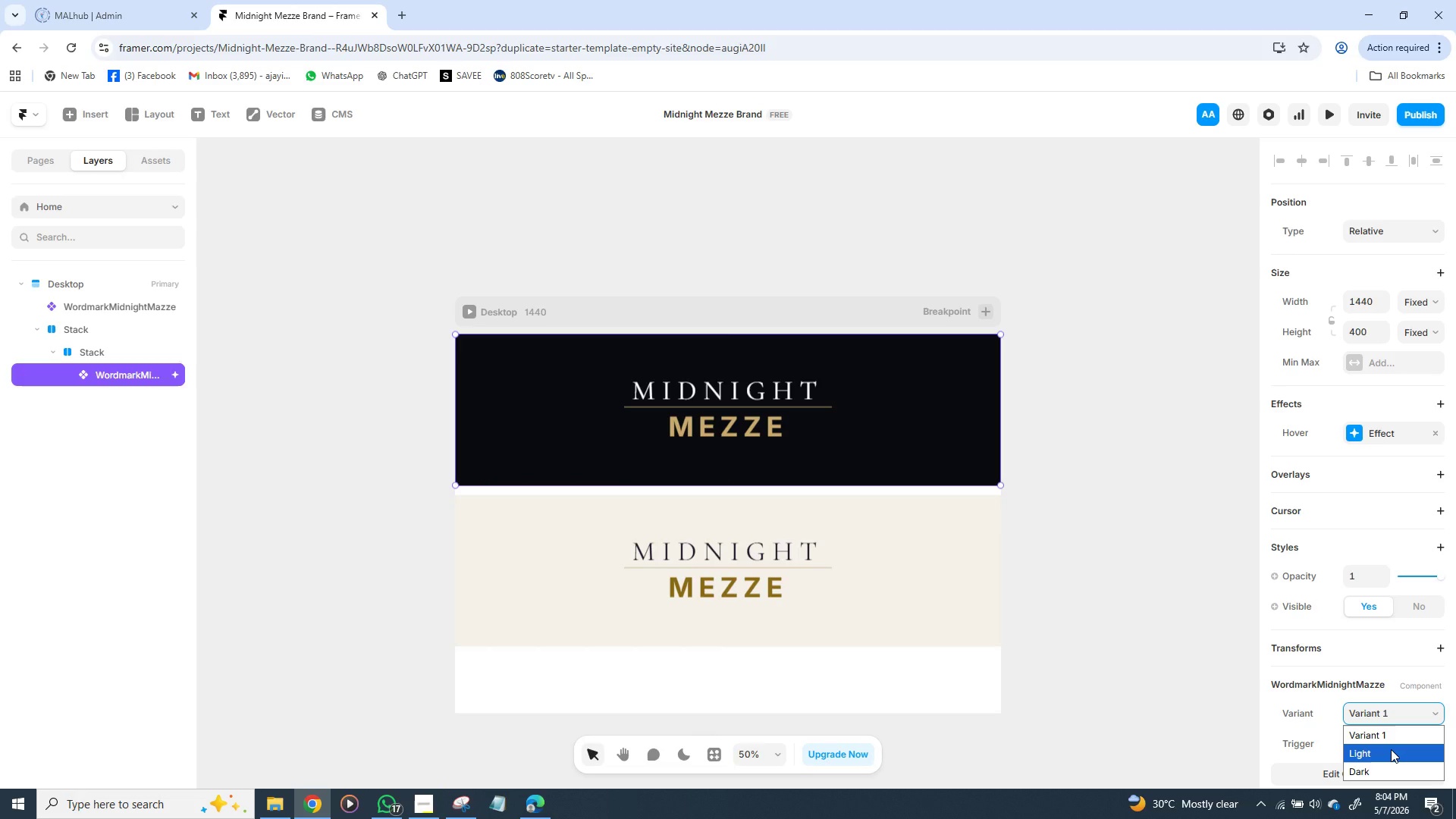 
left_click([1391, 749])
 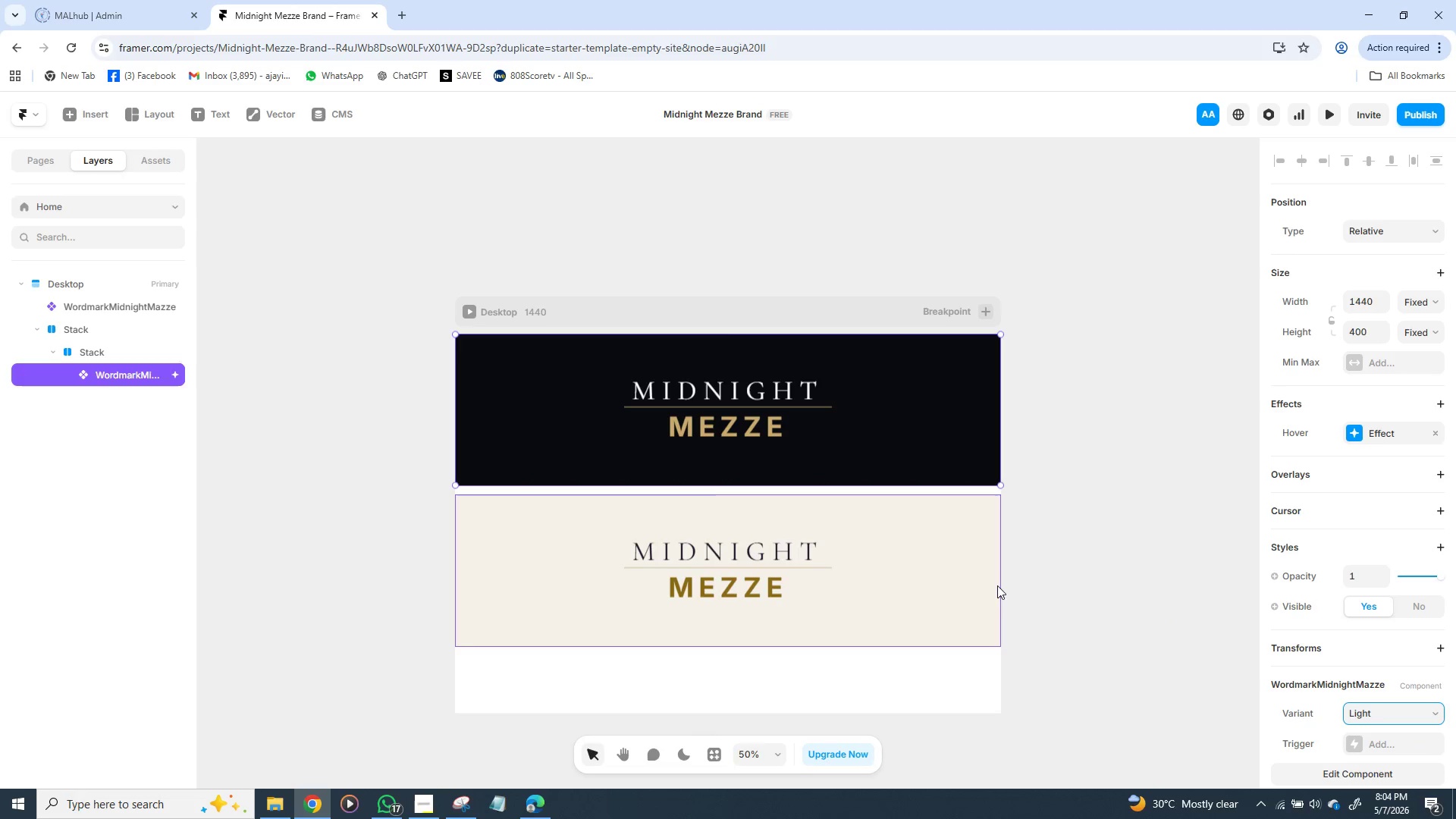 
left_click([981, 588])
 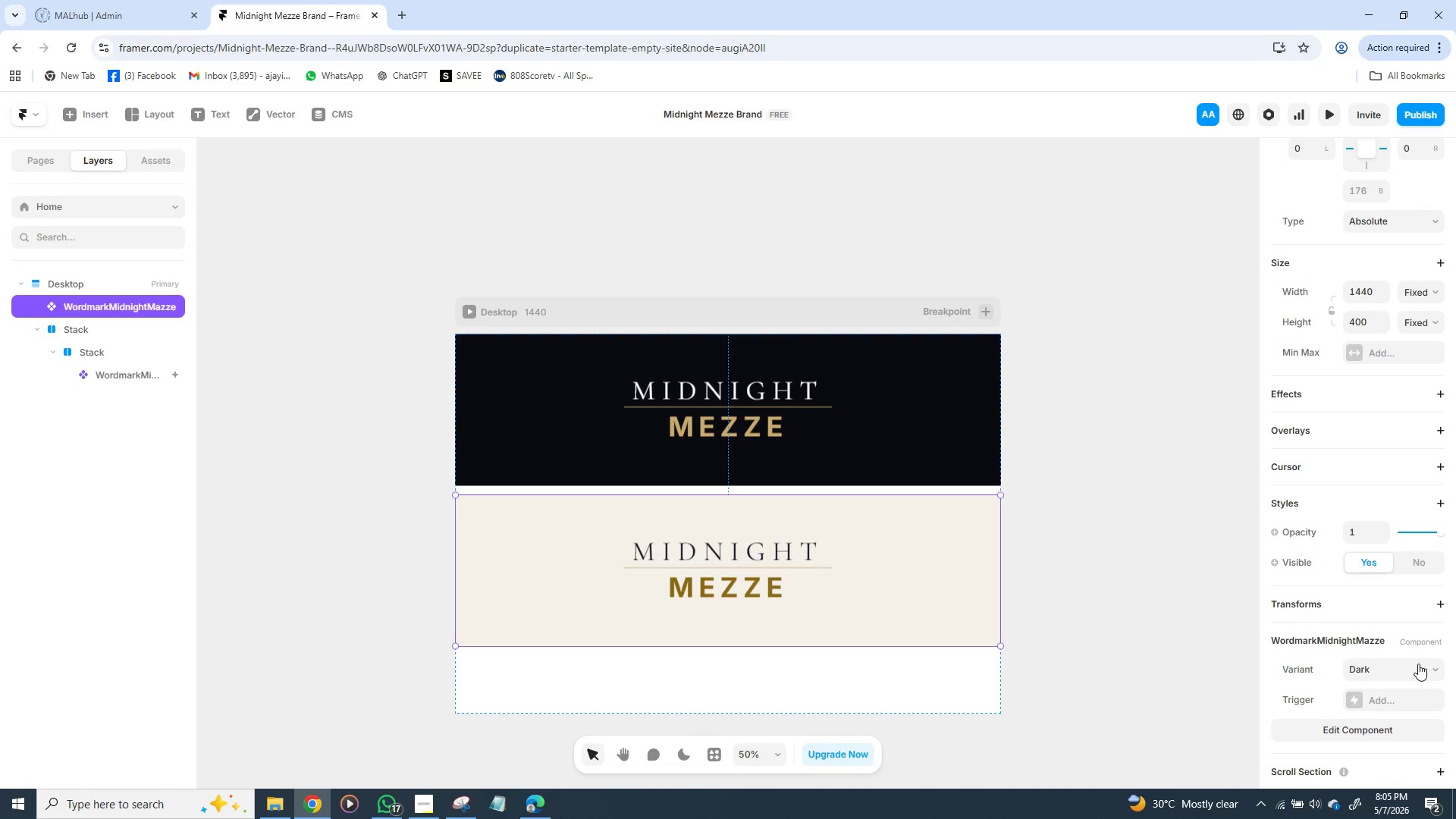 
left_click([1426, 673])
 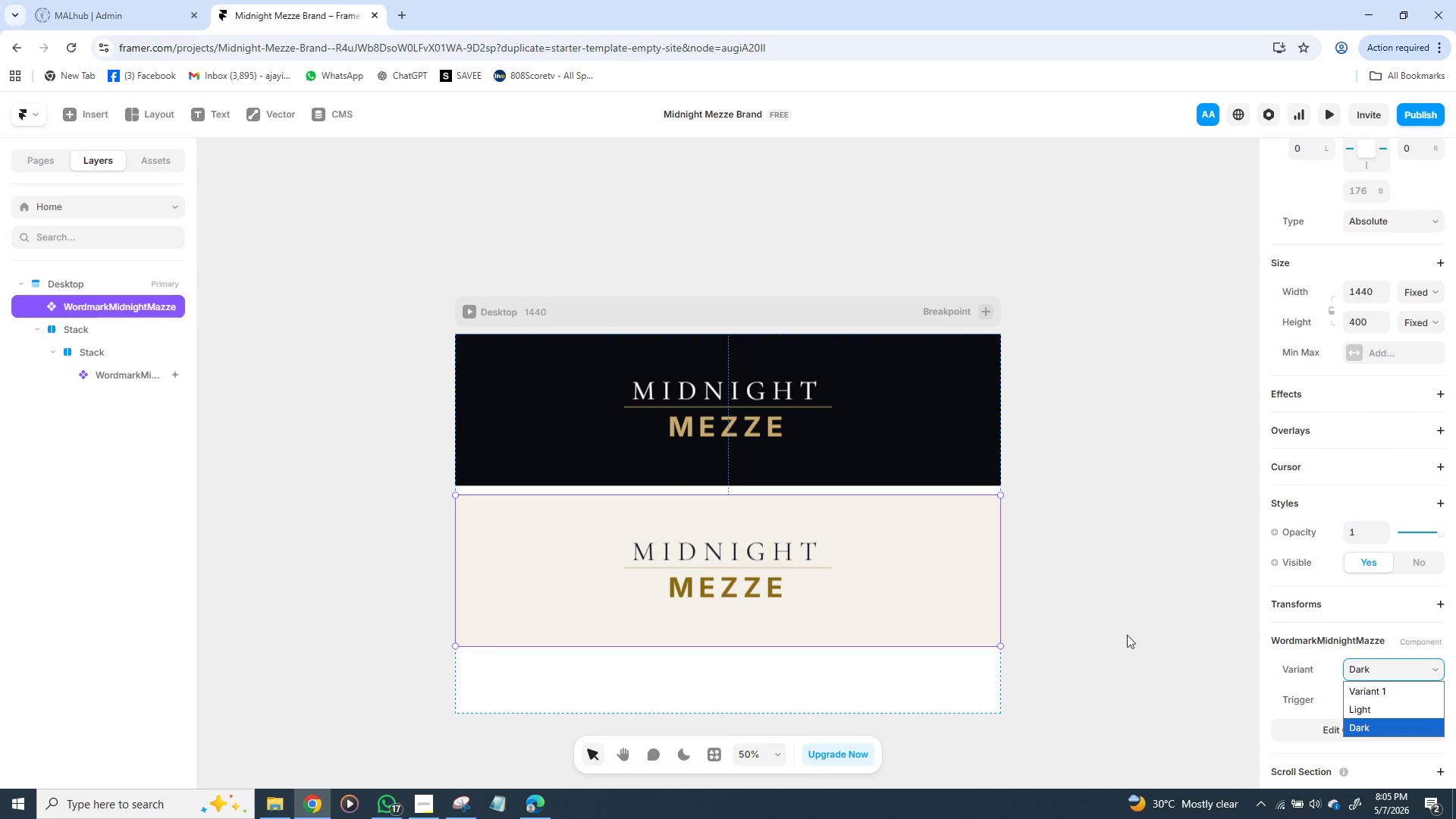 
left_click([1107, 632])
 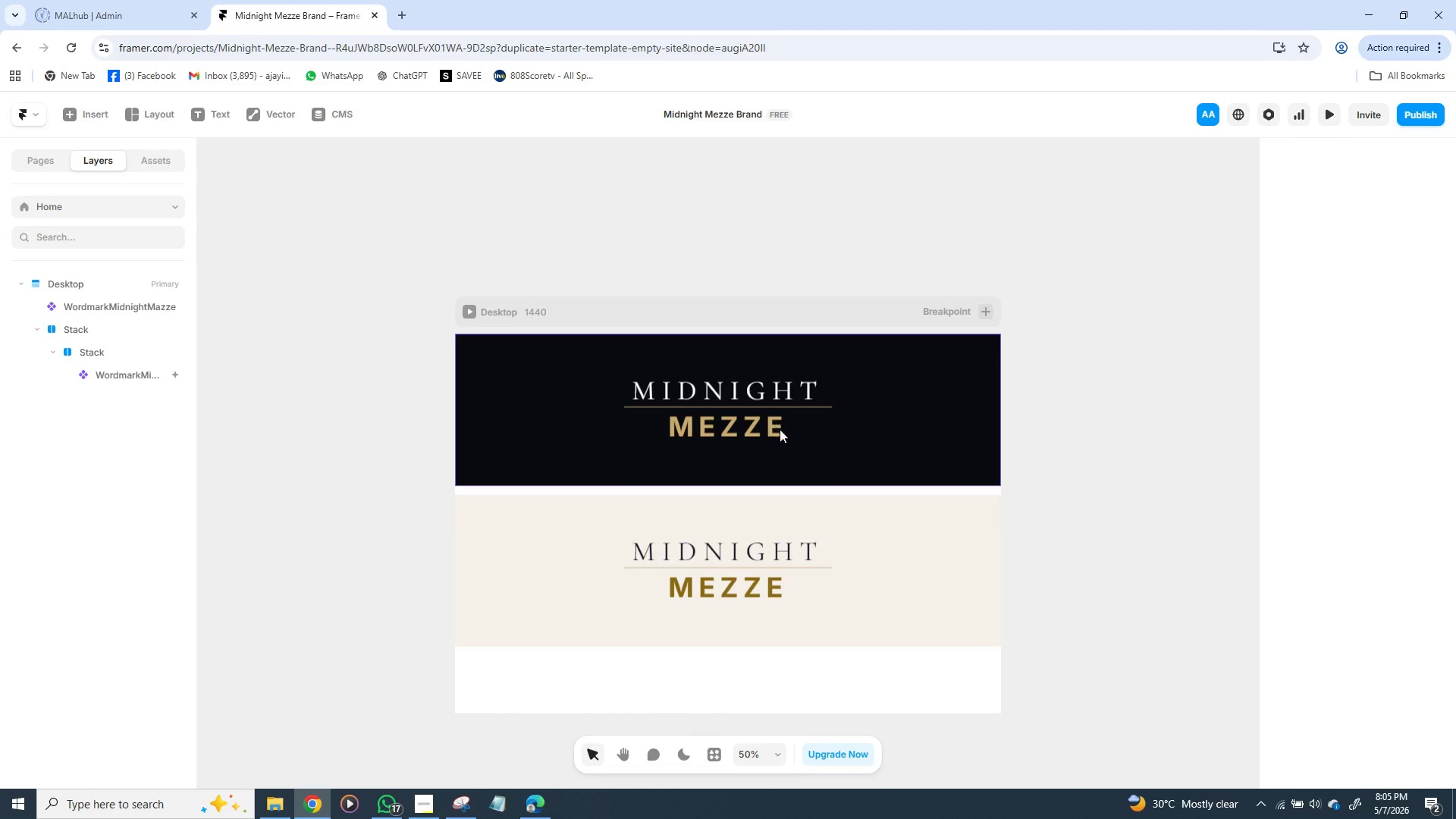 
left_click([792, 420])
 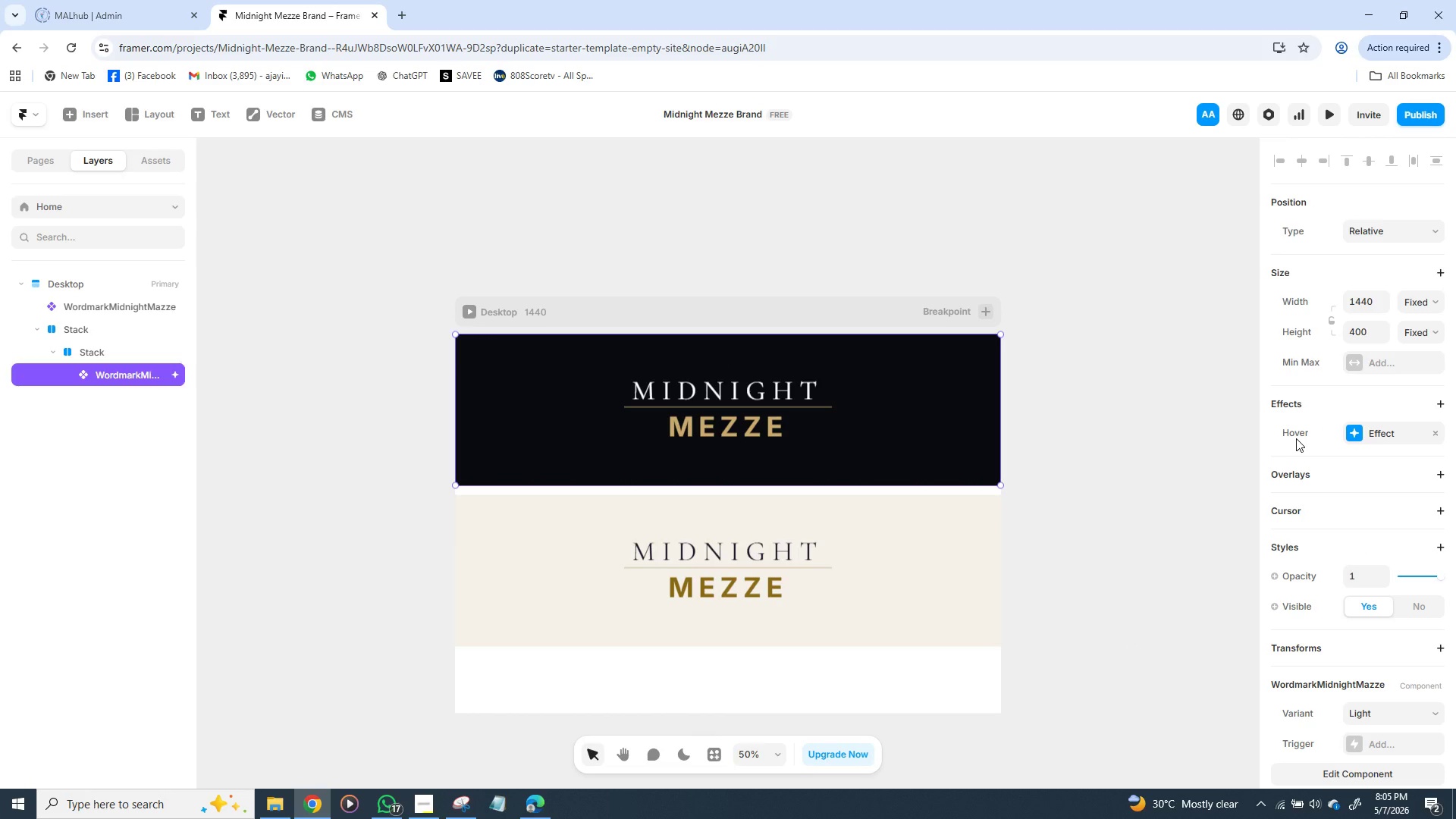 
left_click([1302, 432])
 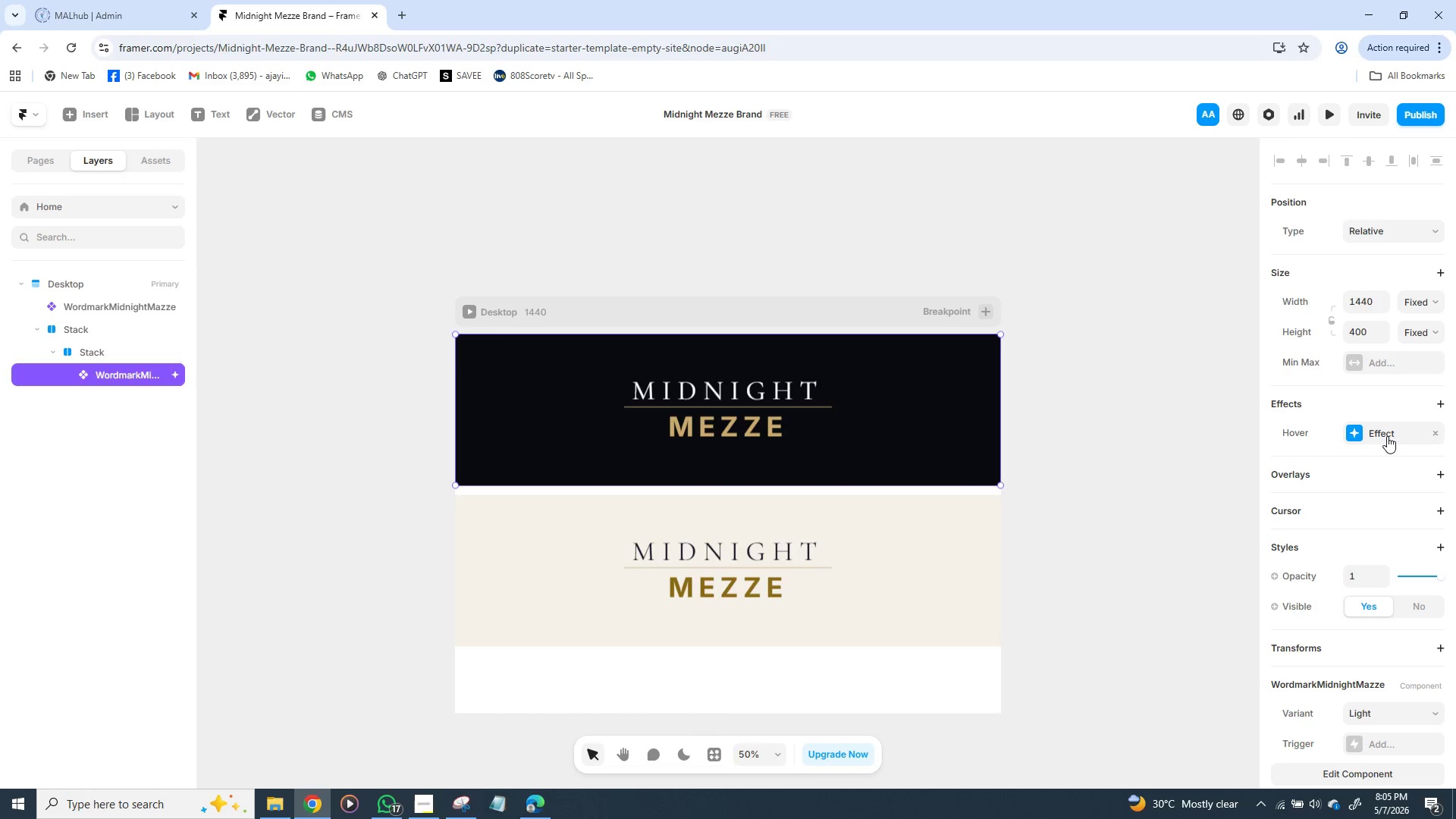 
left_click([1388, 436])
 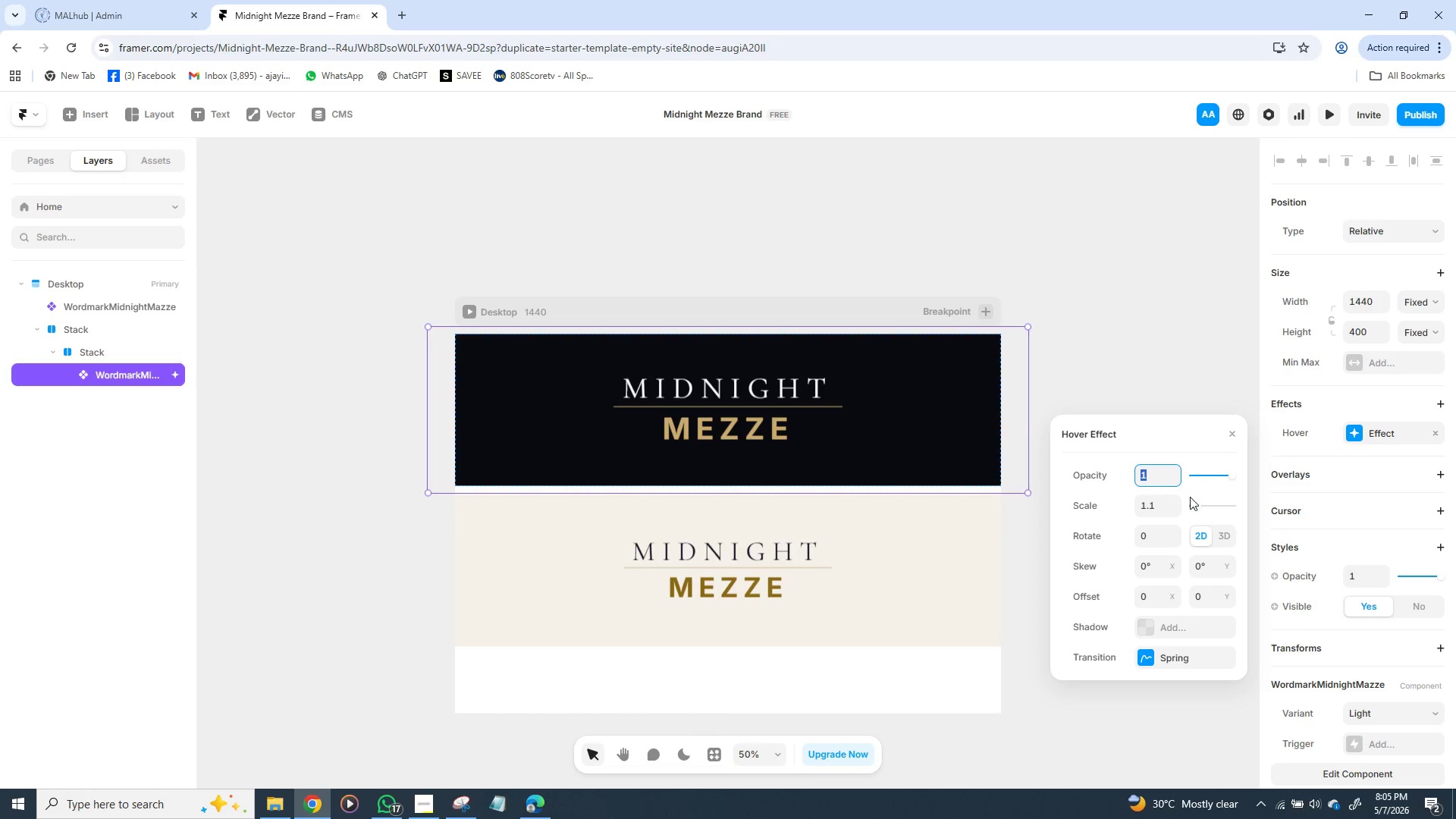 
left_click([1173, 656])
 